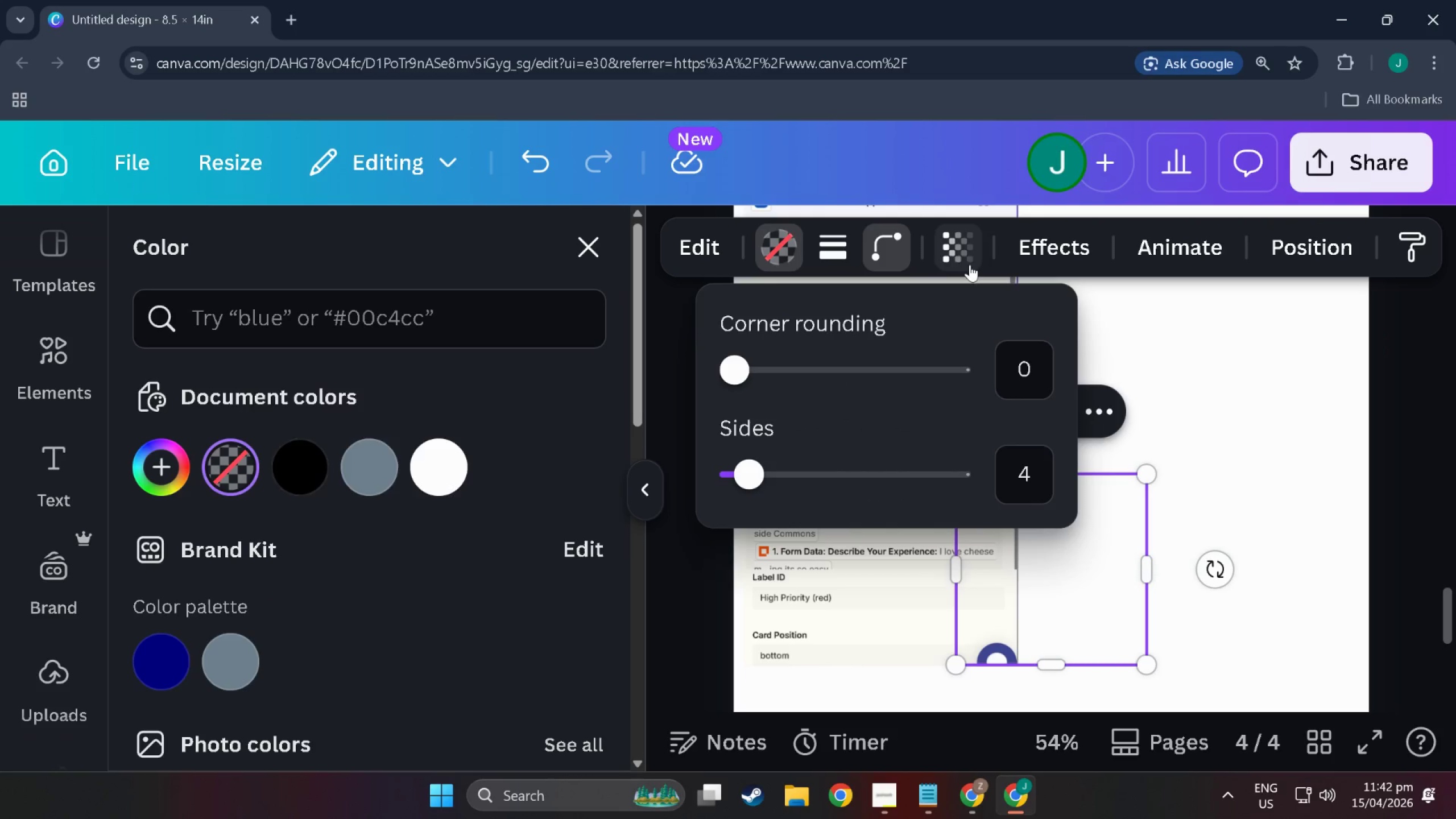 
left_click([815, 234])
 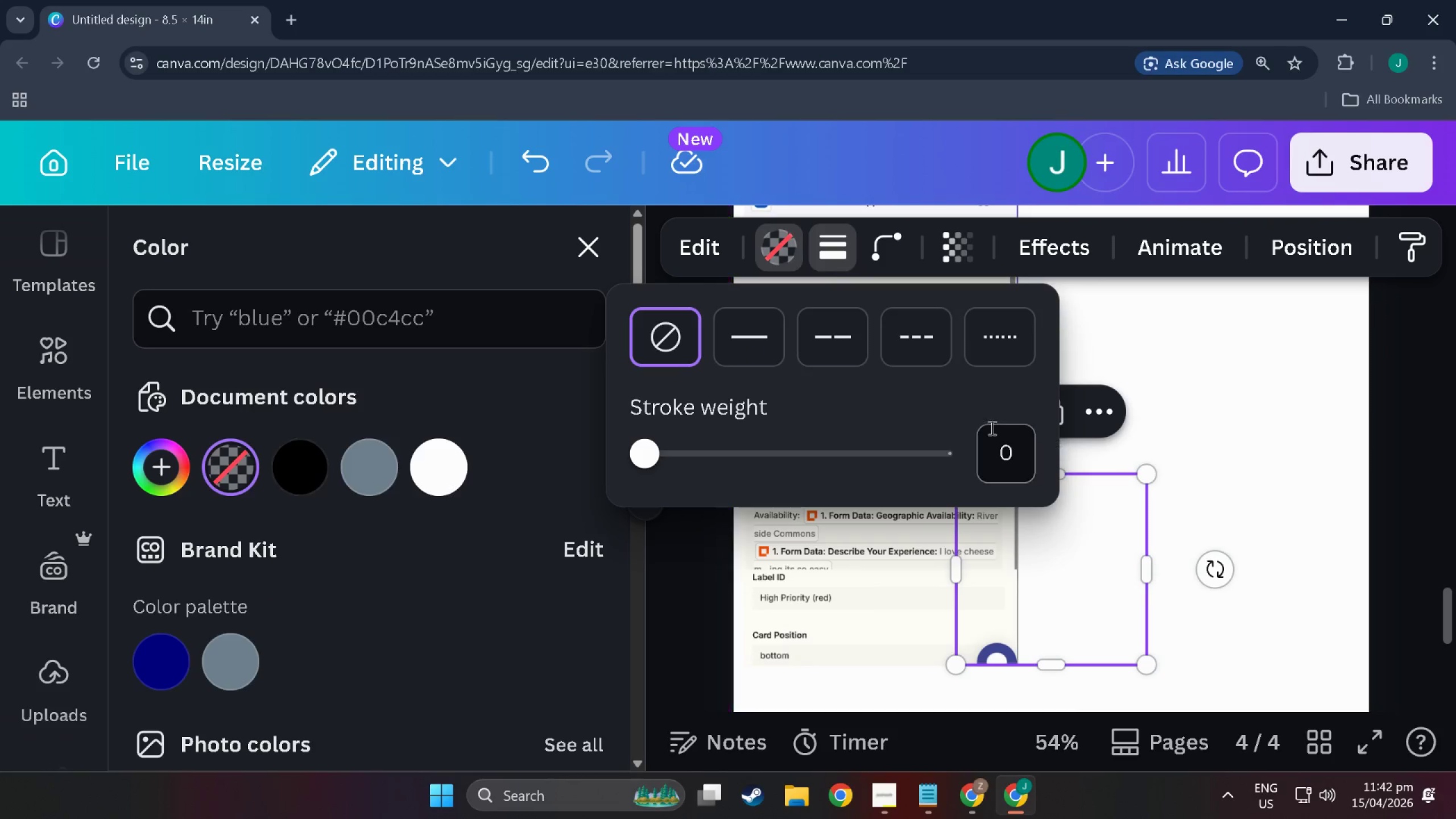 
left_click([1006, 435])
 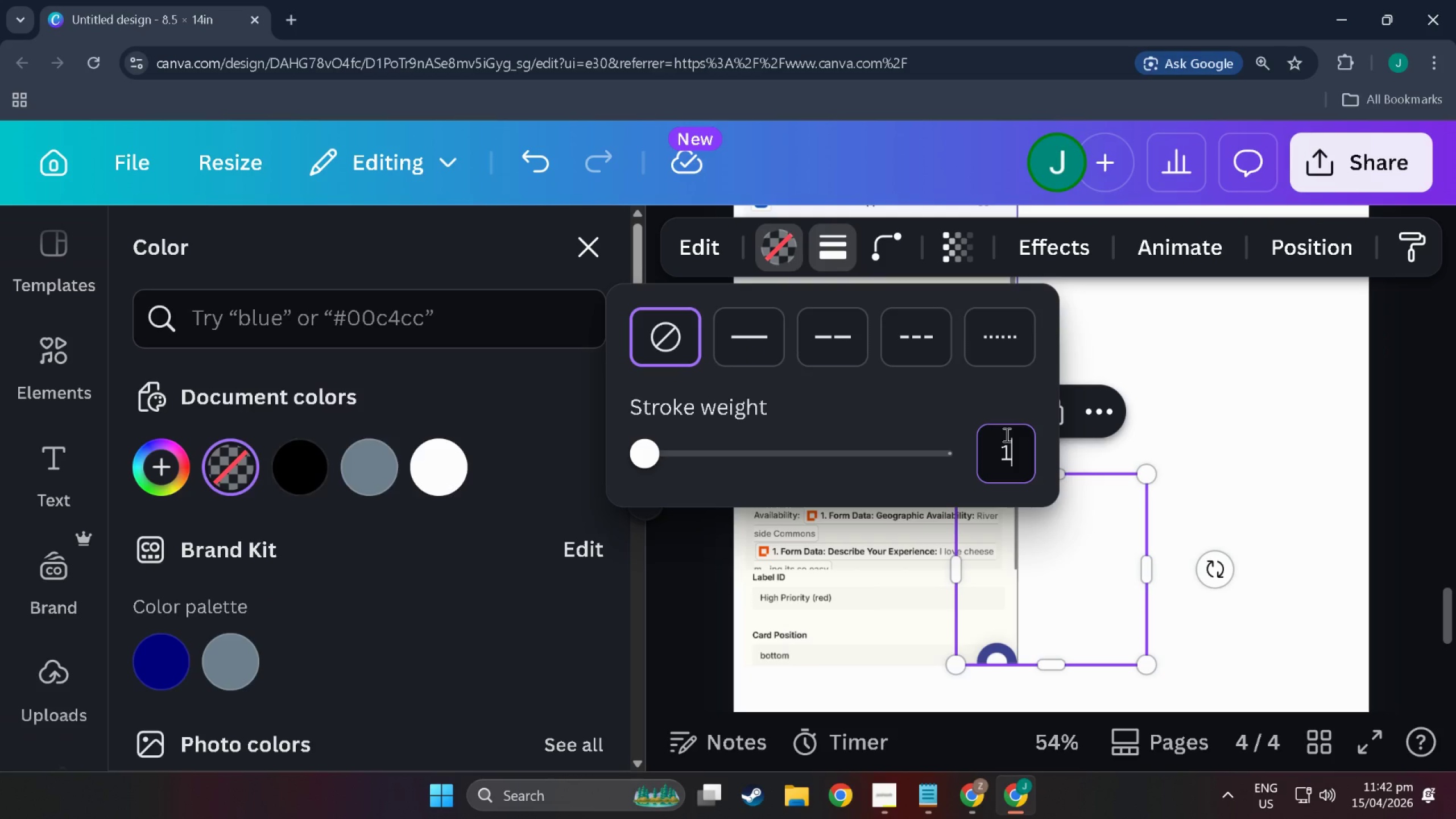 
key(1)
 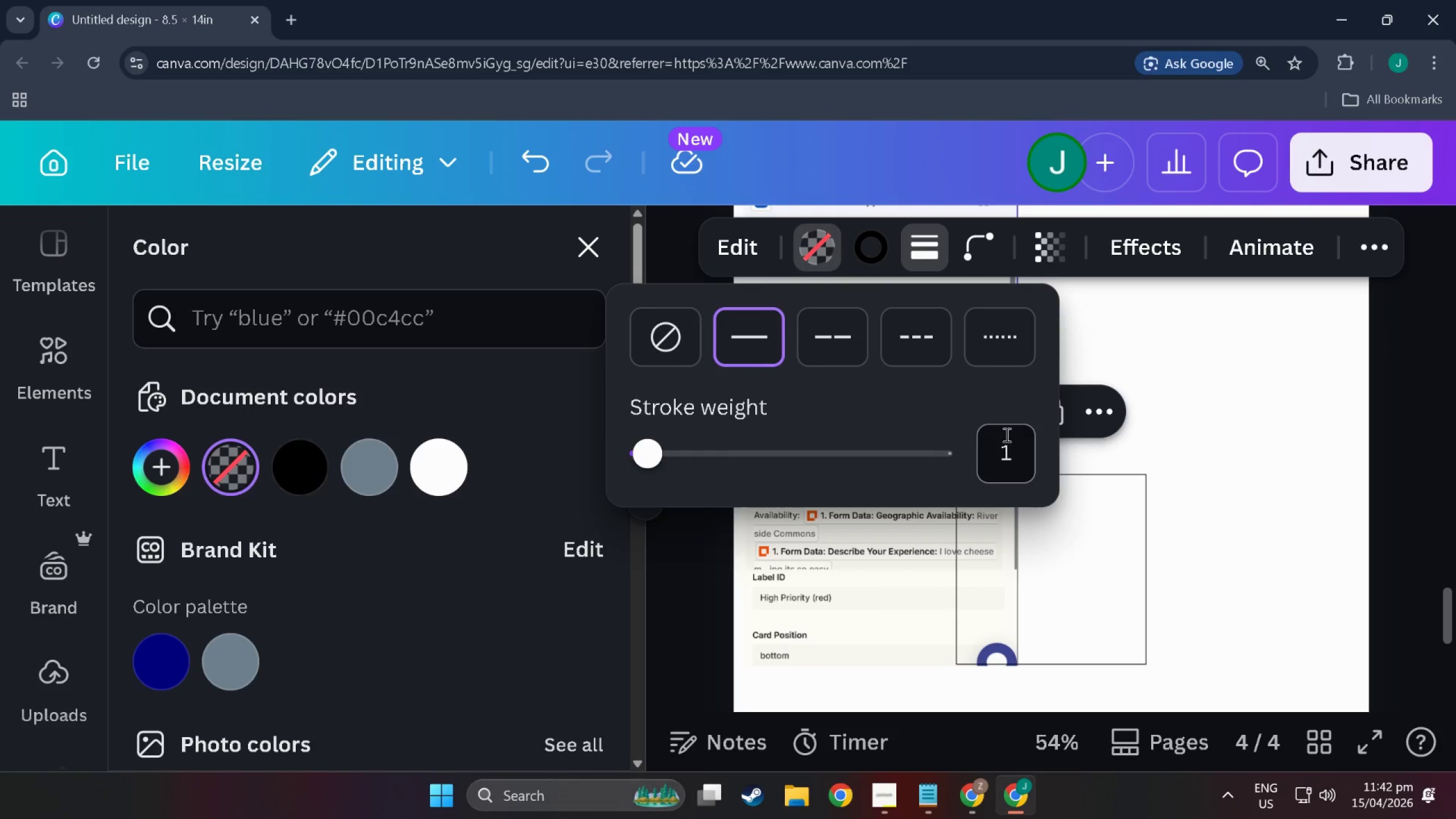 
key(NumpadEnter)
 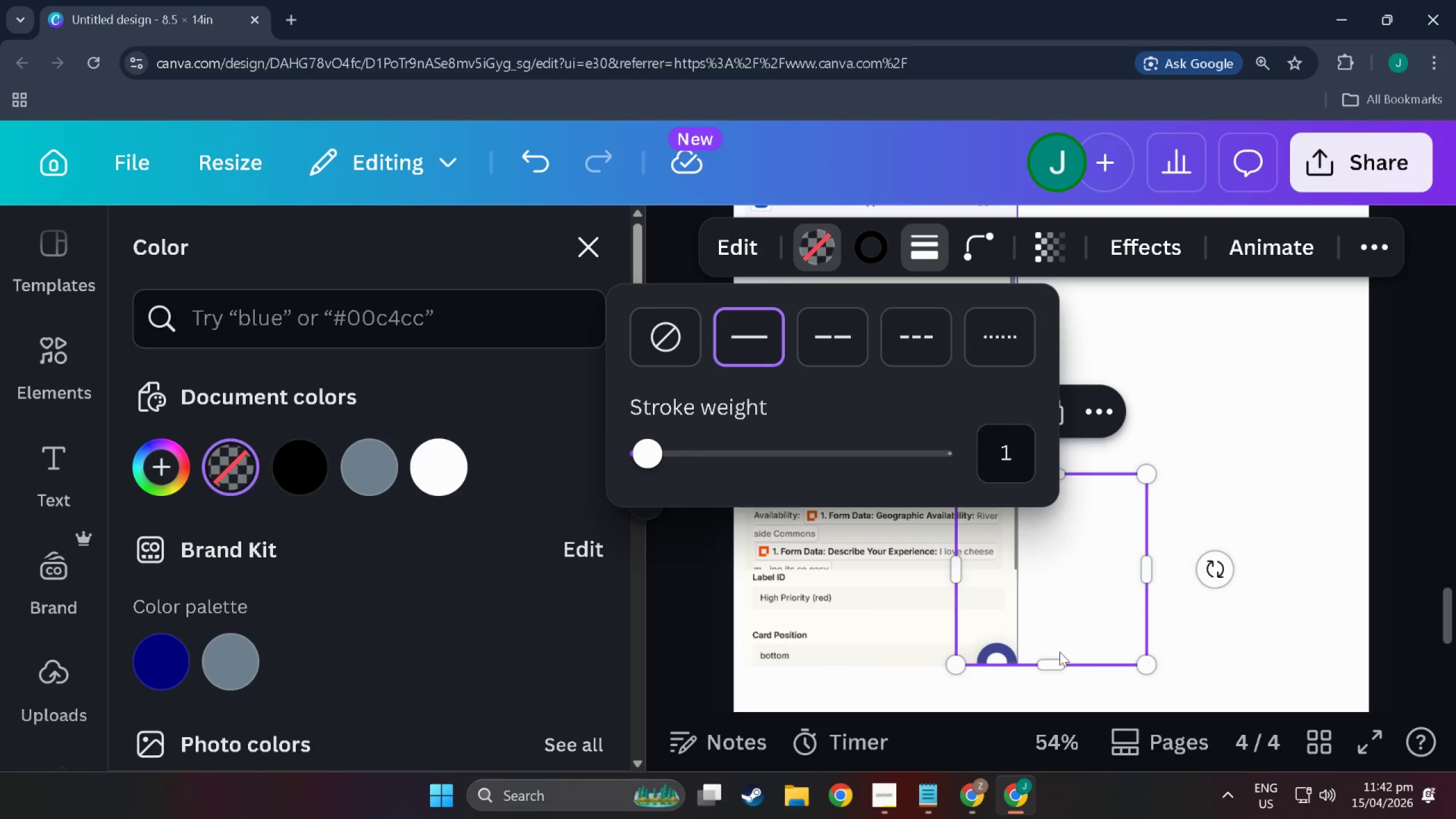 
left_click([1065, 657])
 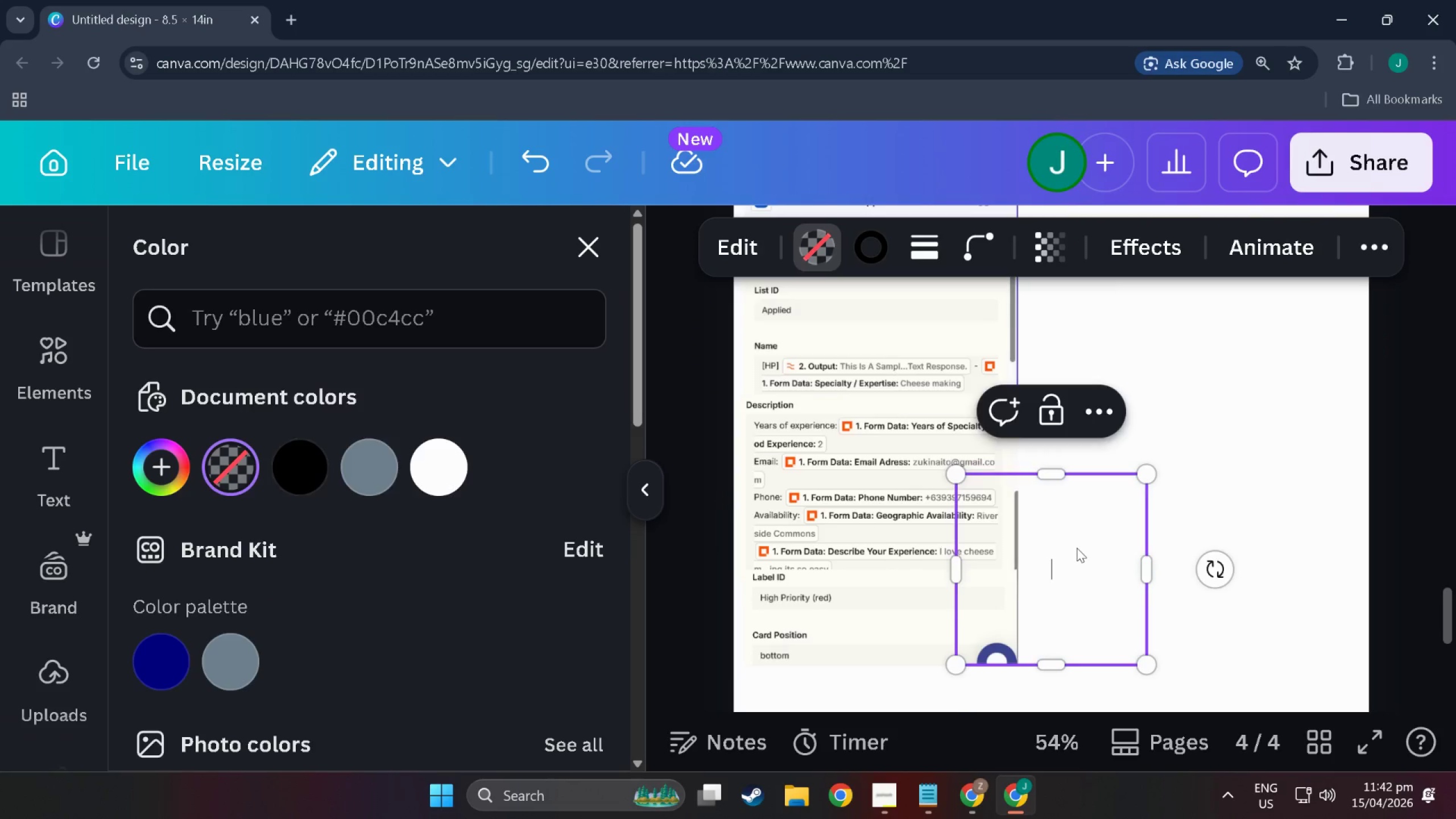 
scroll: coordinate [1077, 548], scroll_direction: up, amount: 3.0
 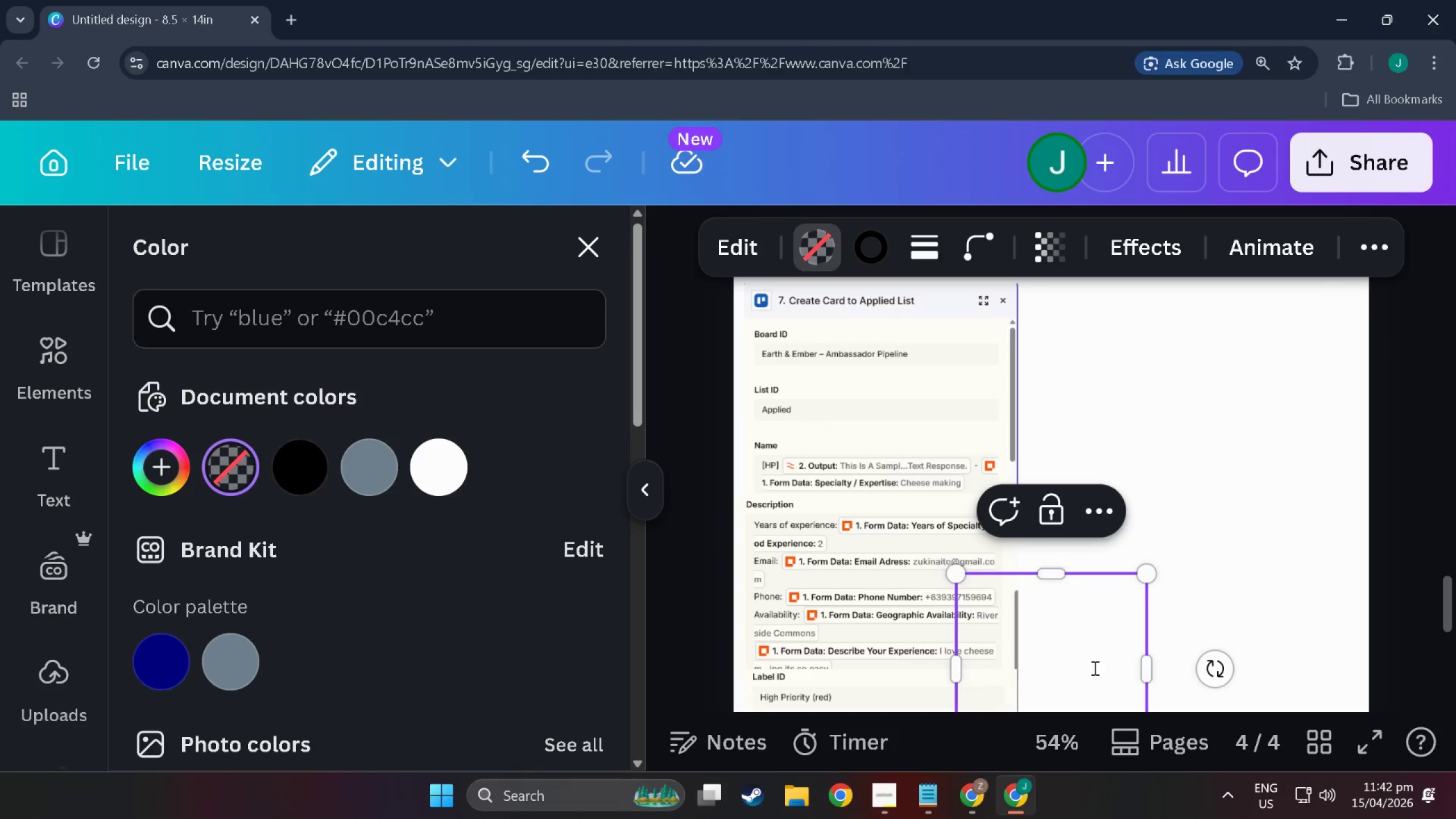 
left_click_drag(start_coordinate=[1094, 668], to_coordinate=[962, 379])
 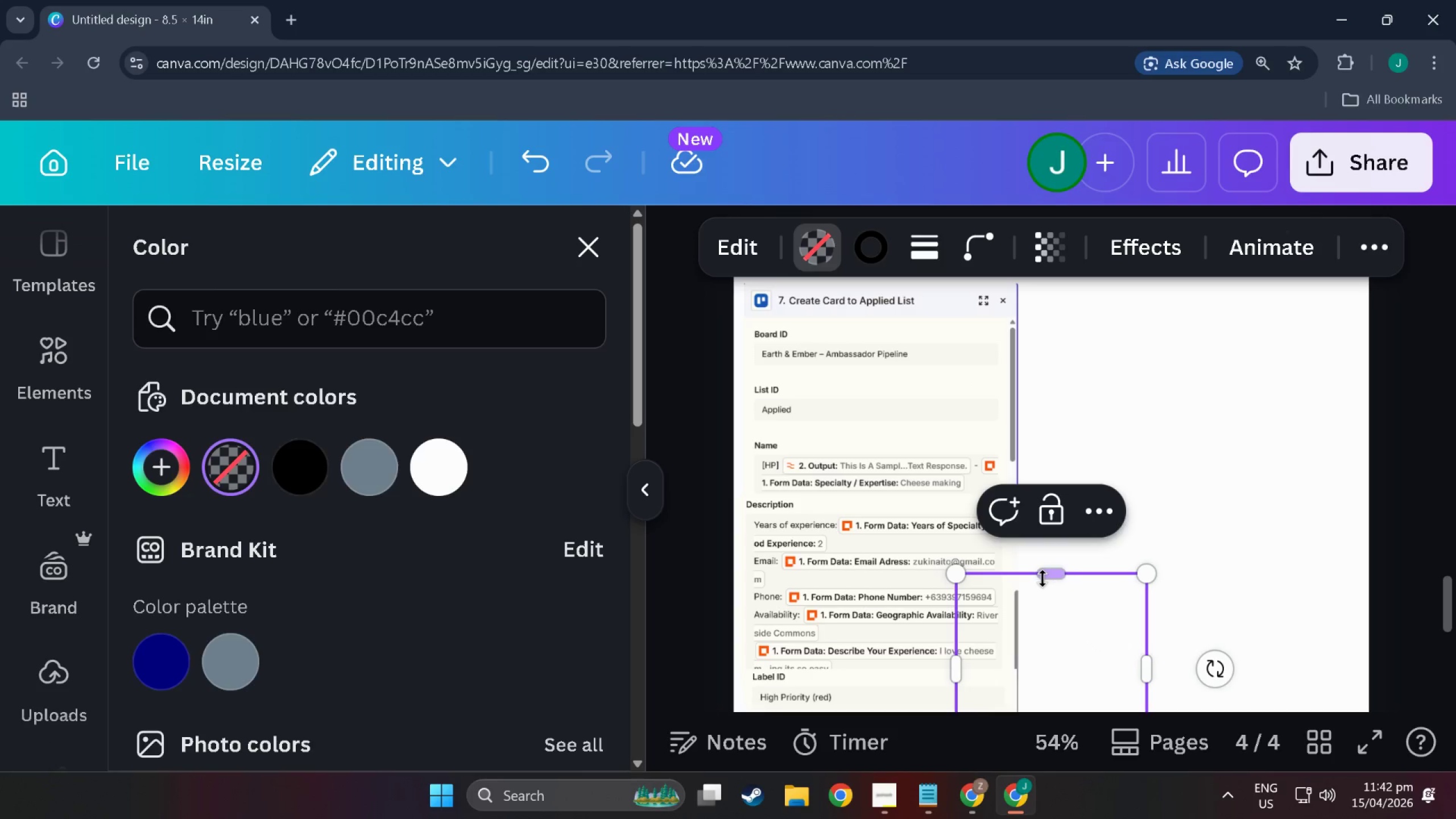 
left_click([1043, 578])
 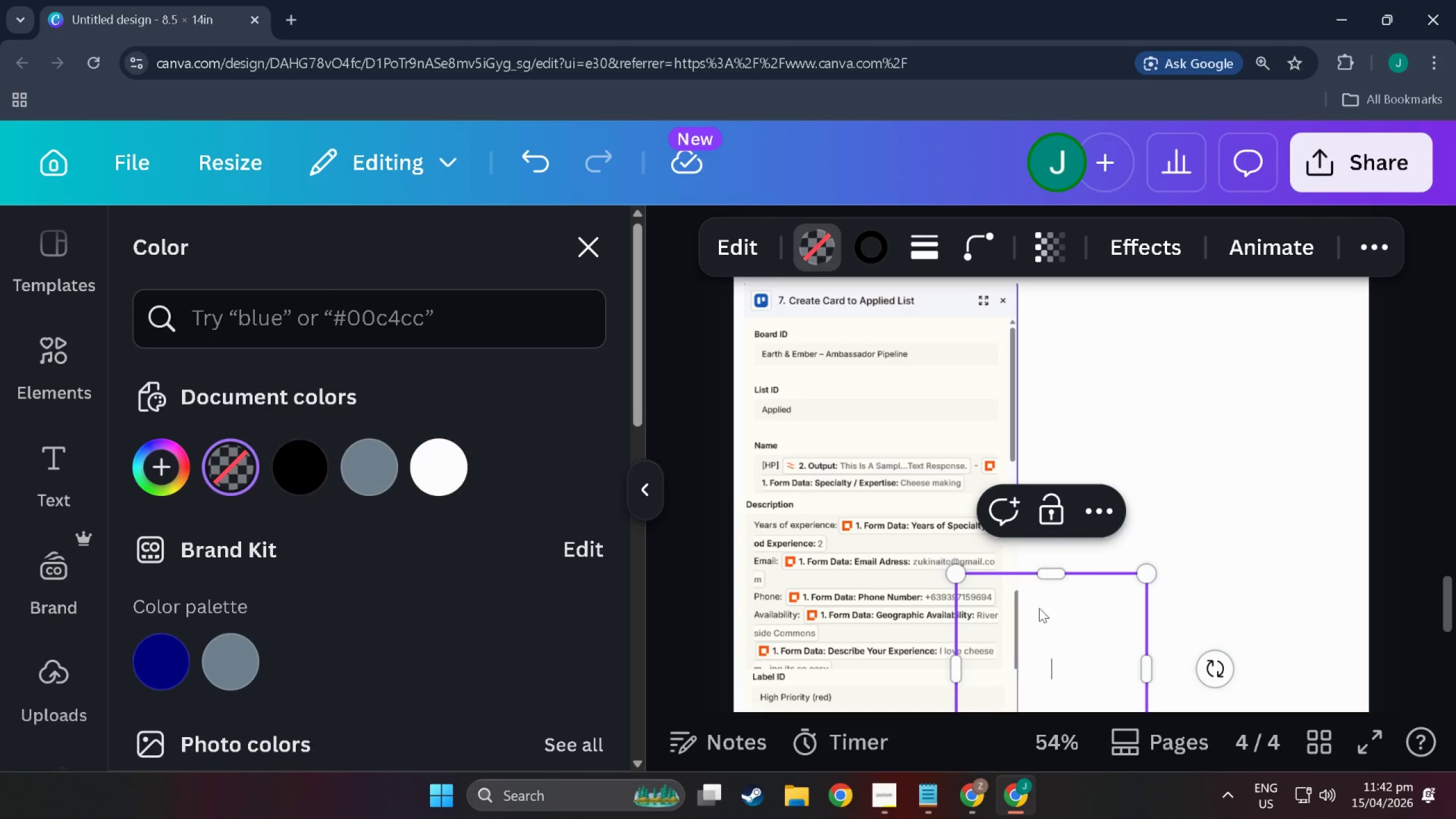 
left_click_drag(start_coordinate=[1039, 608], to_coordinate=[833, 321])
 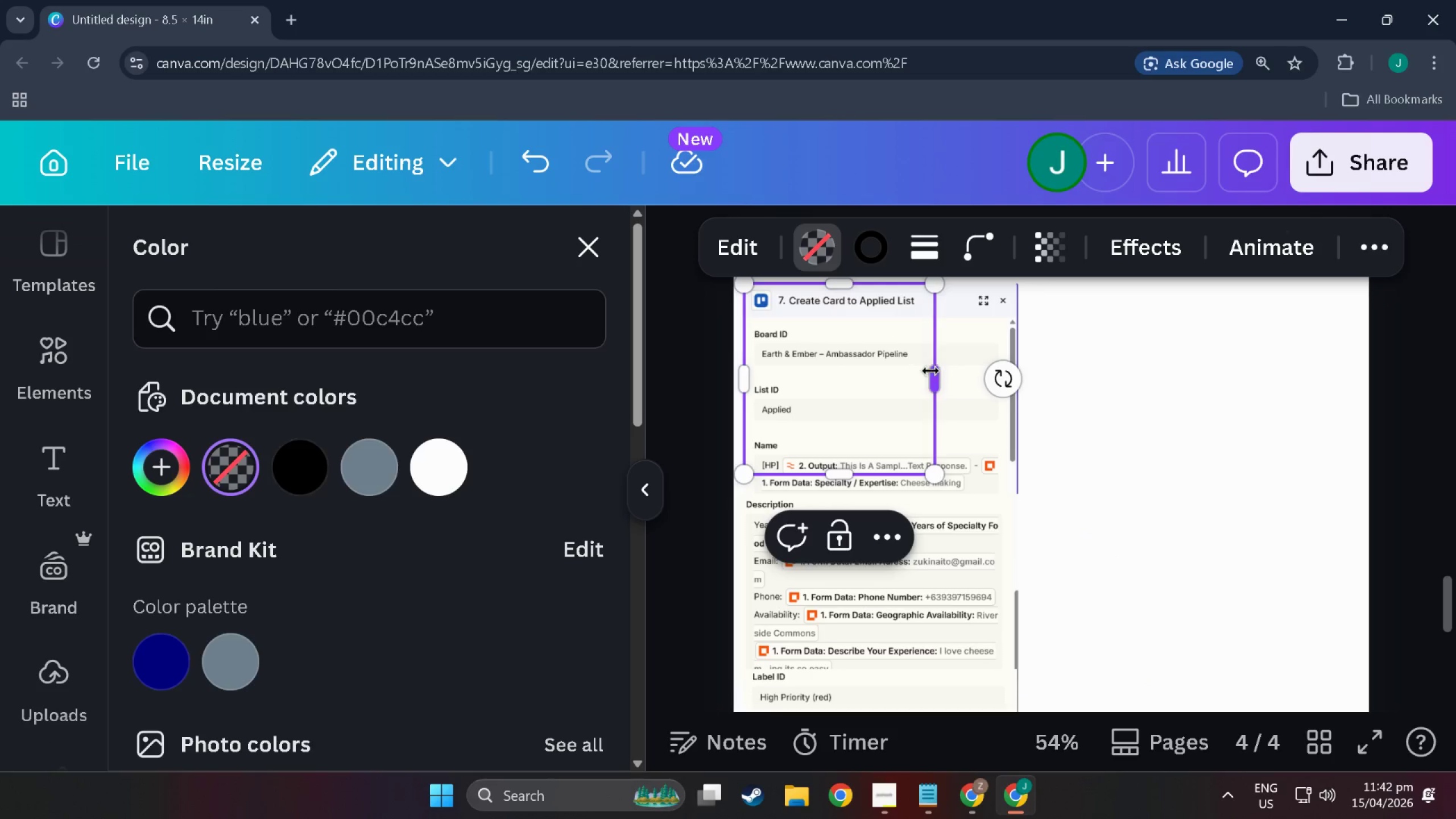 
left_click_drag(start_coordinate=[933, 373], to_coordinate=[1022, 374])
 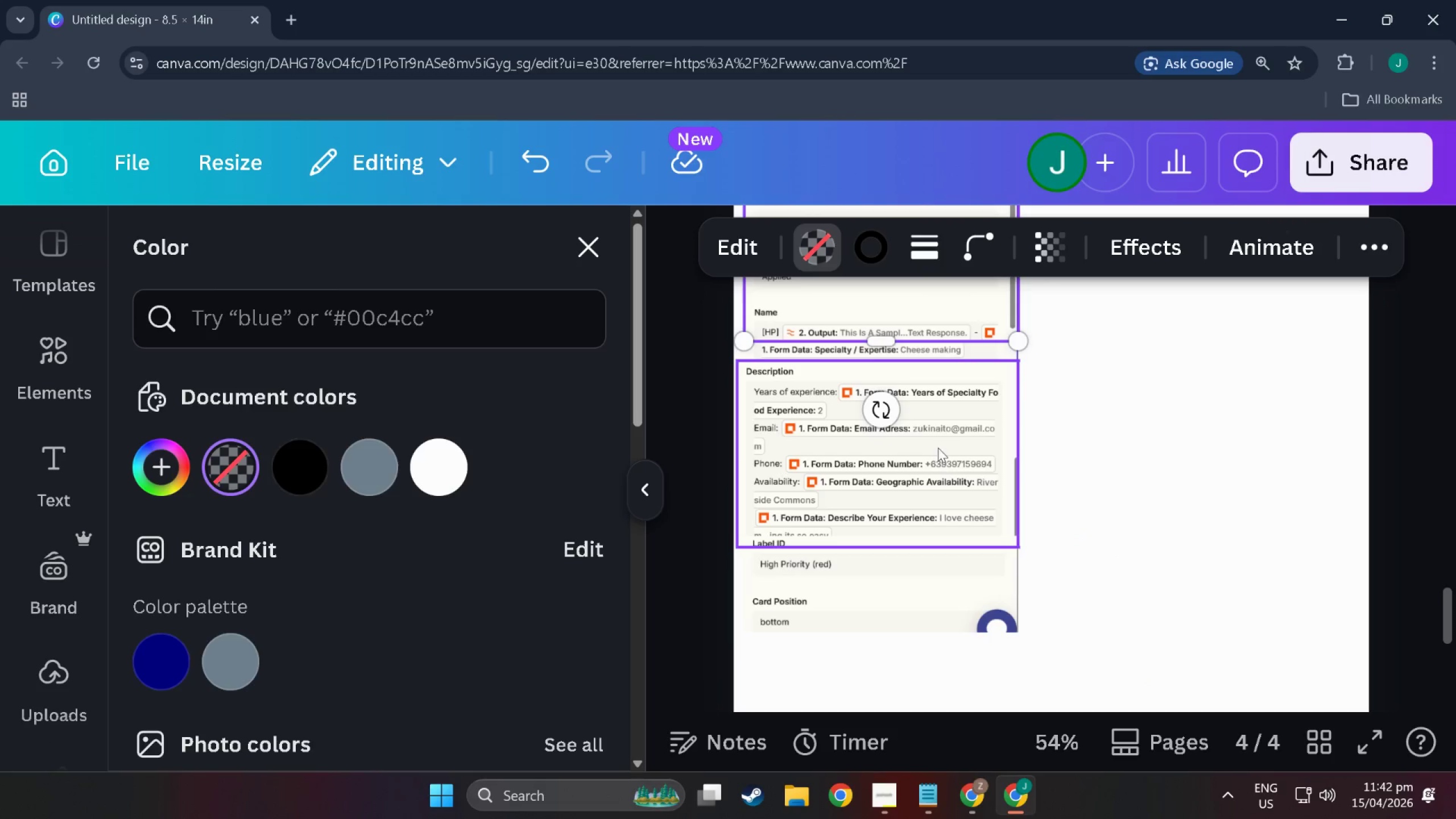 
scroll: coordinate [946, 449], scroll_direction: down, amount: 4.0
 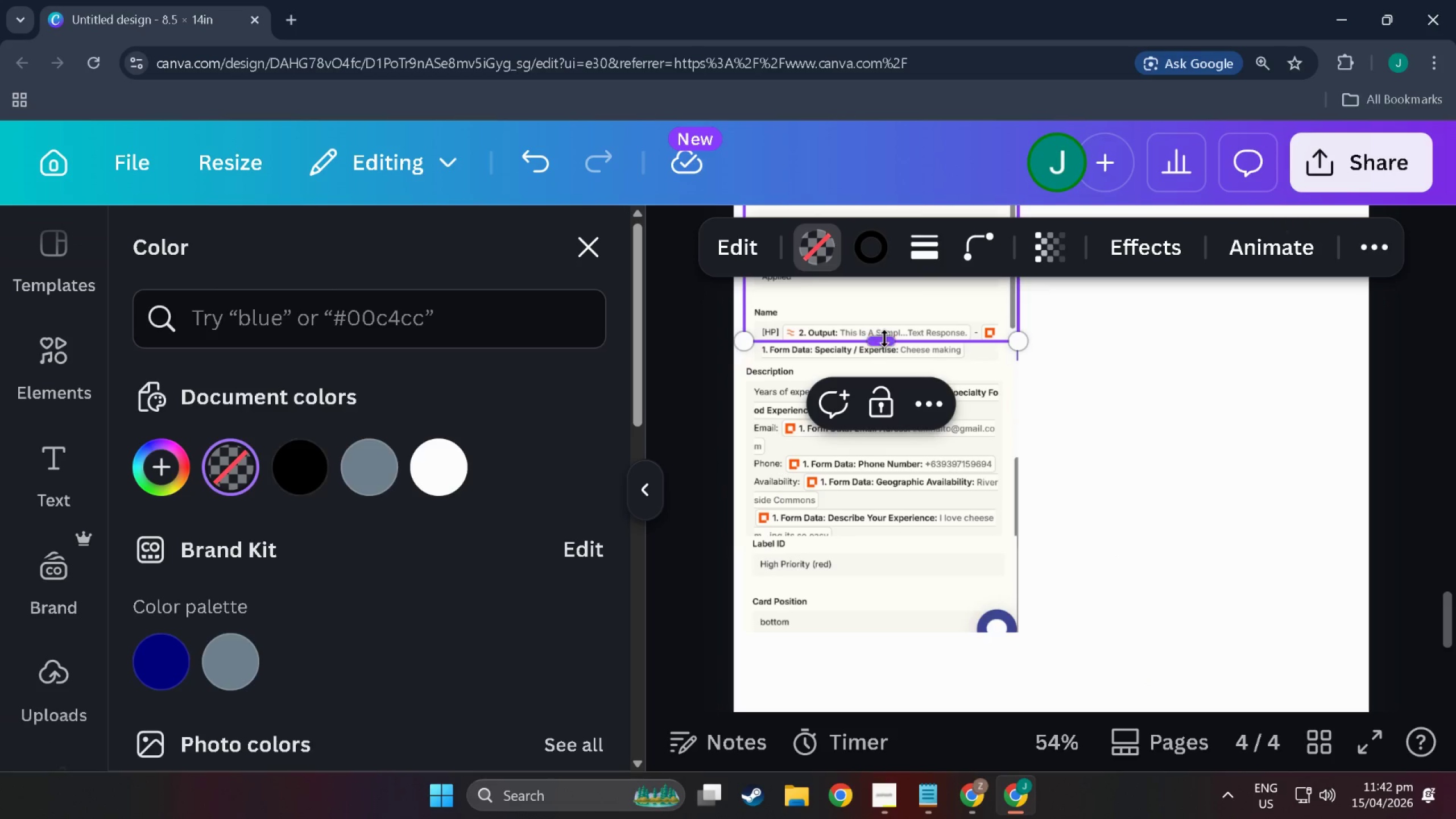 
left_click_drag(start_coordinate=[884, 338], to_coordinate=[870, 492])
 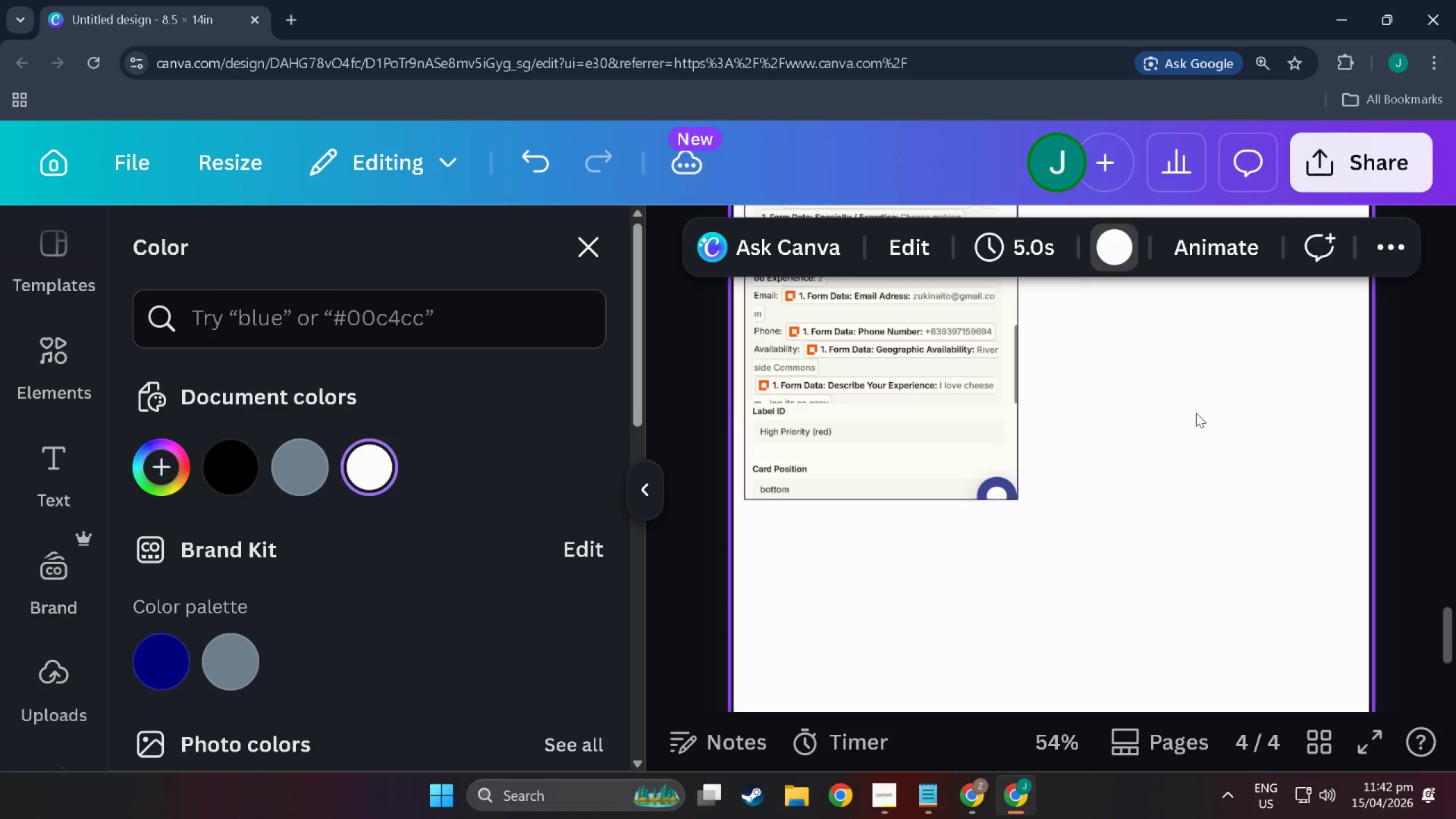 
scroll: coordinate [849, 538], scroll_direction: down, amount: 4.0
 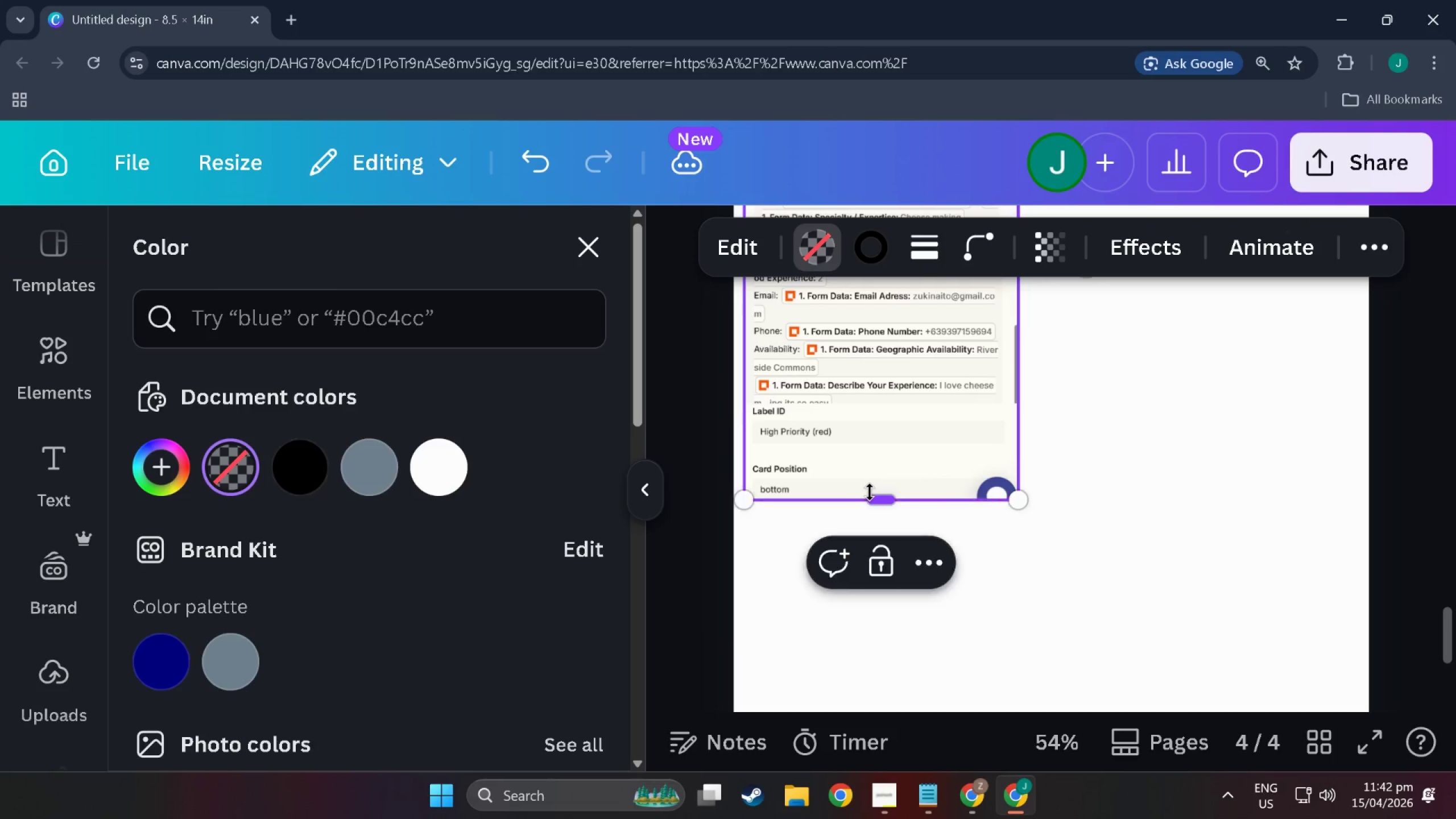 
left_click([1196, 413])
 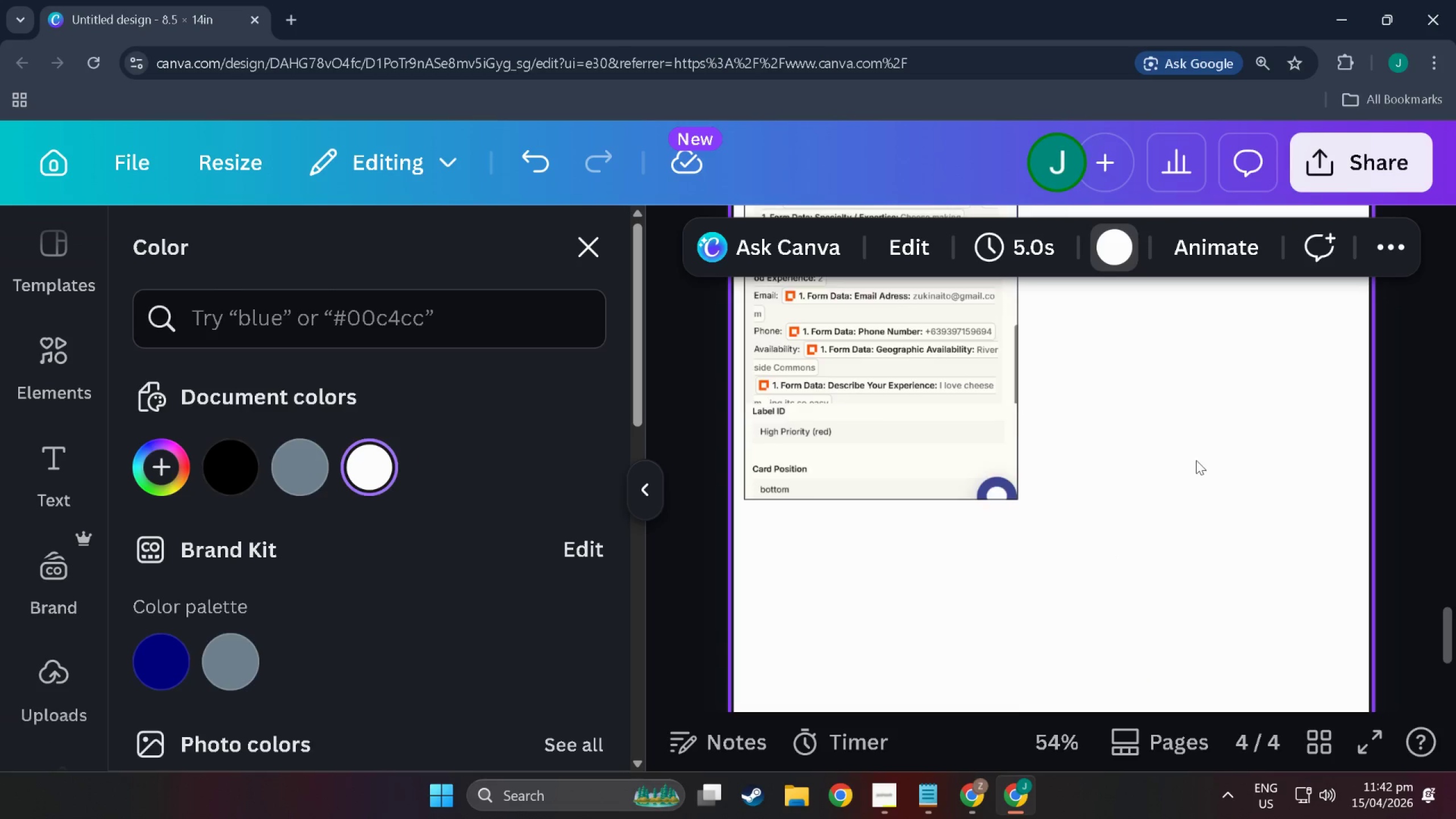 
scroll: coordinate [1197, 470], scroll_direction: up, amount: 4.0
 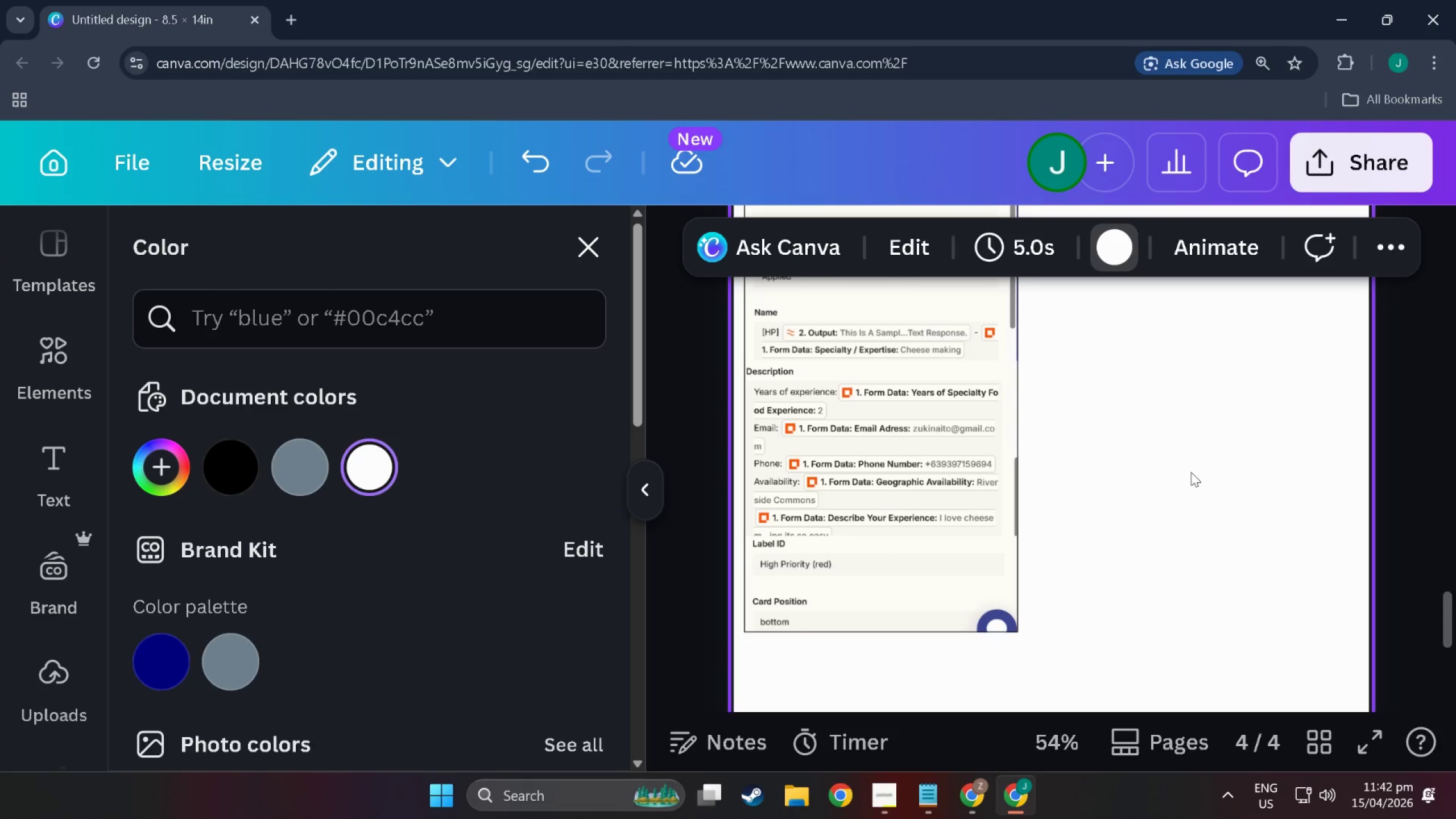 
wait(28.33)
 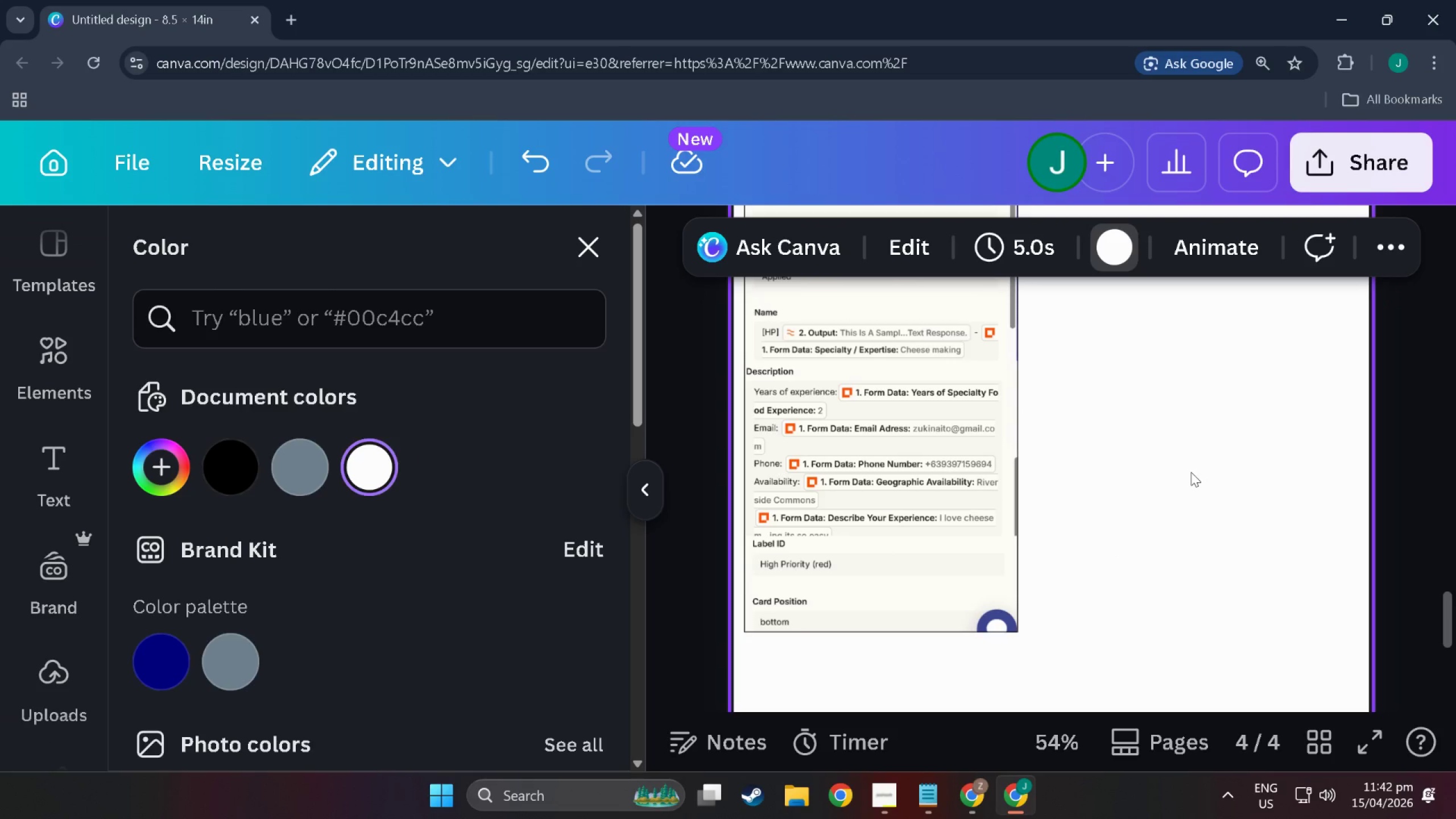 
scroll: coordinate [1142, 468], scroll_direction: up, amount: 8.0
 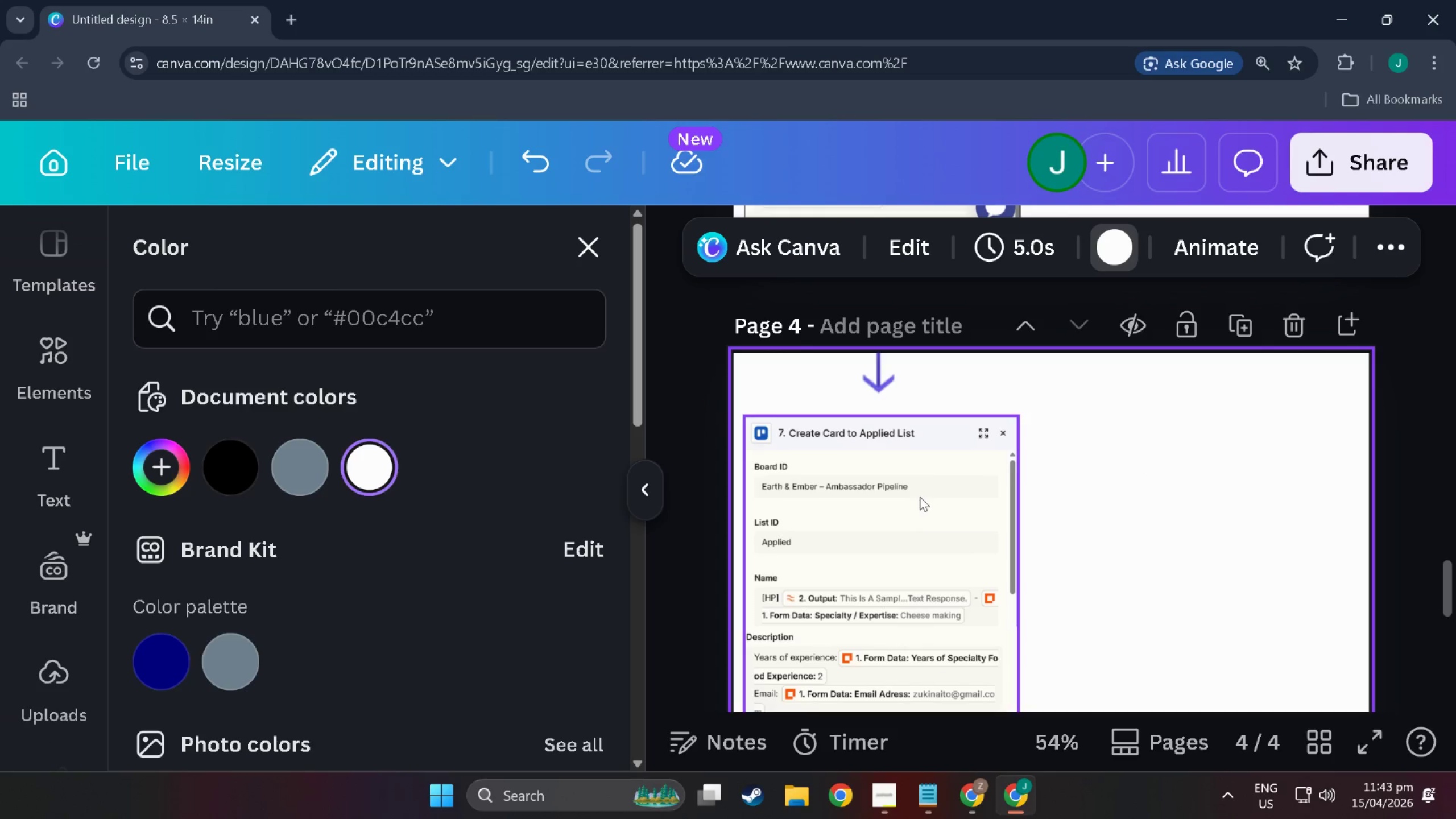 
key(Alt+Tab)
 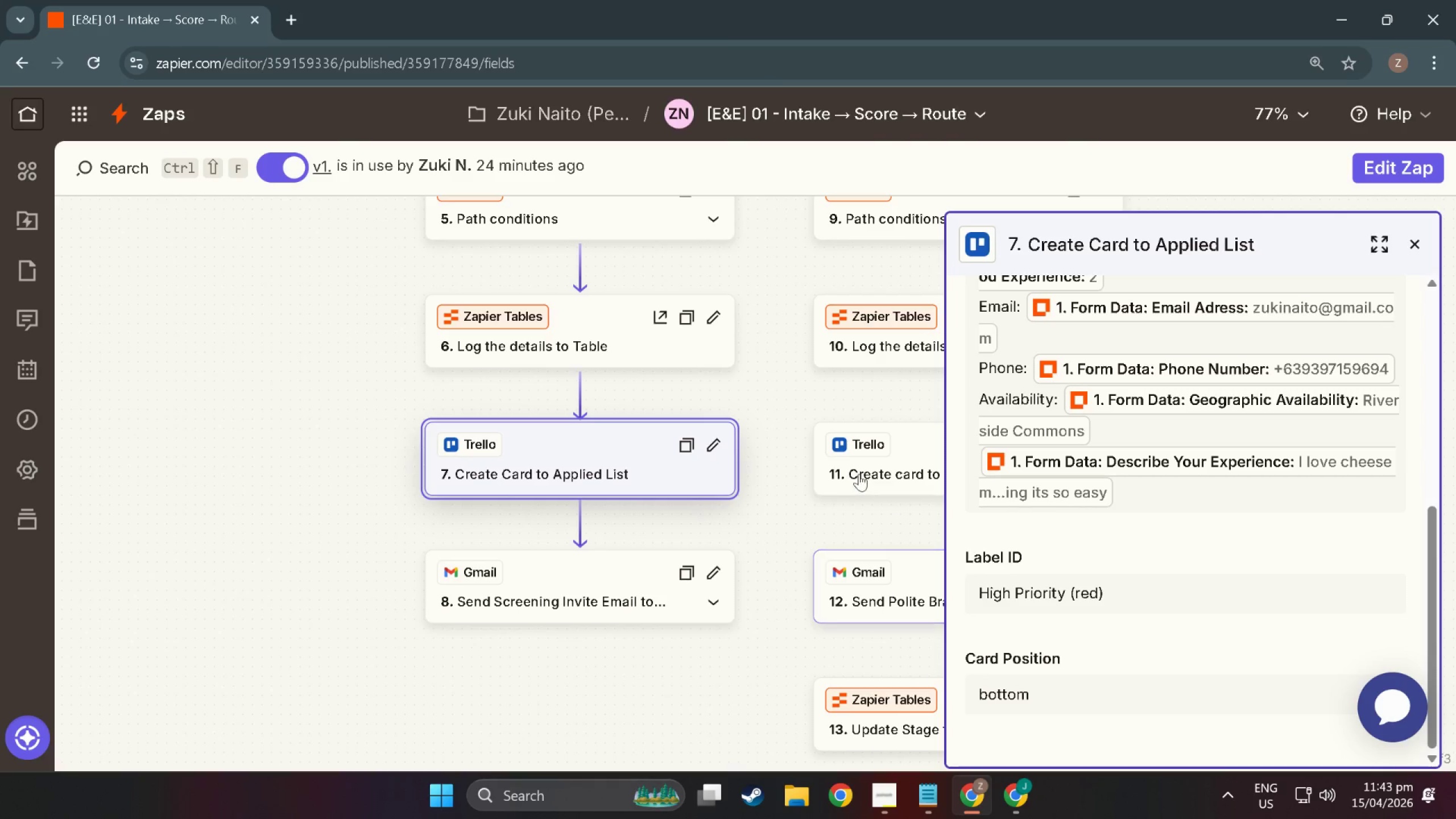 
left_click([859, 472])
 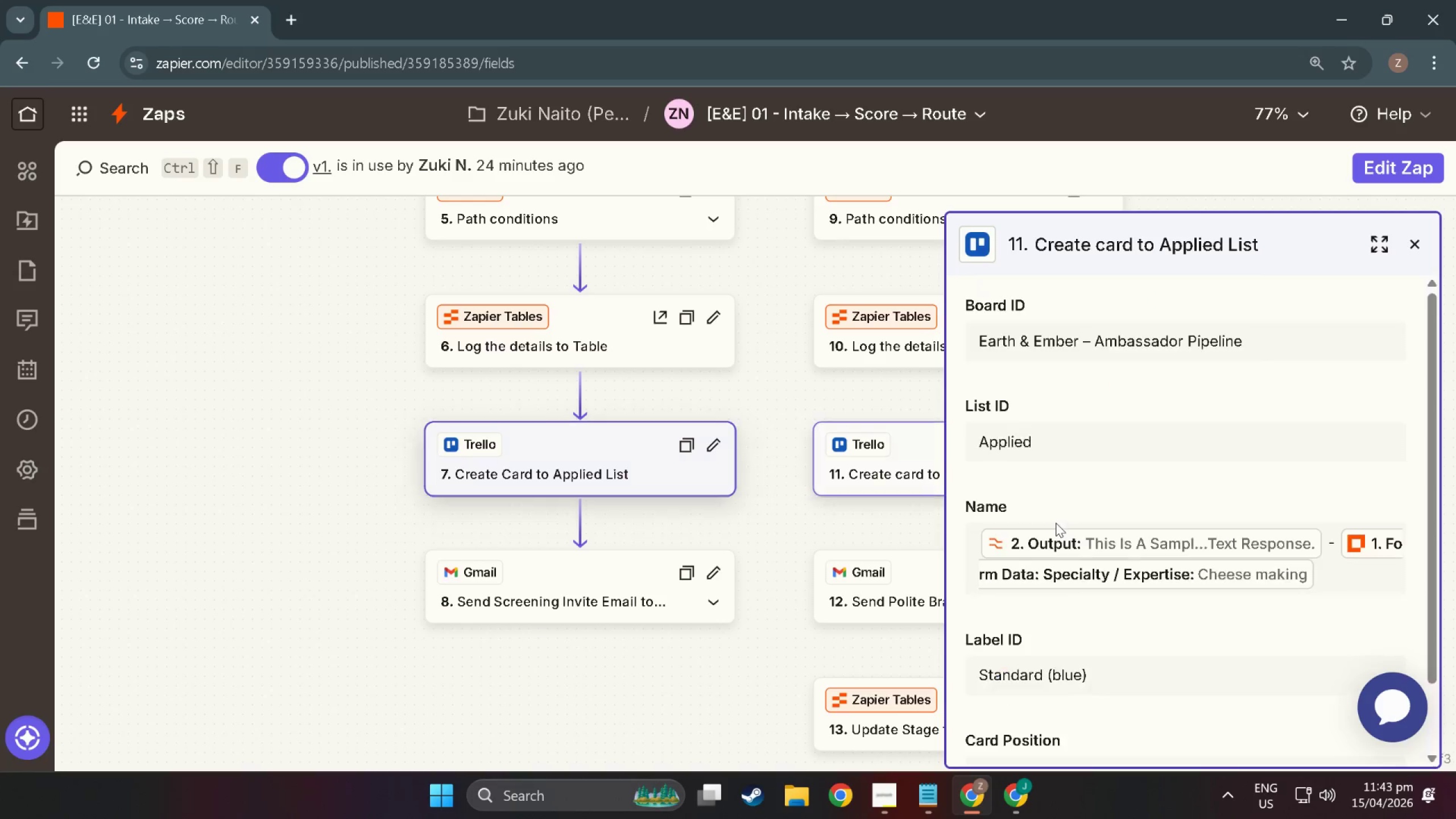 
scroll: coordinate [1061, 525], scroll_direction: down, amount: 6.0
 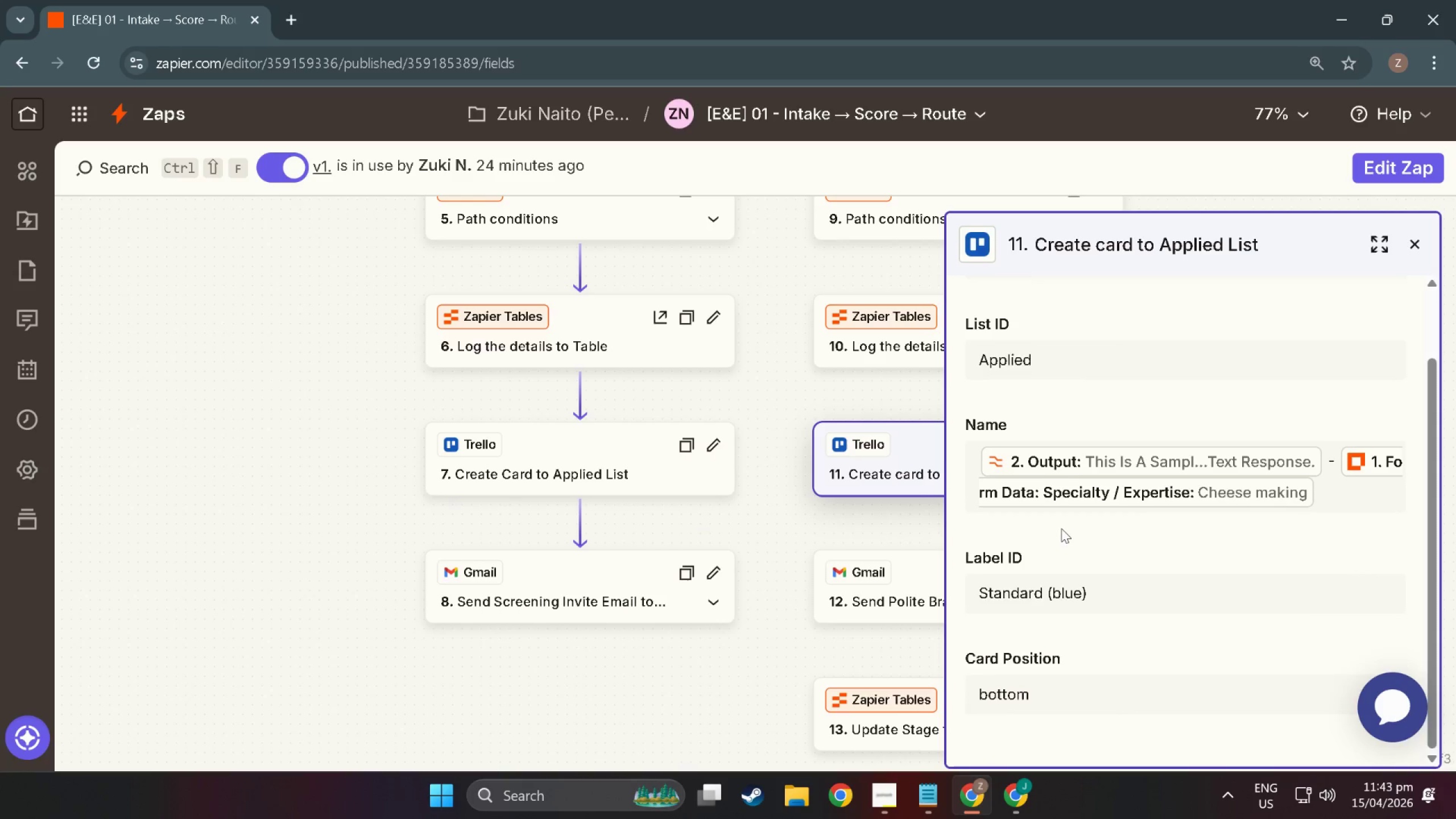 
scroll: coordinate [1061, 528], scroll_direction: up, amount: 5.0
 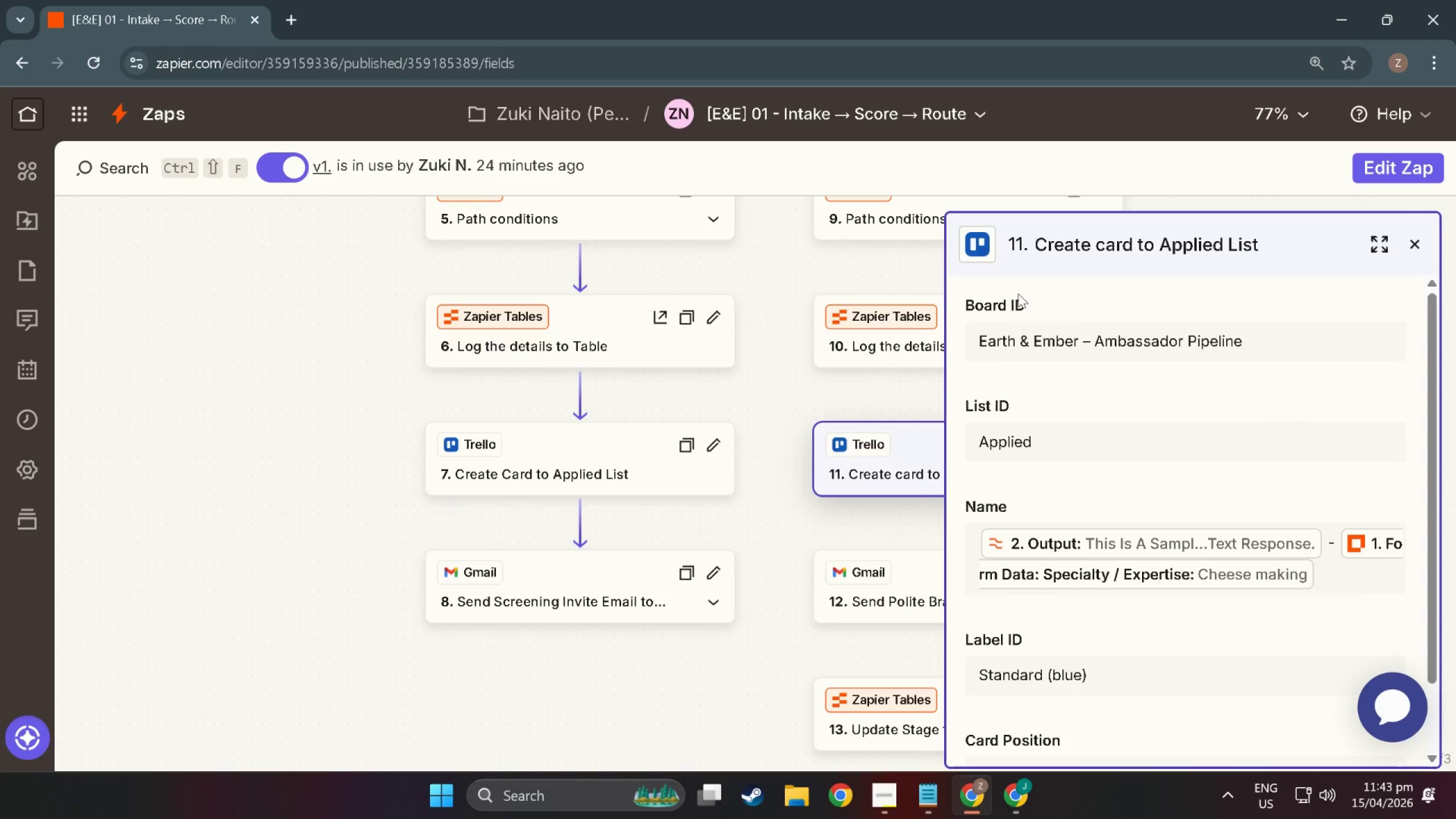 
wait(6.22)
 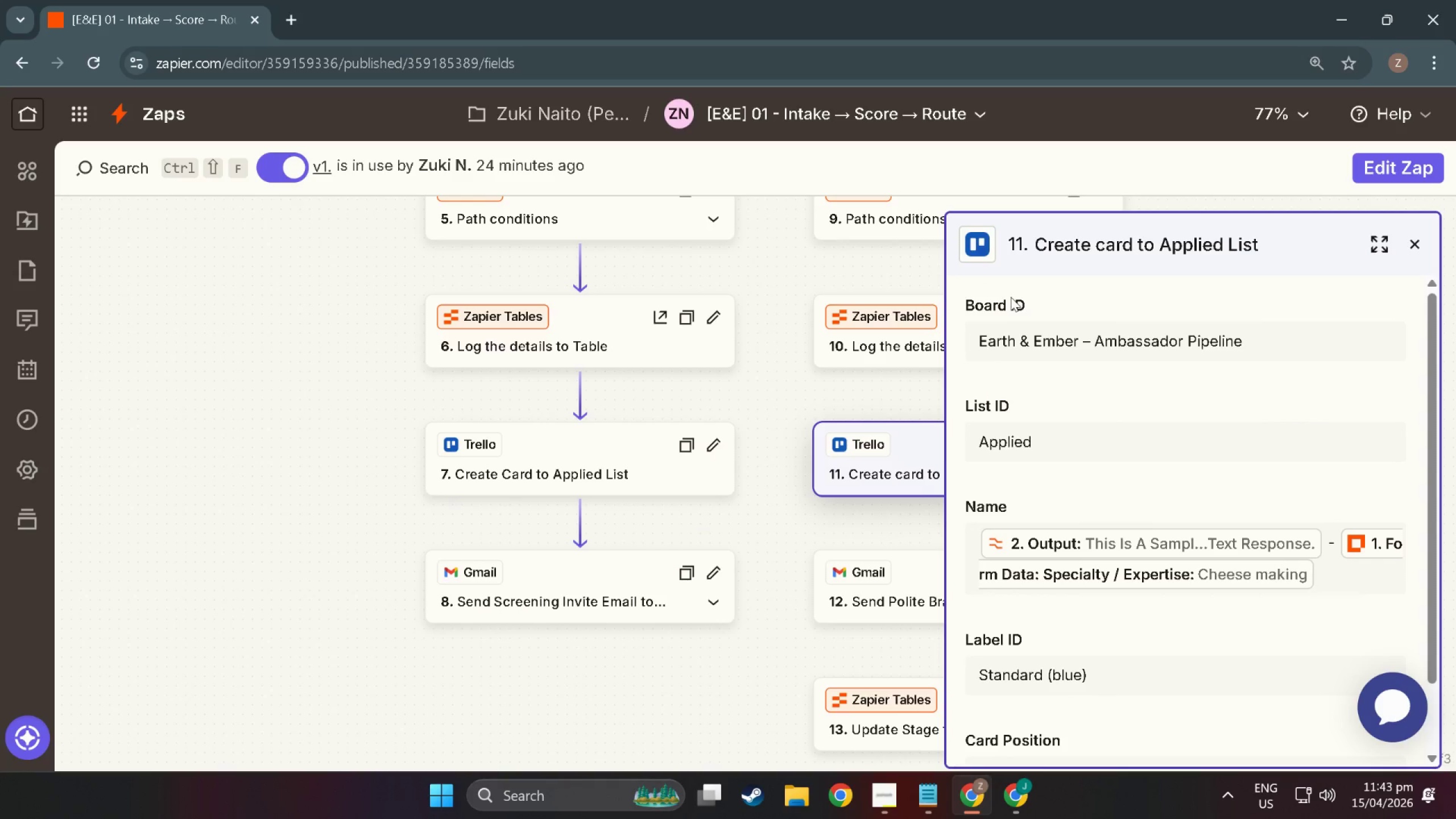 
key(Meta+Shift+S)
 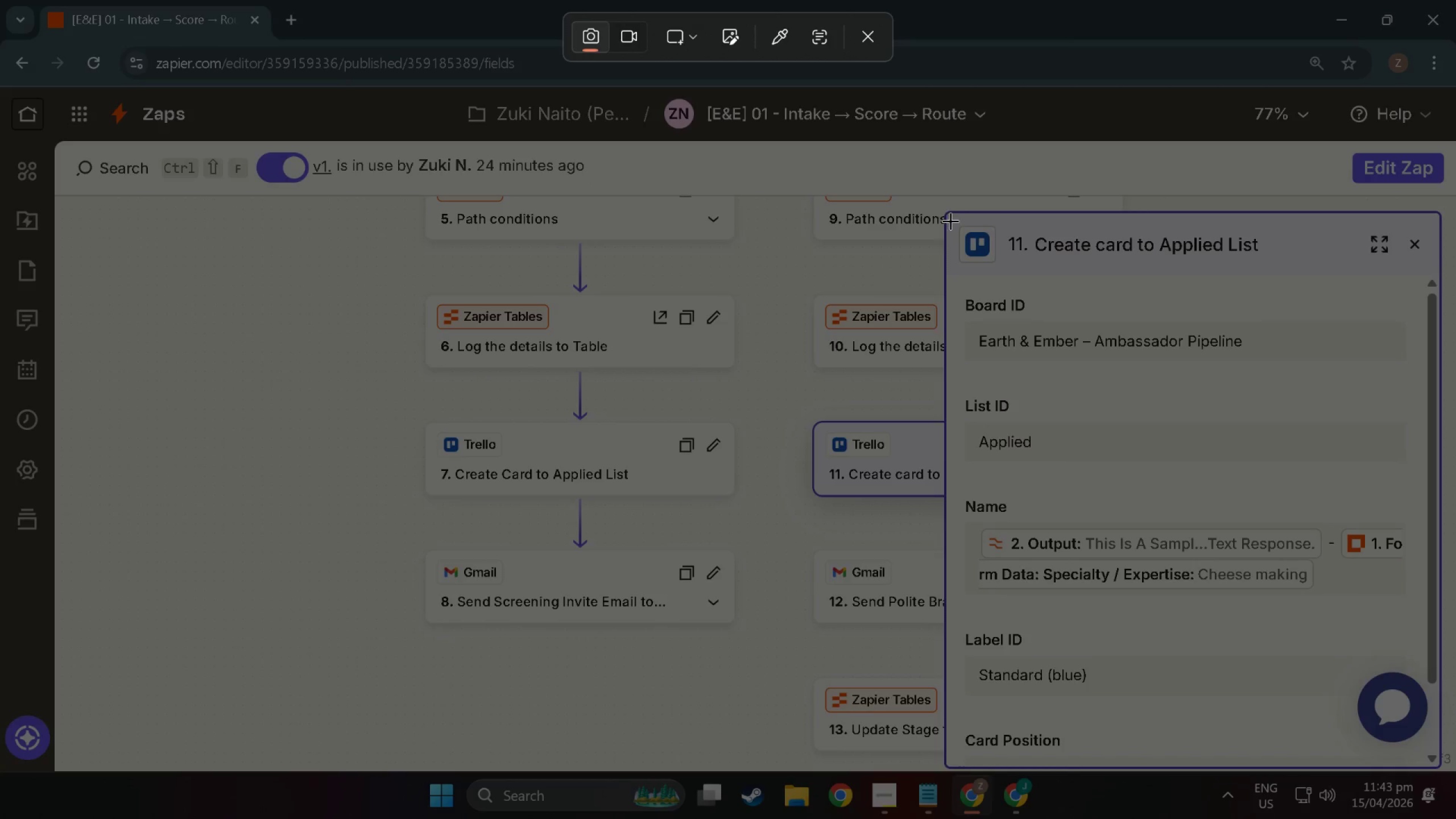 
left_click_drag(start_coordinate=[950, 216], to_coordinate=[1435, 760])
 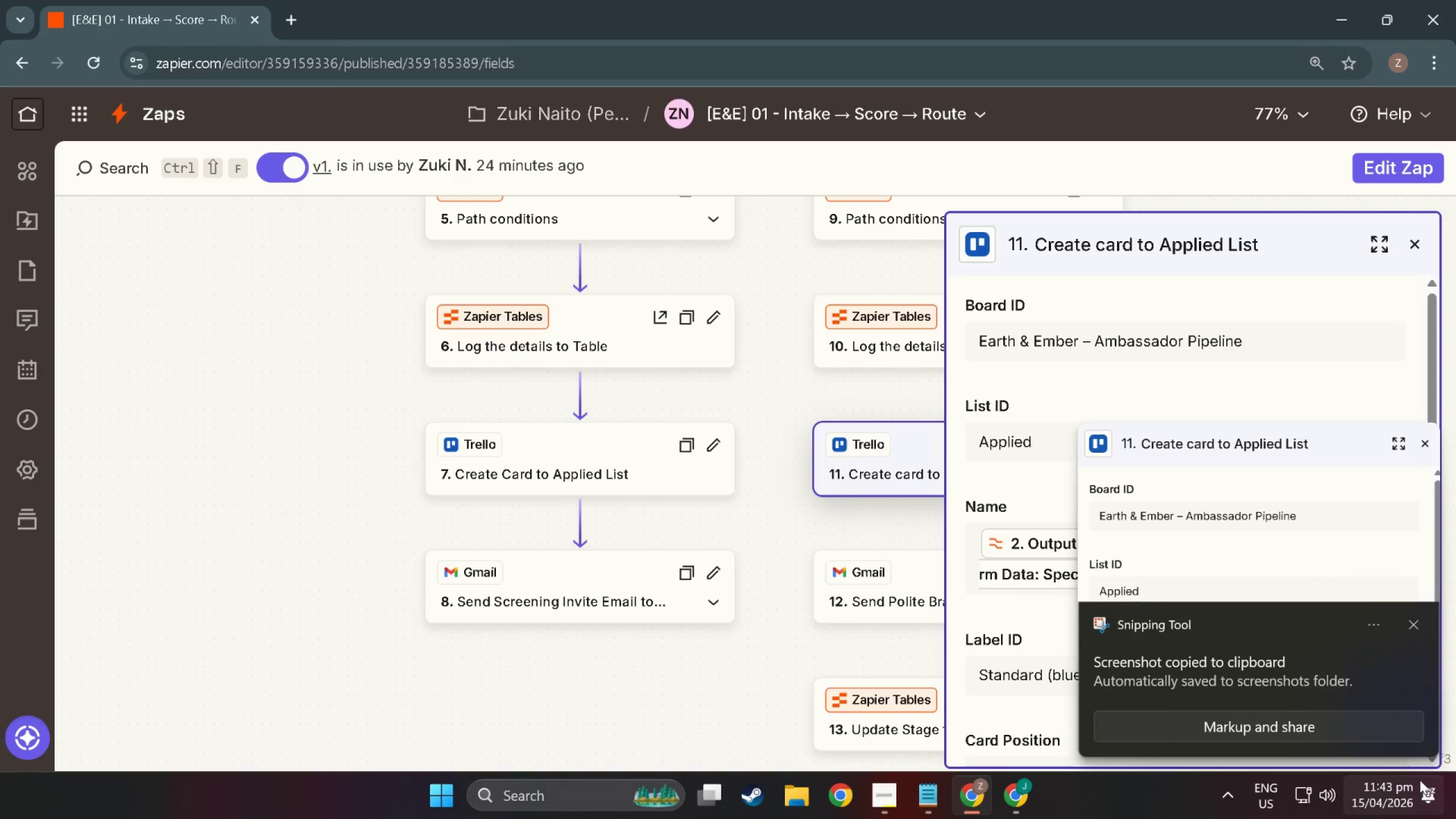 
key(Alt+Tab)
 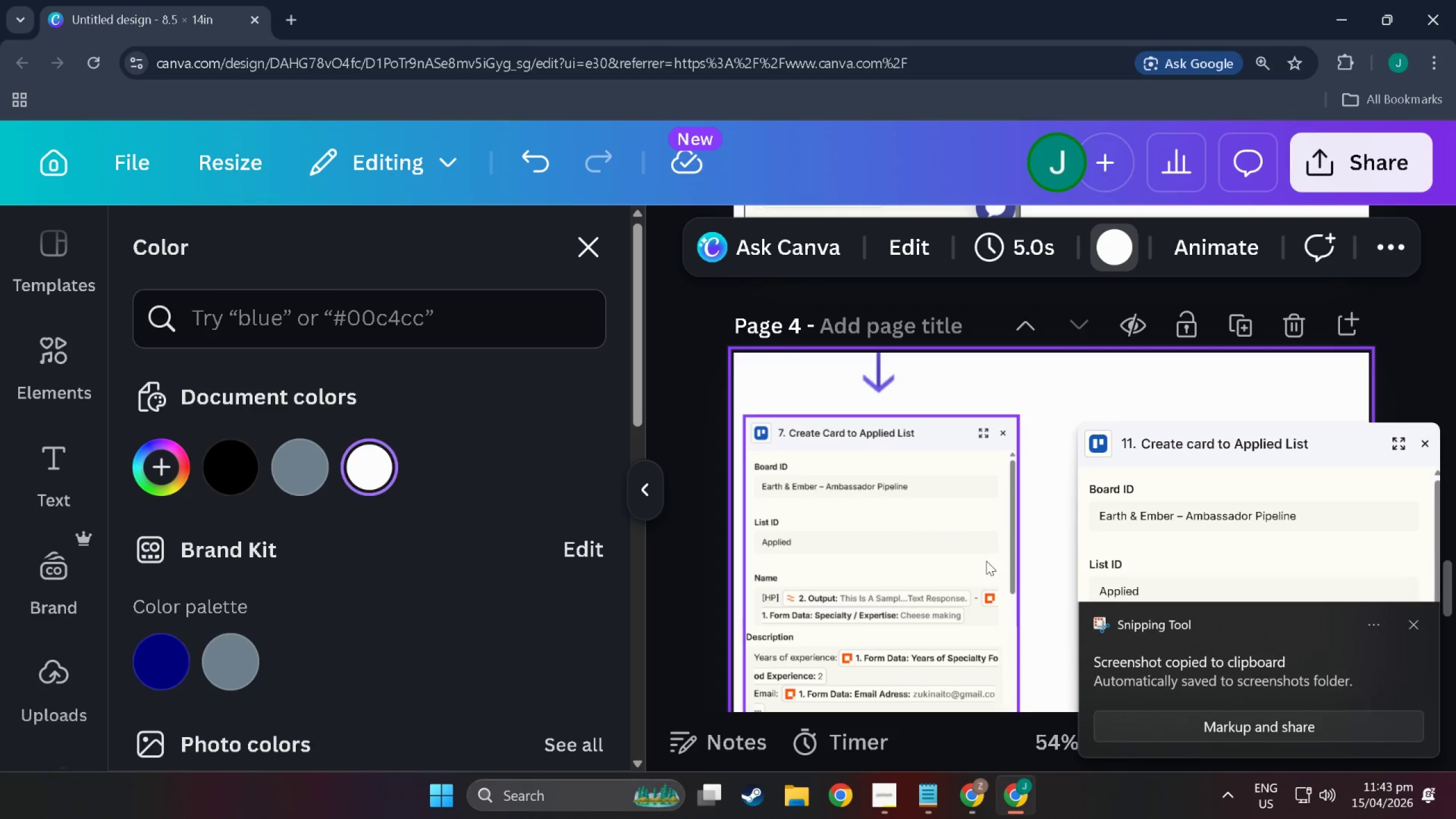 
scroll: coordinate [999, 525], scroll_direction: down, amount: 18.0
 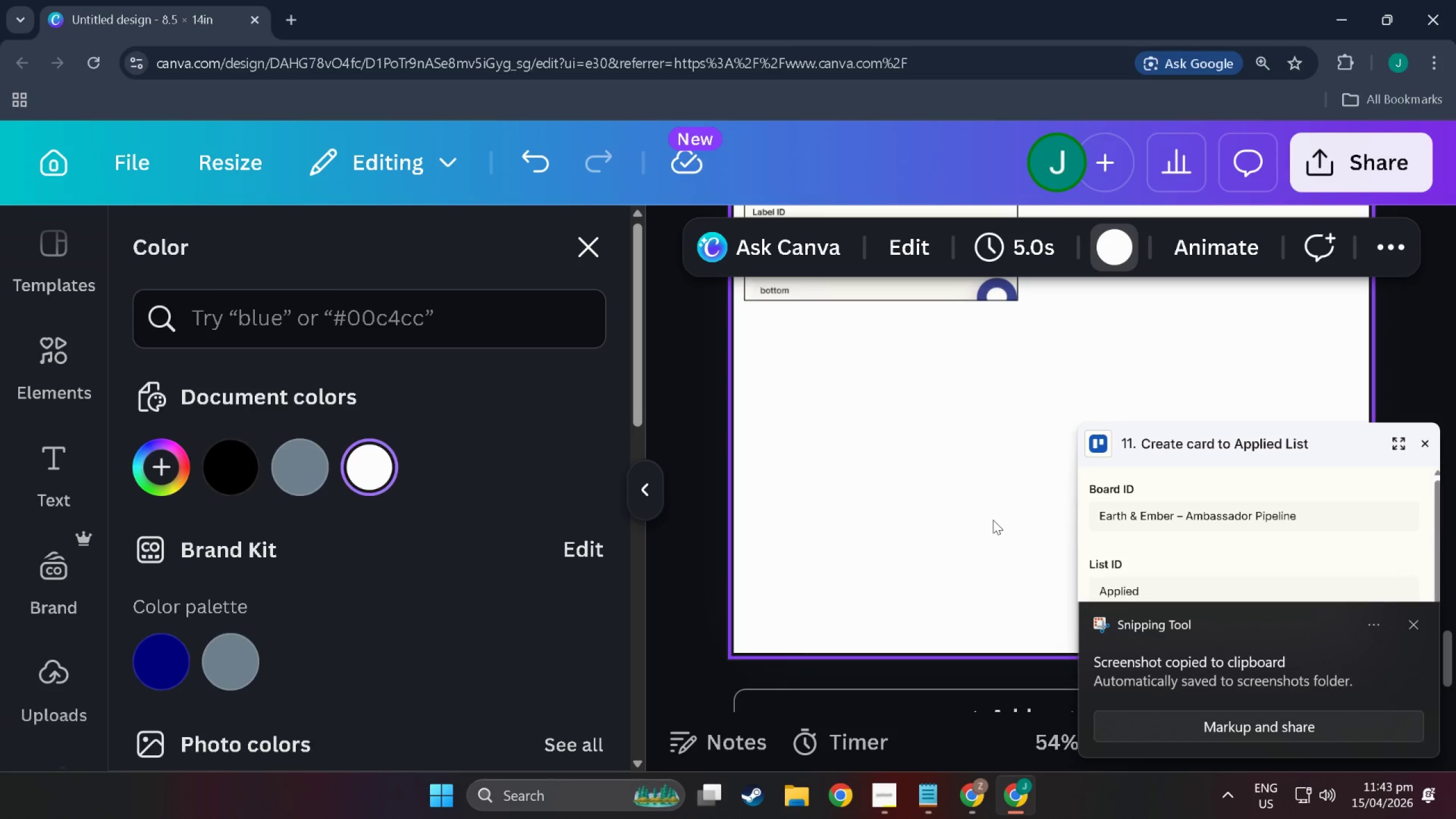 
key(Control+V)
 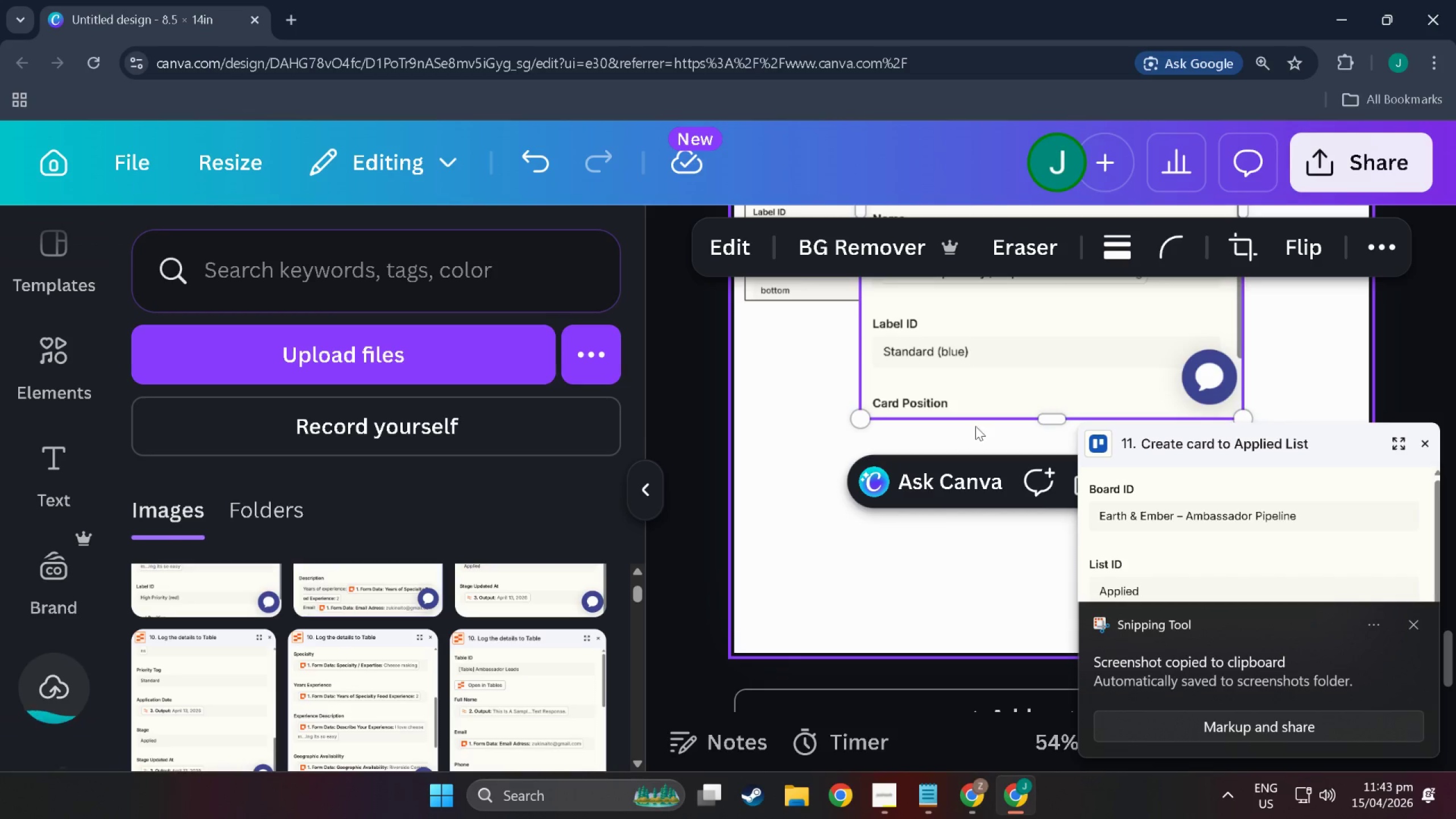 
scroll: coordinate [994, 345], scroll_direction: up, amount: 10.0
 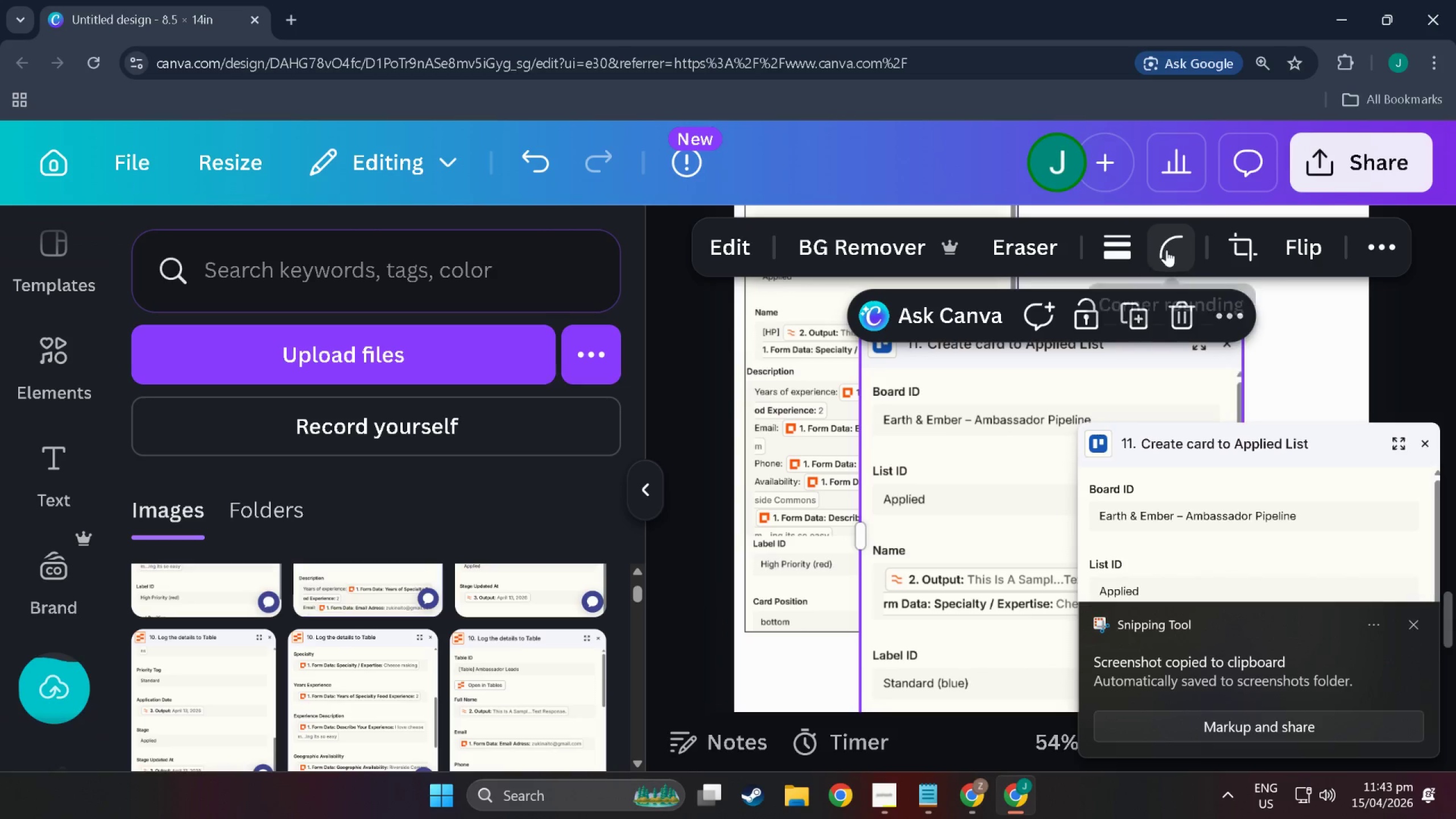 
left_click([1127, 242])
 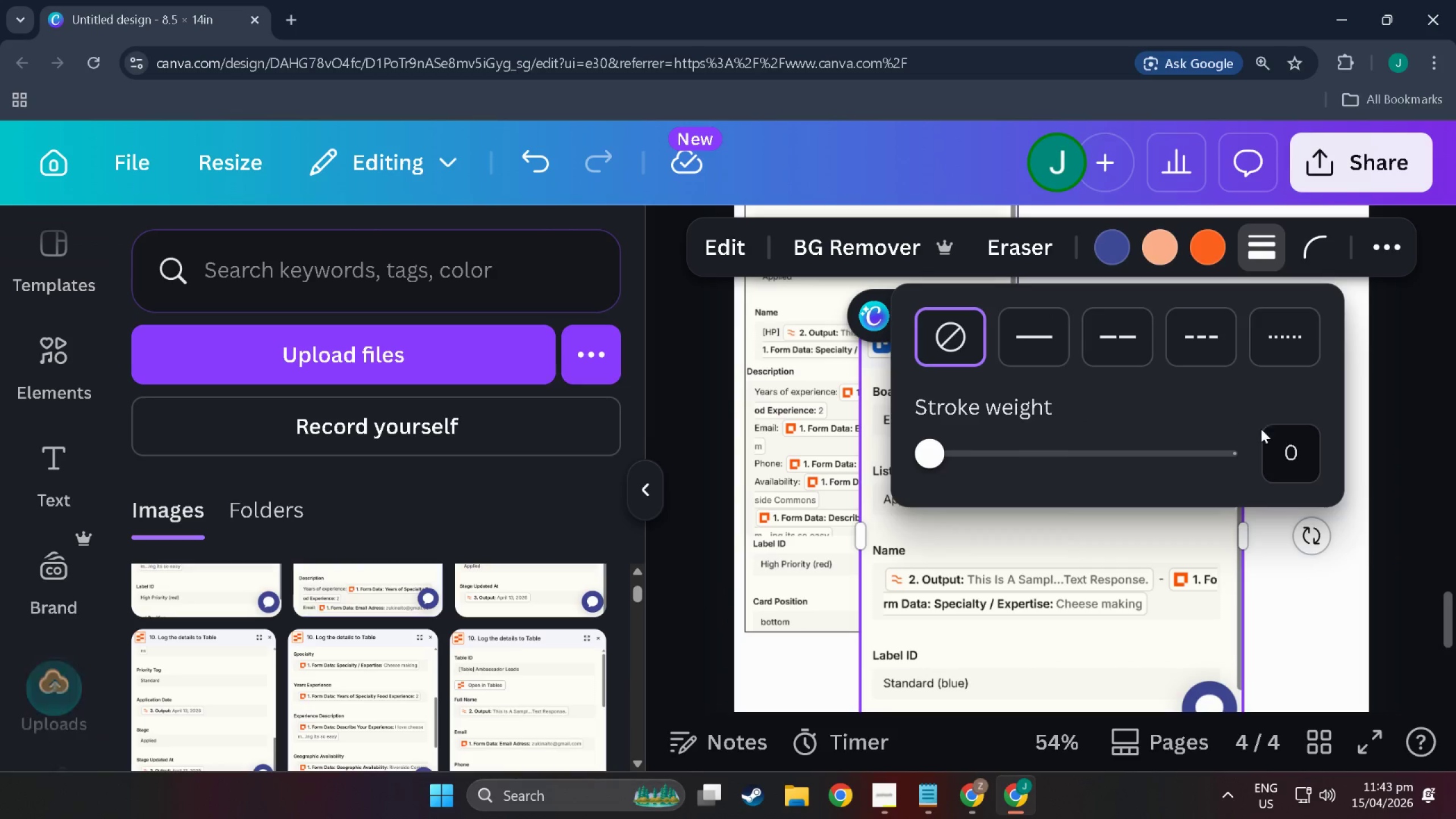 
left_click([1317, 466])
 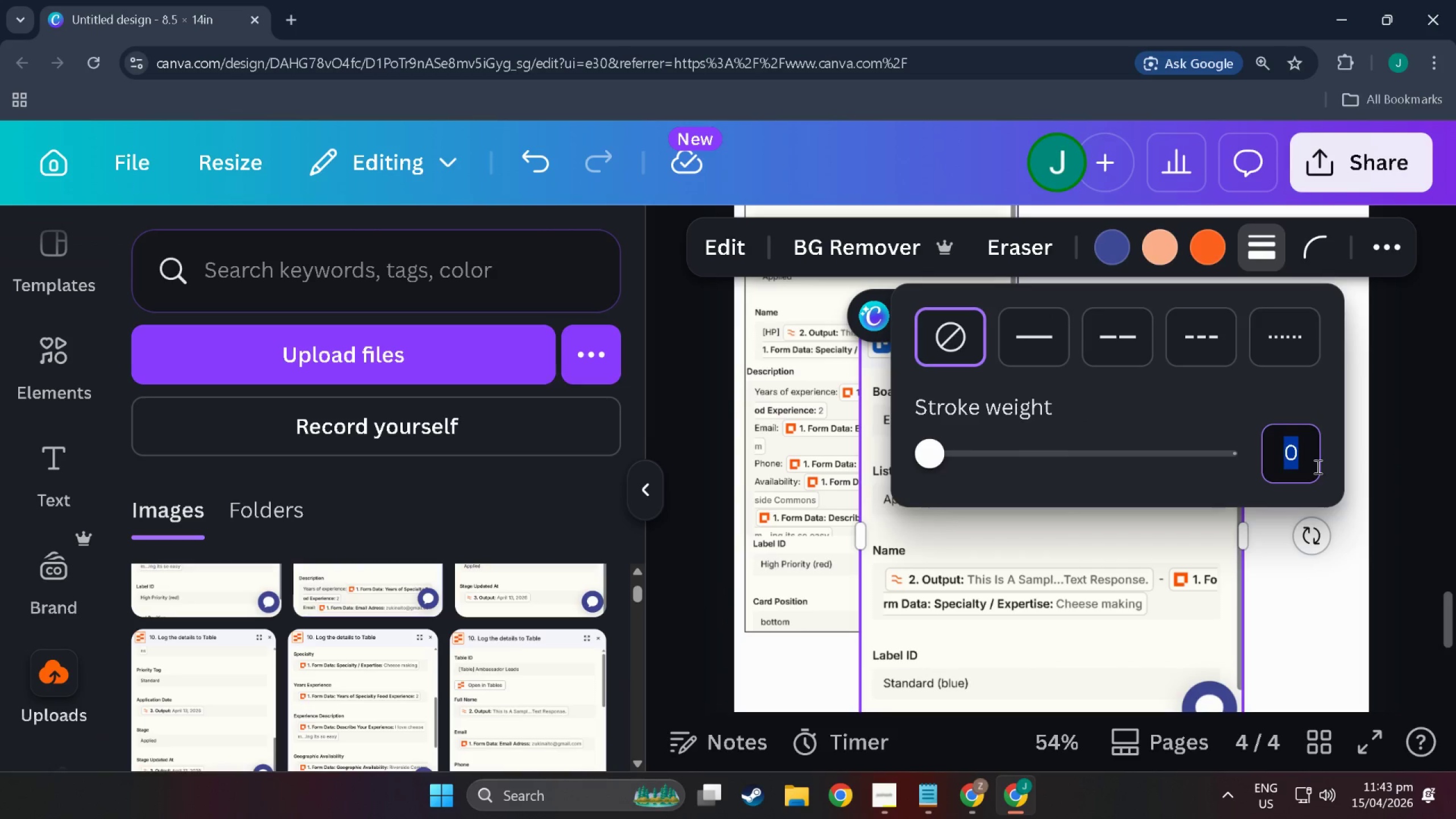 
key(1)
 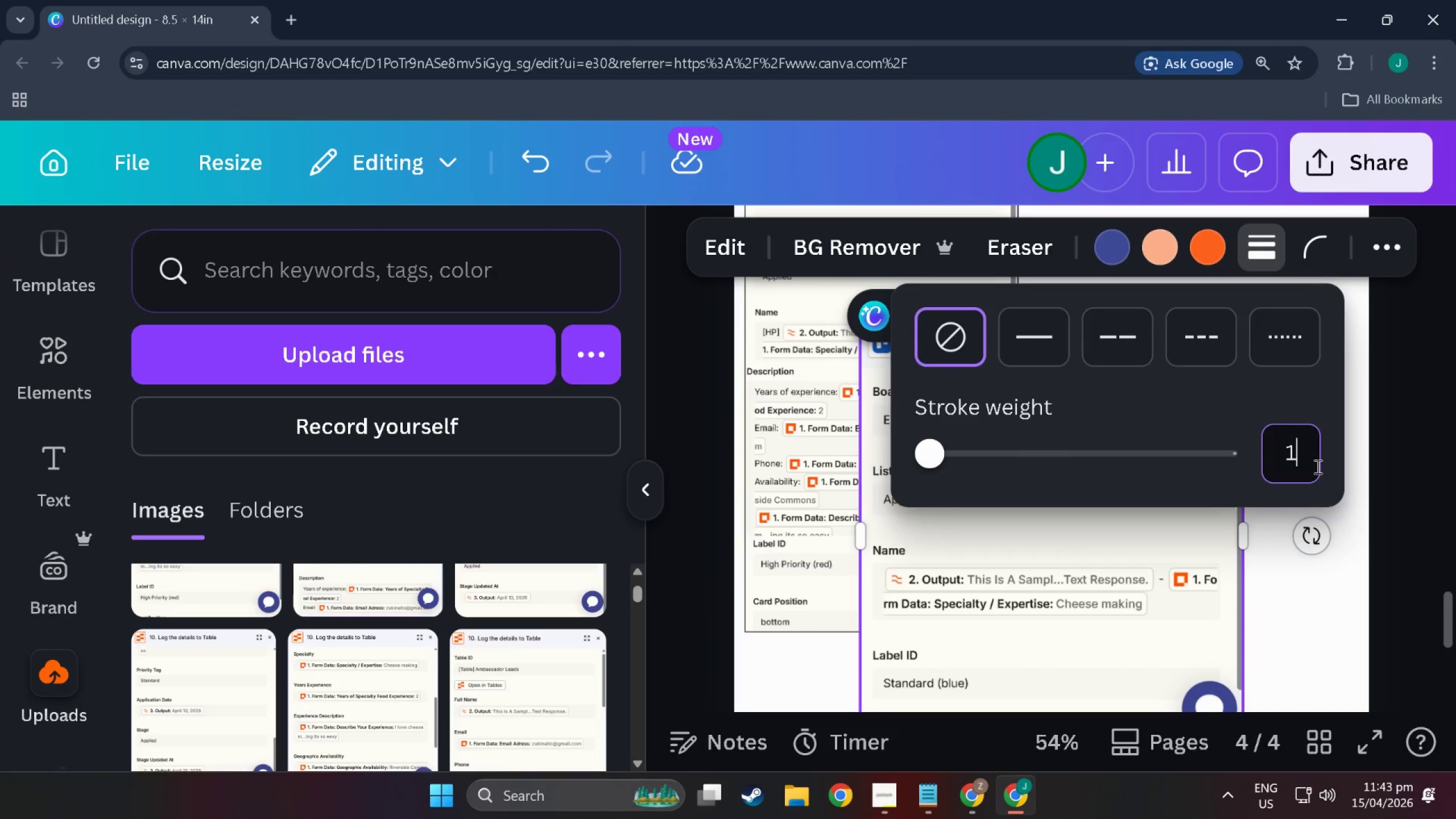 
key(NumpadAdd)
 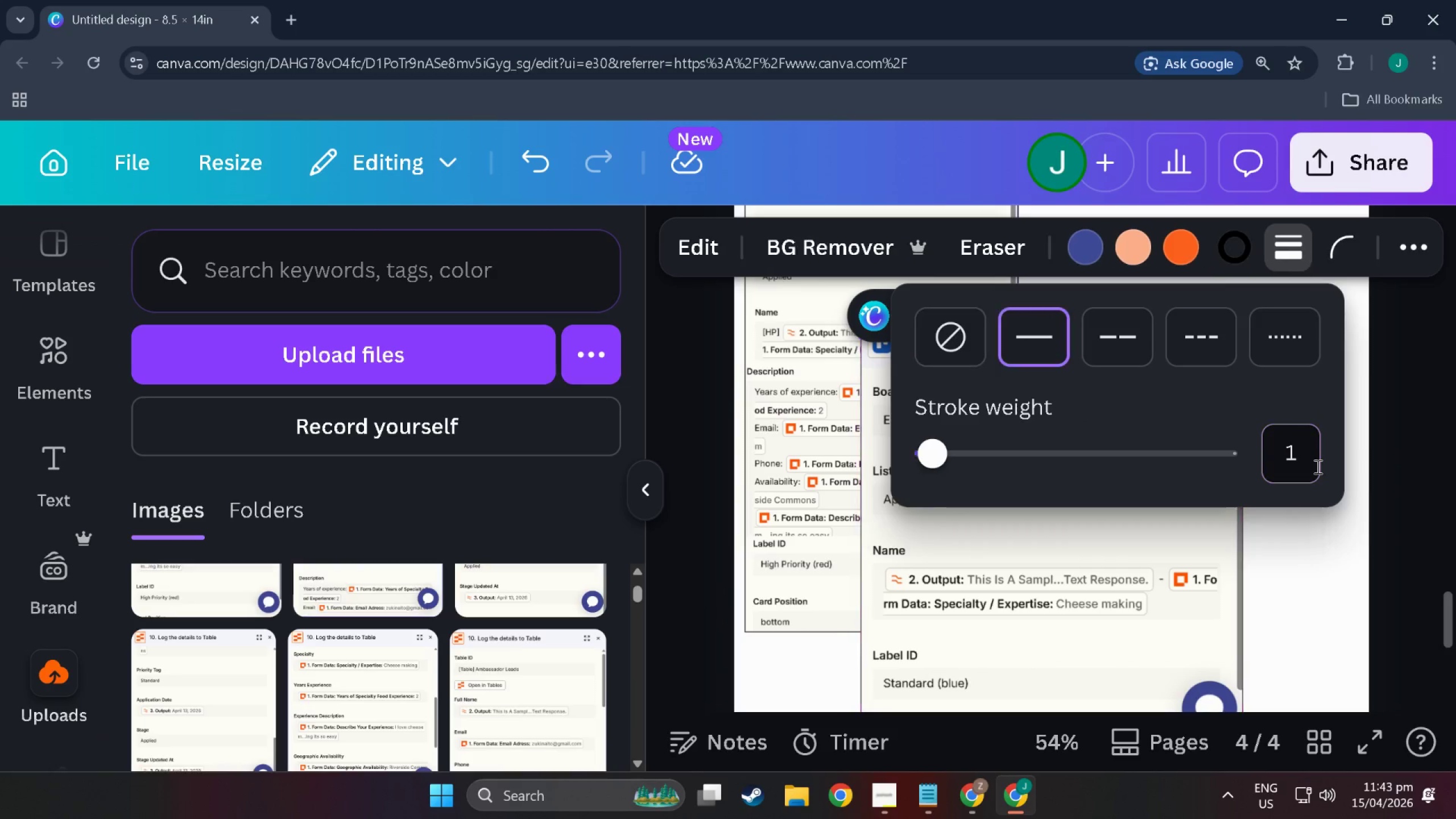 
key(NumpadEnter)
 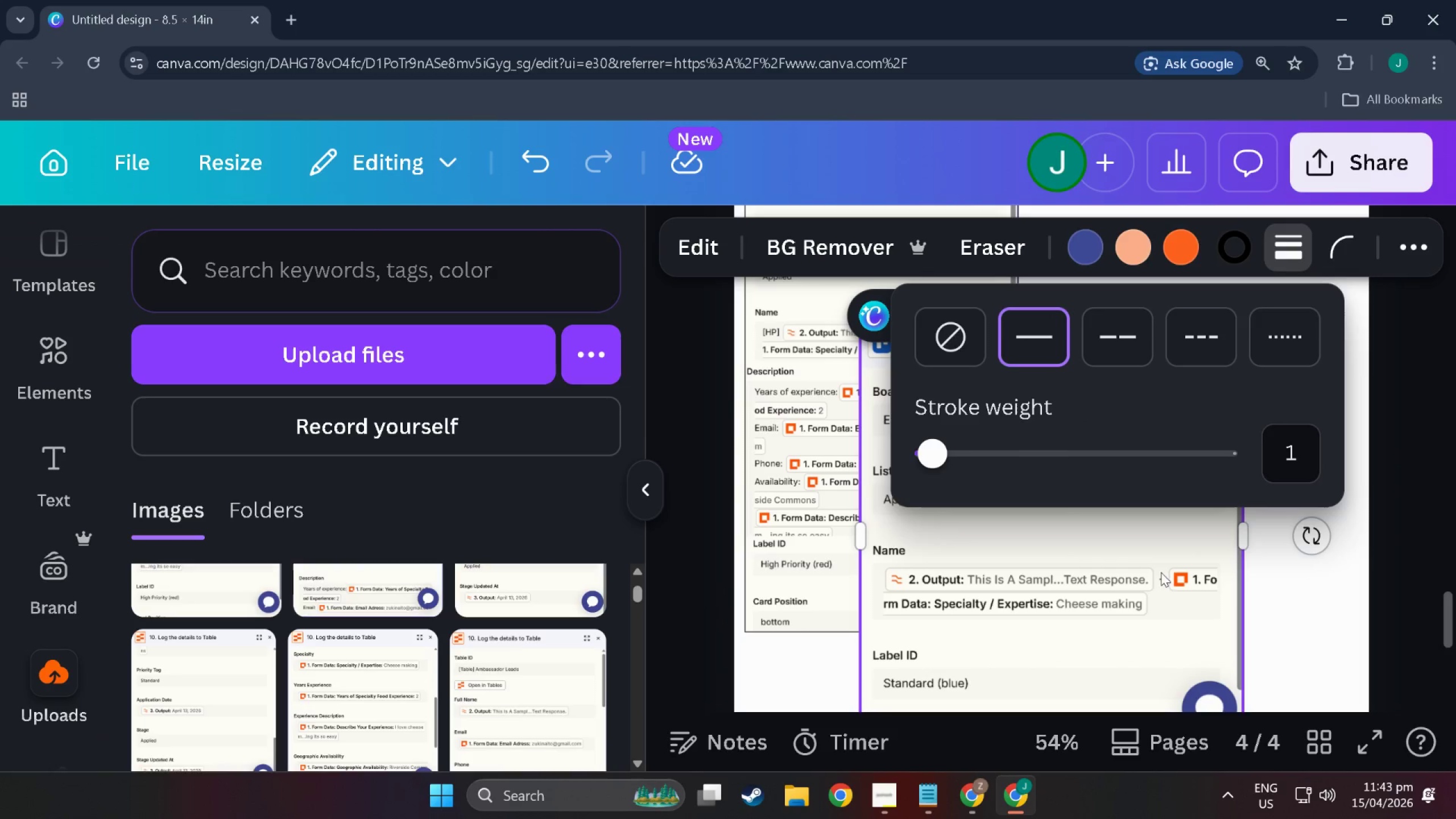 
left_click([1065, 625])
 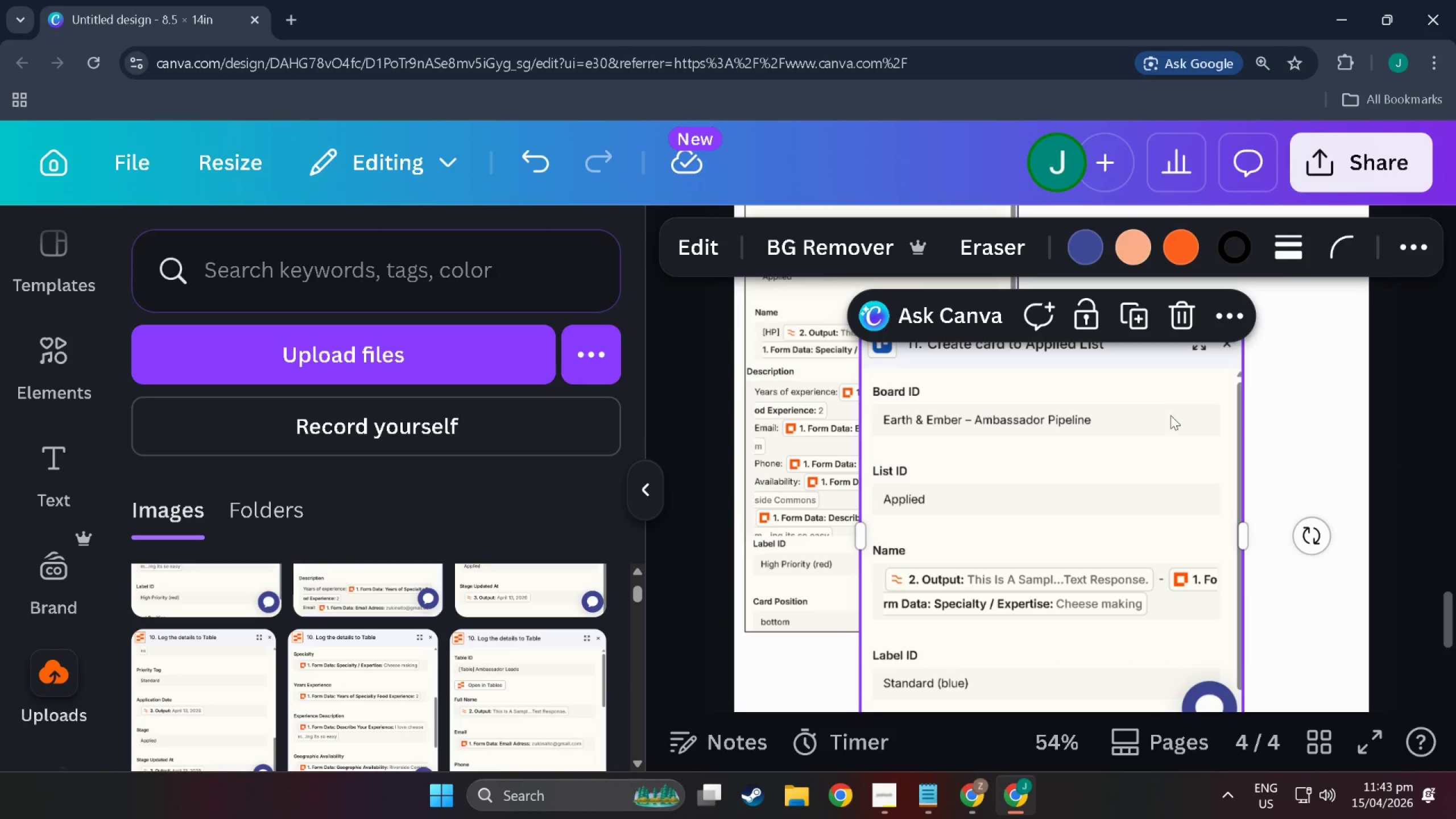 
double_click([1321, 391])
 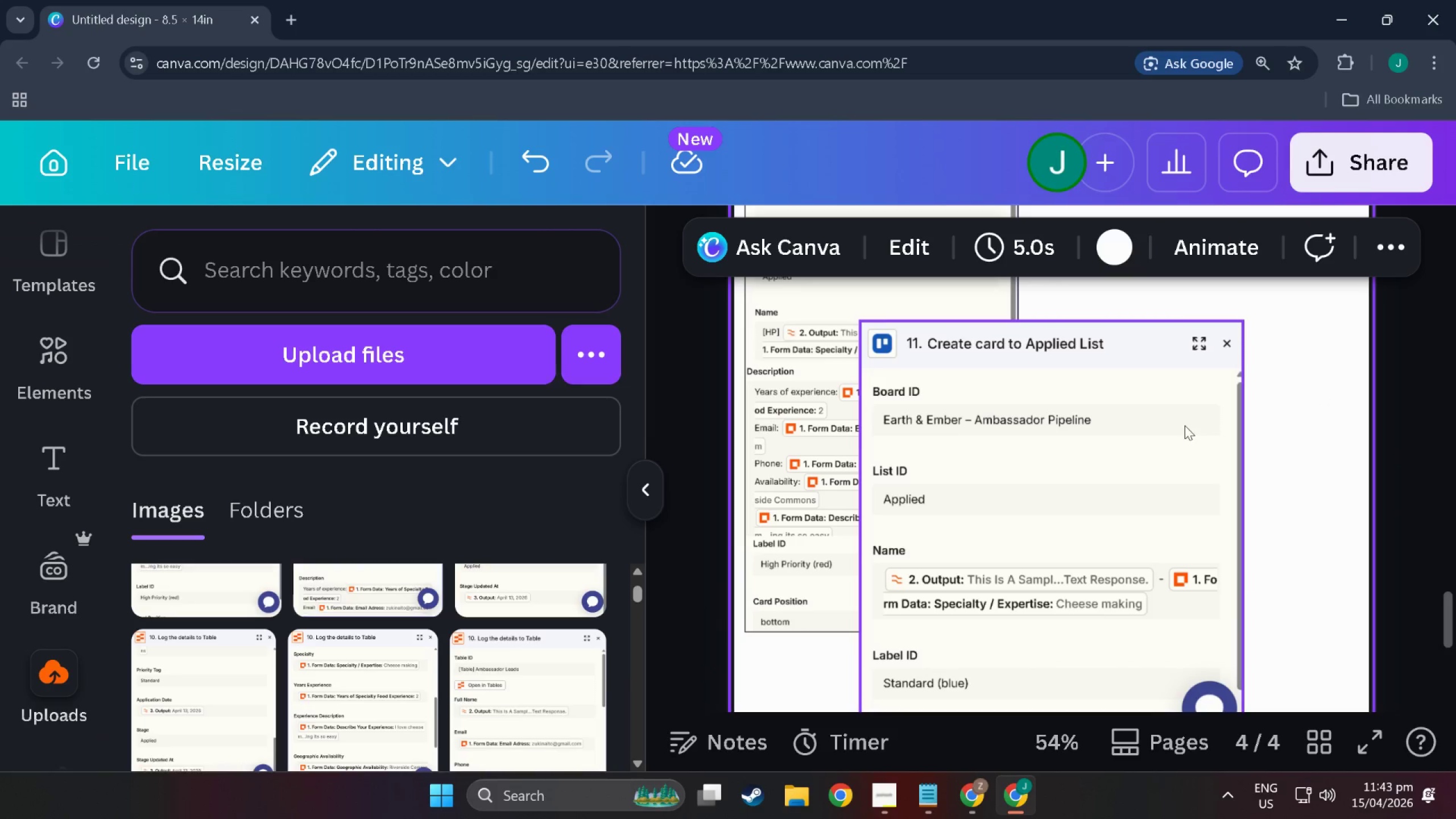 
left_click([1180, 420])
 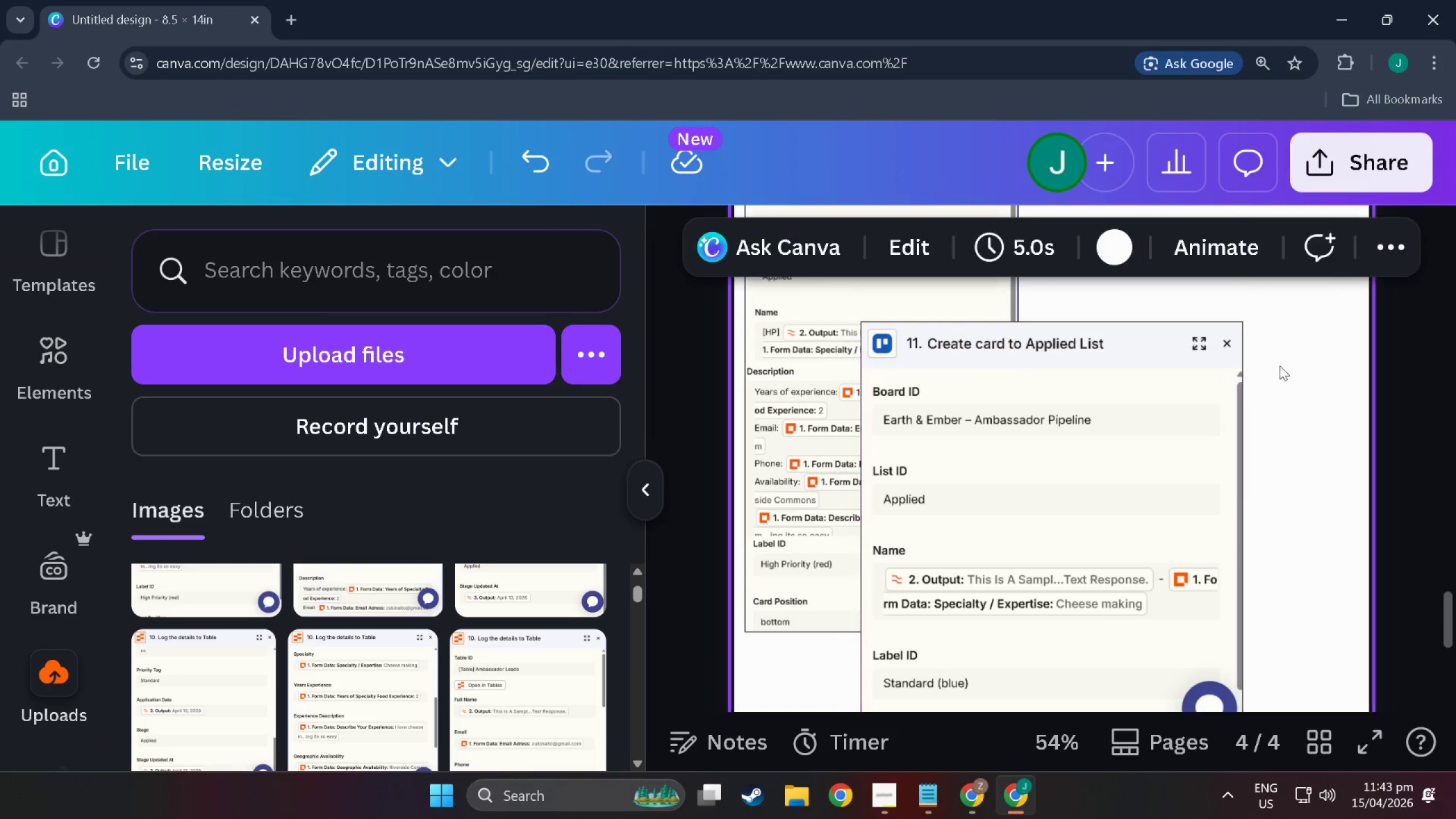 
double_click([1216, 359])
 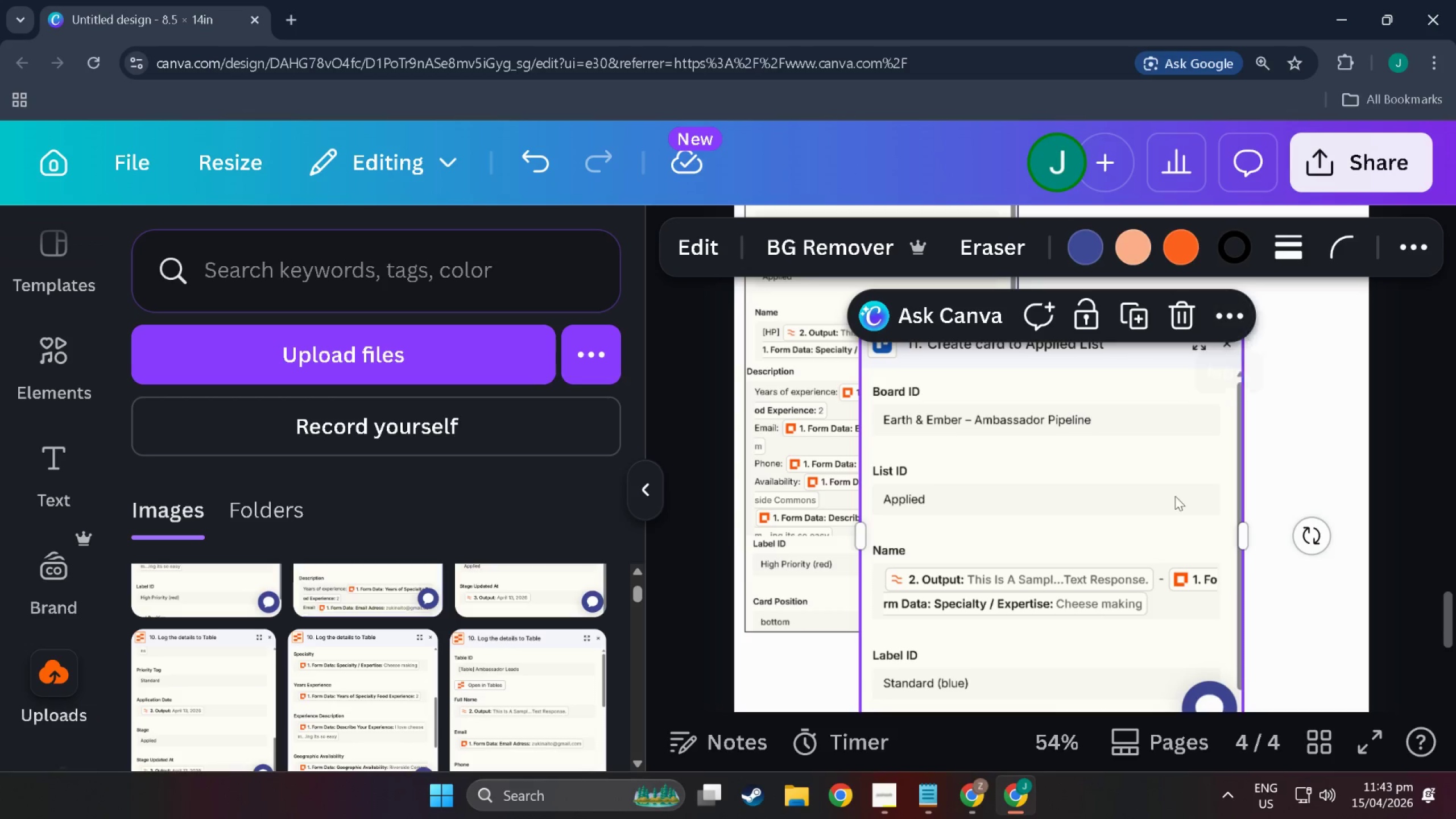 
scroll: coordinate [1175, 491], scroll_direction: down, amount: 8.0
 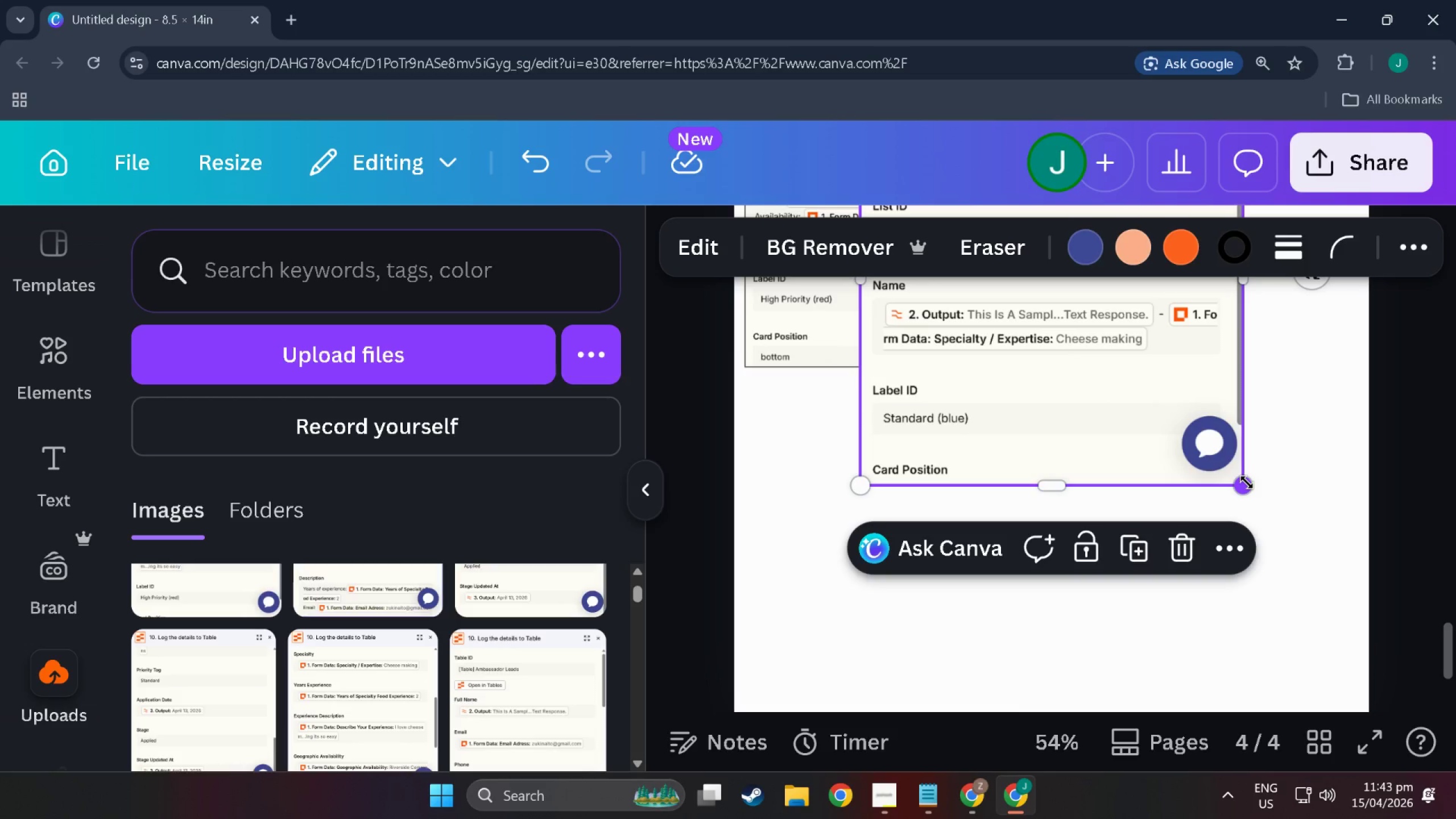 
left_click_drag(start_coordinate=[1247, 482], to_coordinate=[1109, 373])
 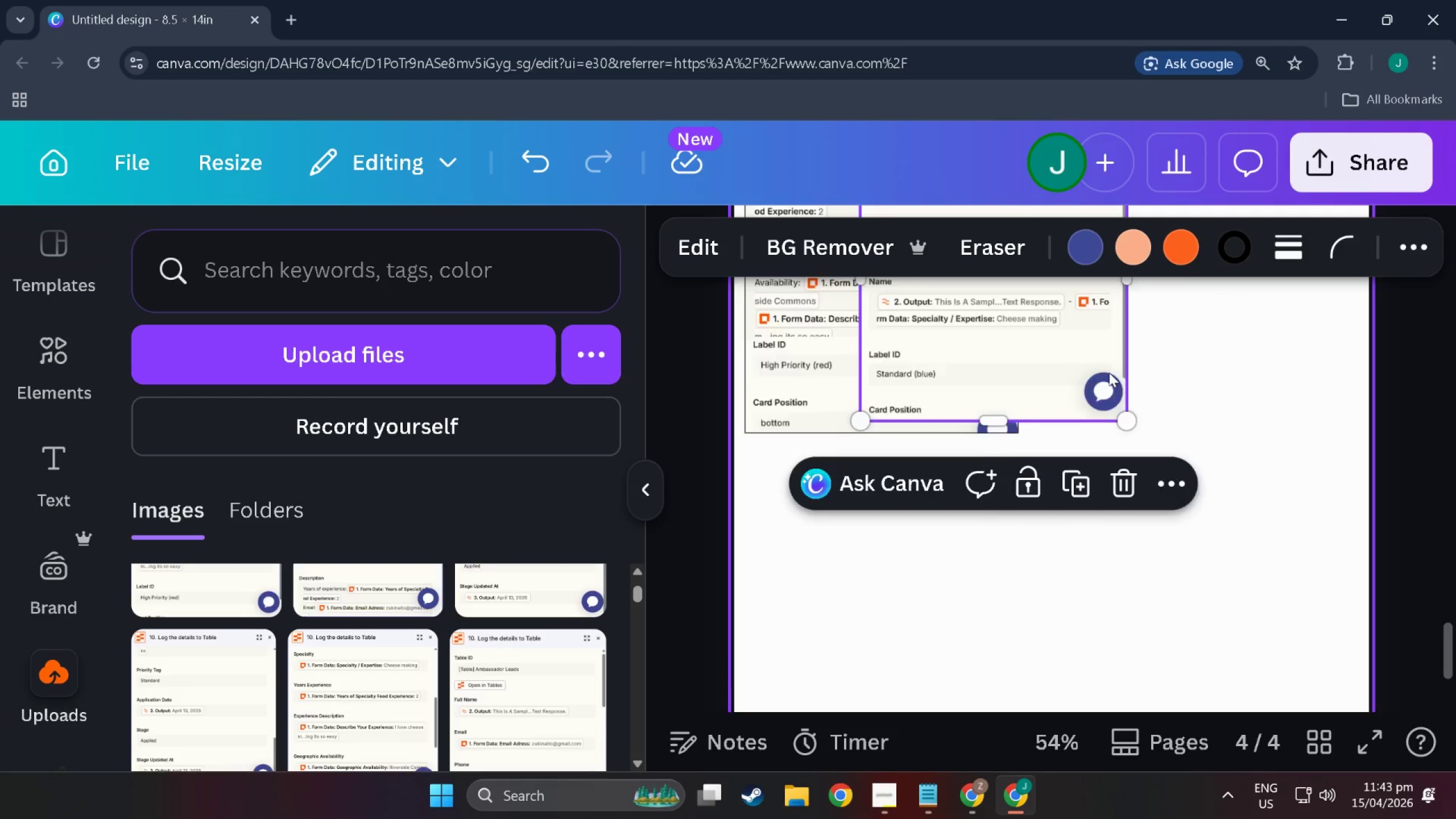 
scroll: coordinate [1043, 440], scroll_direction: up, amount: 11.0
 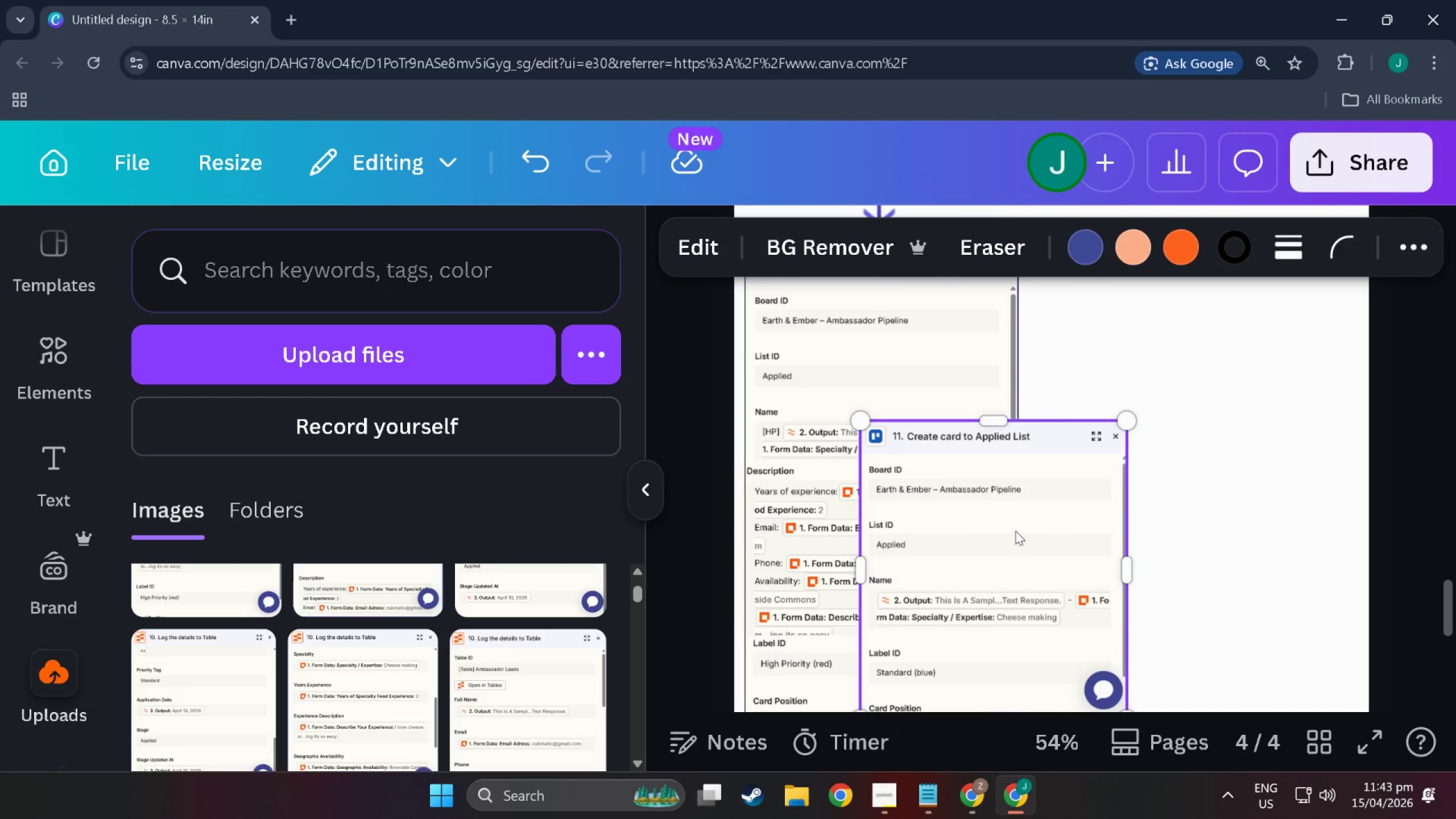 
left_click_drag(start_coordinate=[1015, 531], to_coordinate=[1240, 503])
 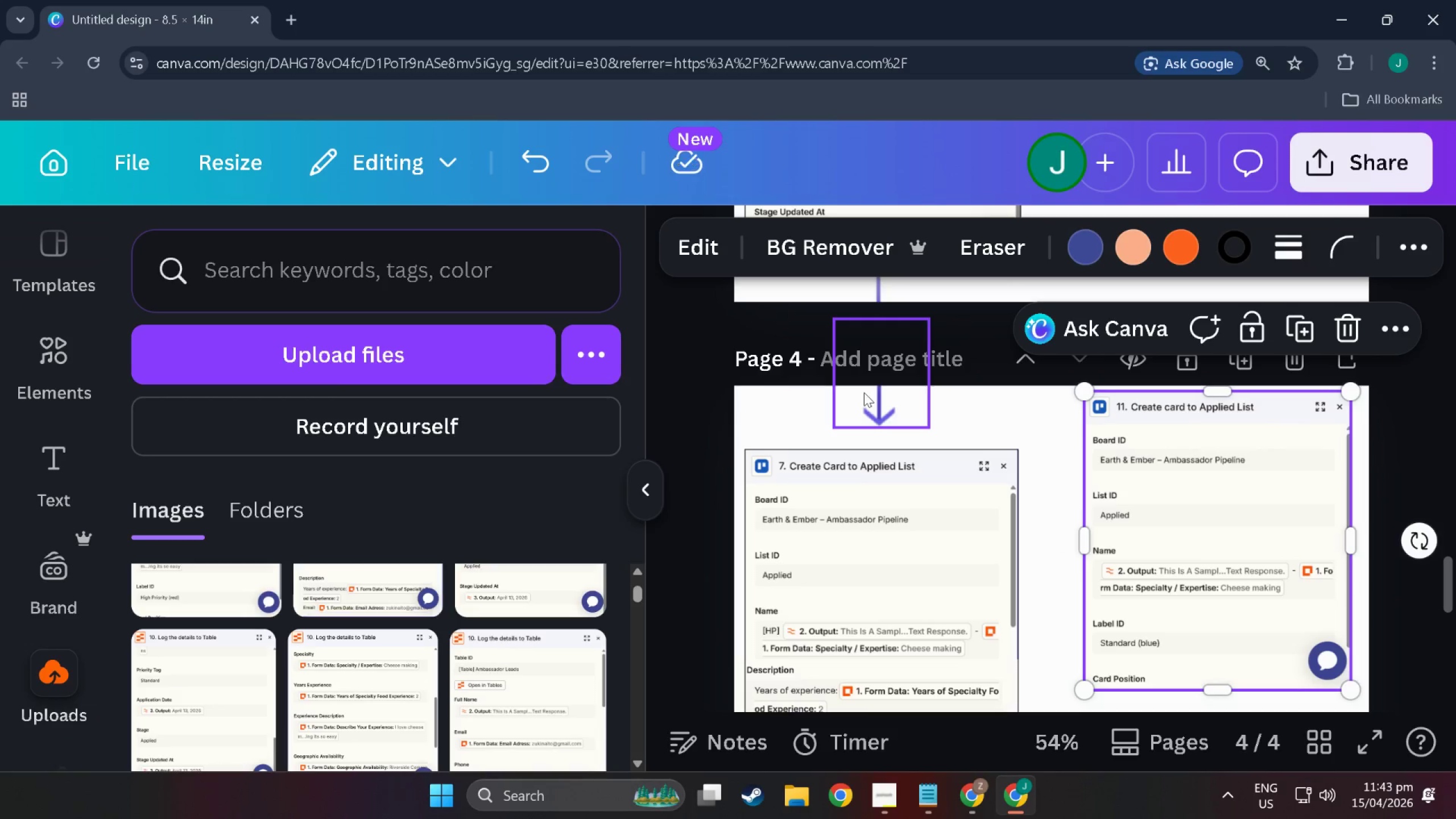 
scroll: coordinate [1215, 507], scroll_direction: up, amount: 11.0
 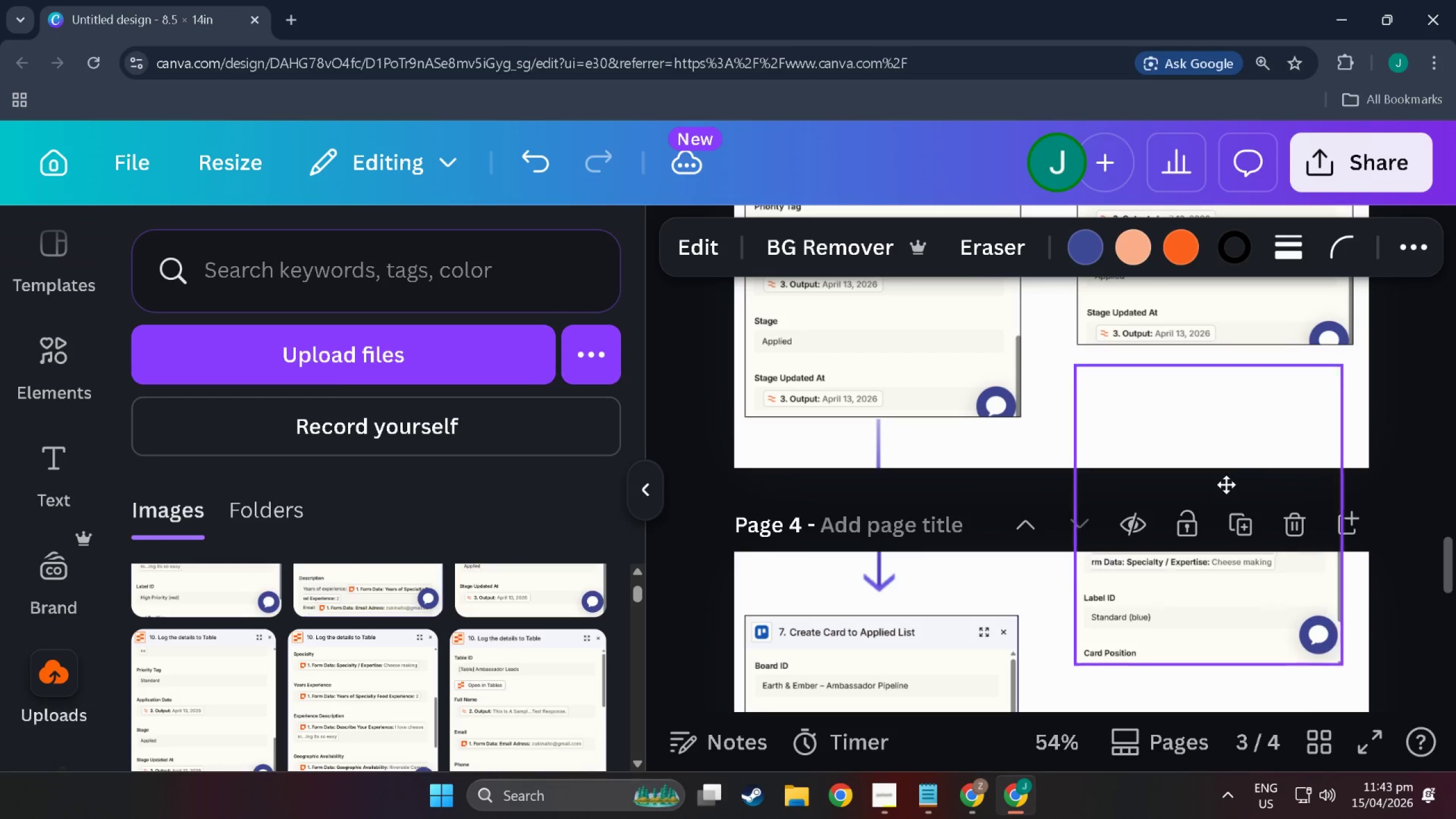 
scroll: coordinate [1214, 544], scroll_direction: down, amount: 5.0
 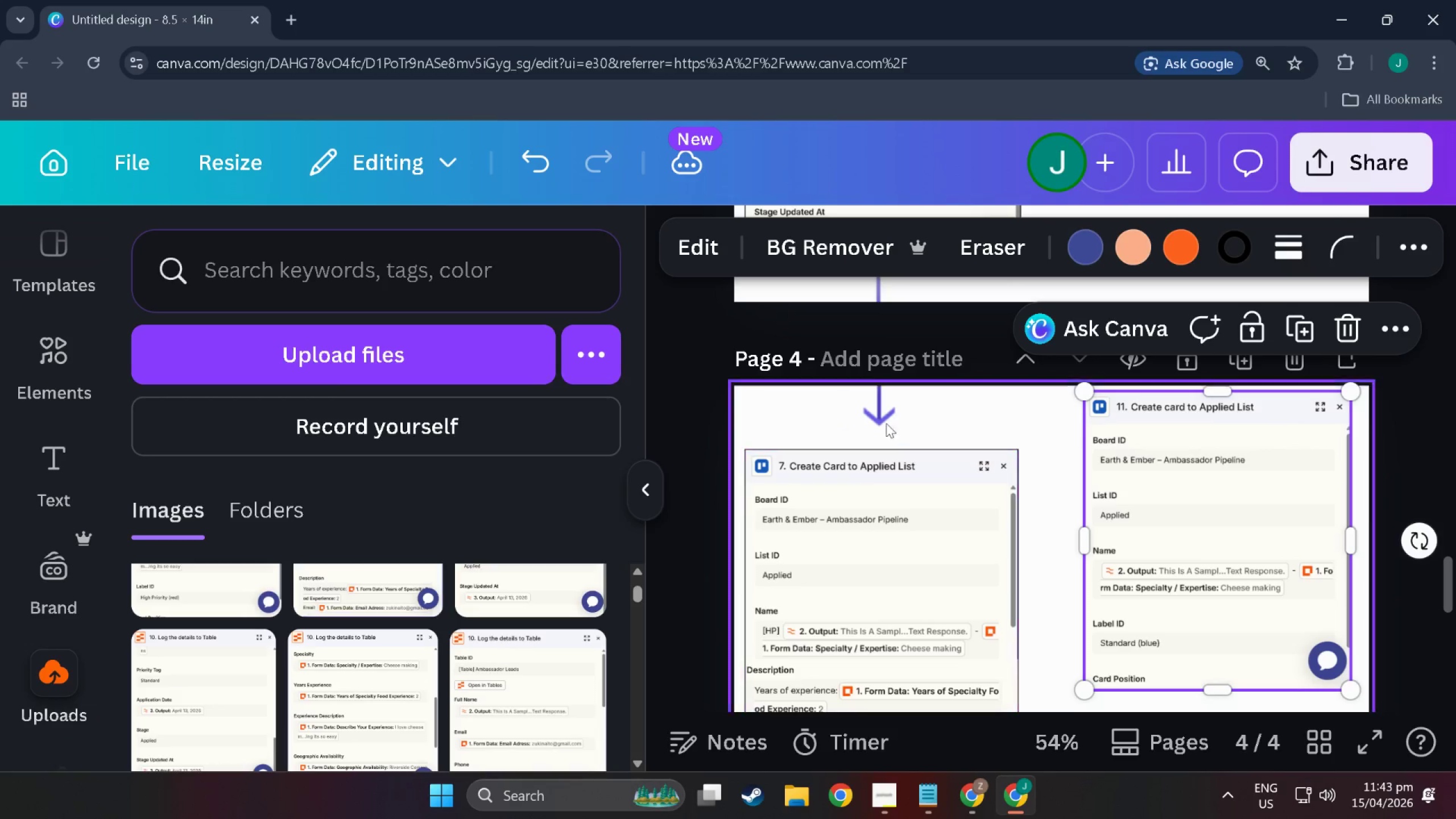 
left_click([864, 392])
 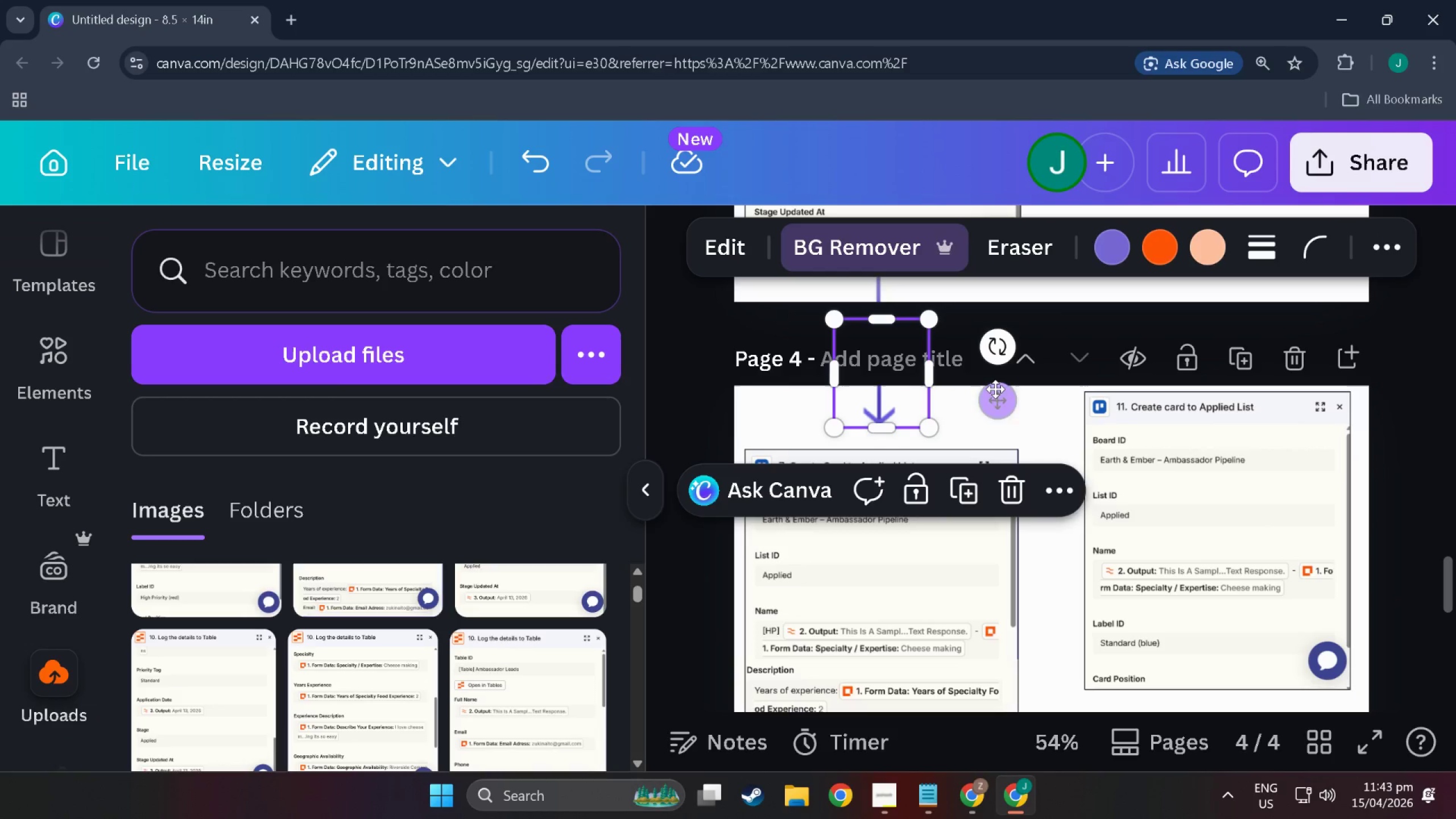 
key(Control+C)
 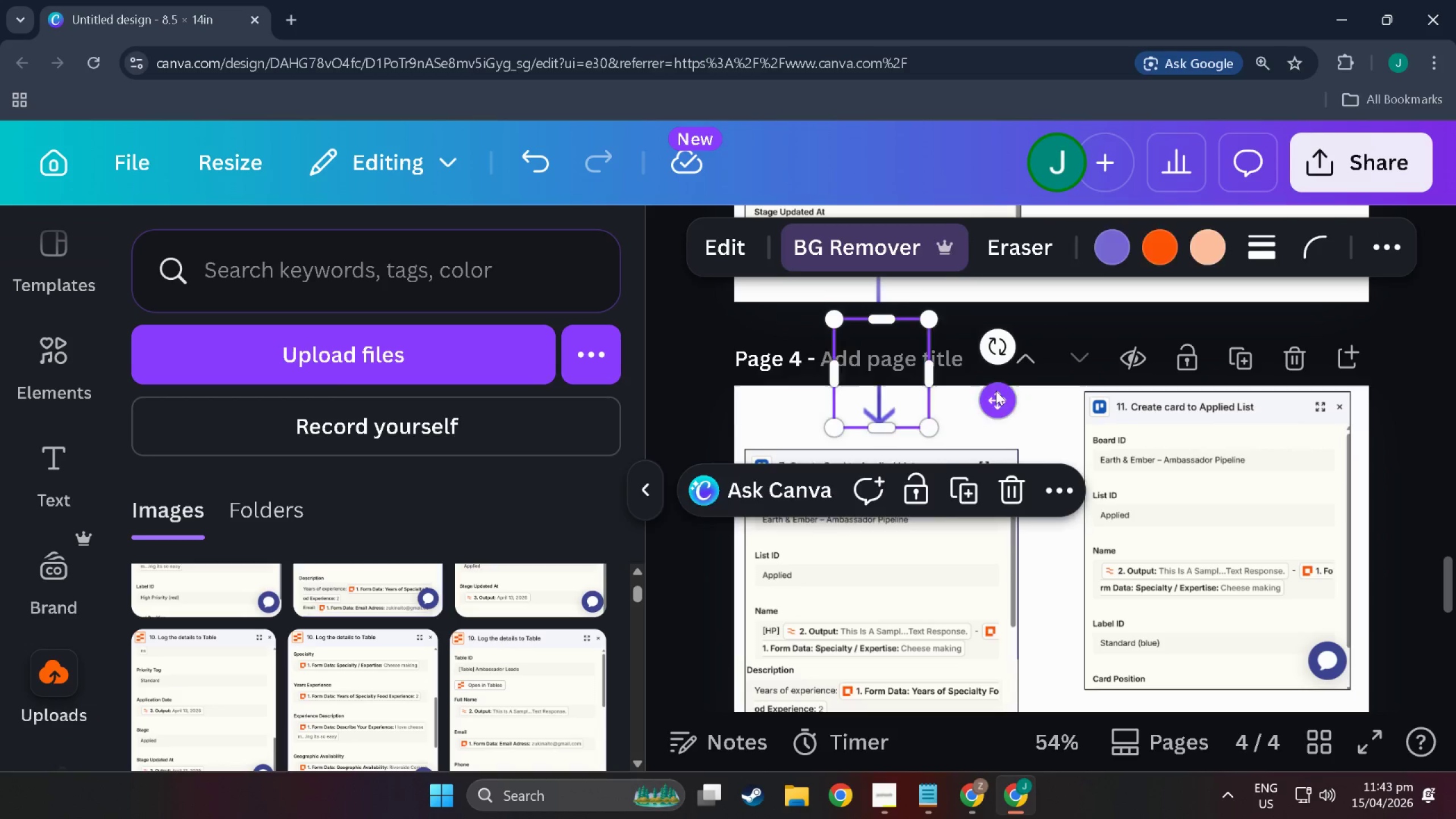 
key(Control+V)
 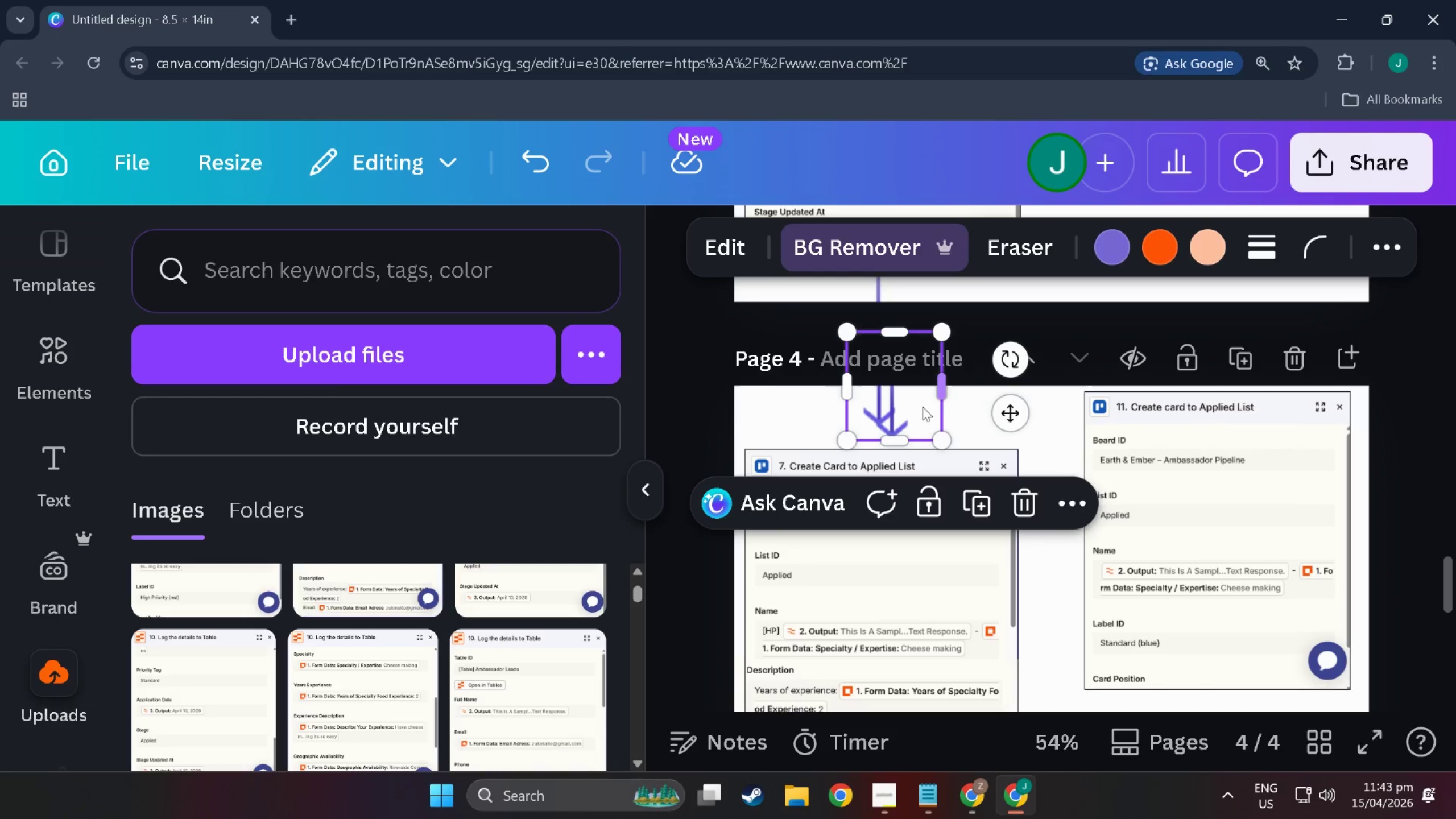 
left_click_drag(start_coordinate=[921, 406], to_coordinate=[1242, 418])
 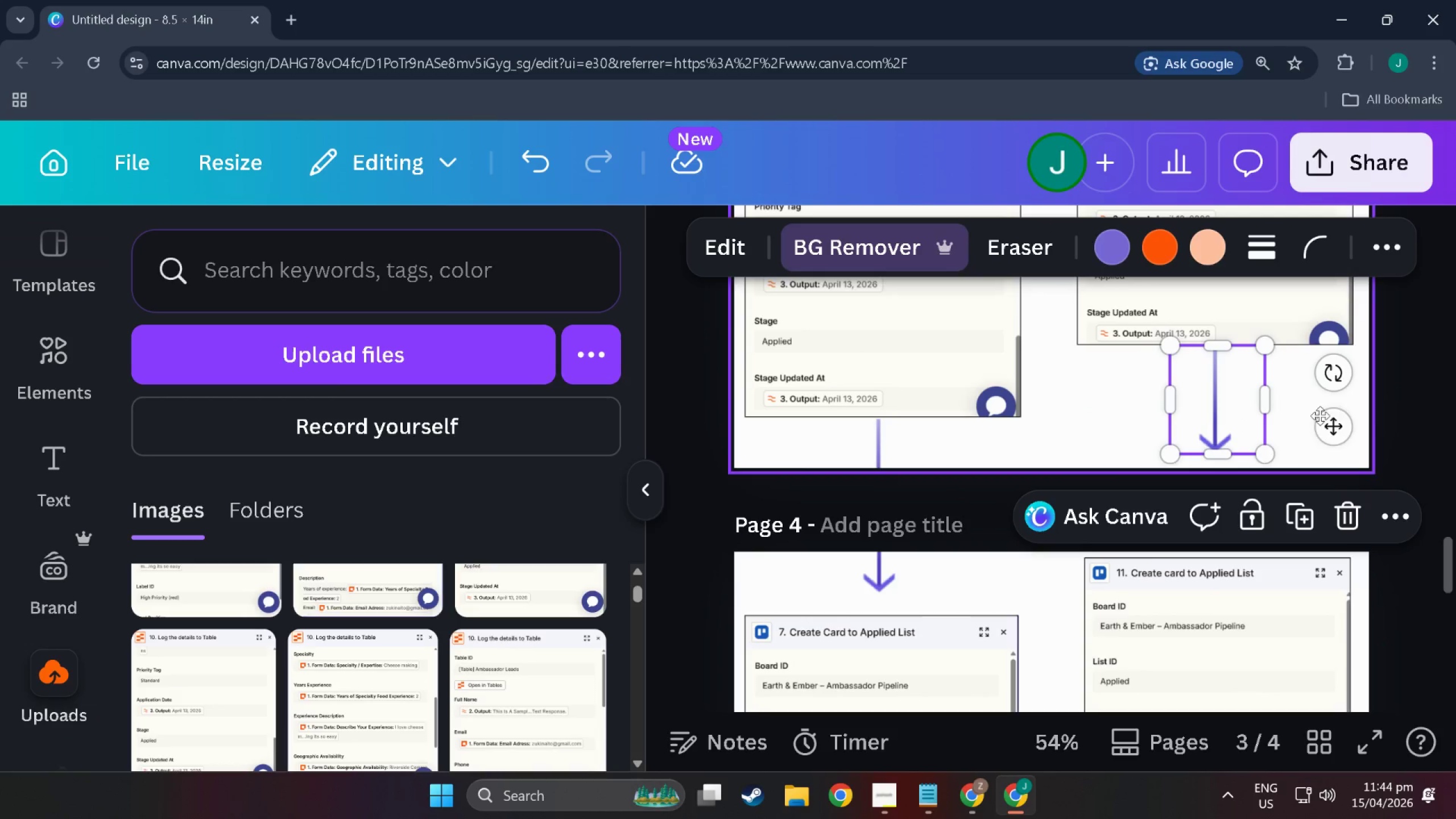 
scroll: coordinate [1267, 337], scroll_direction: up, amount: 7.0
 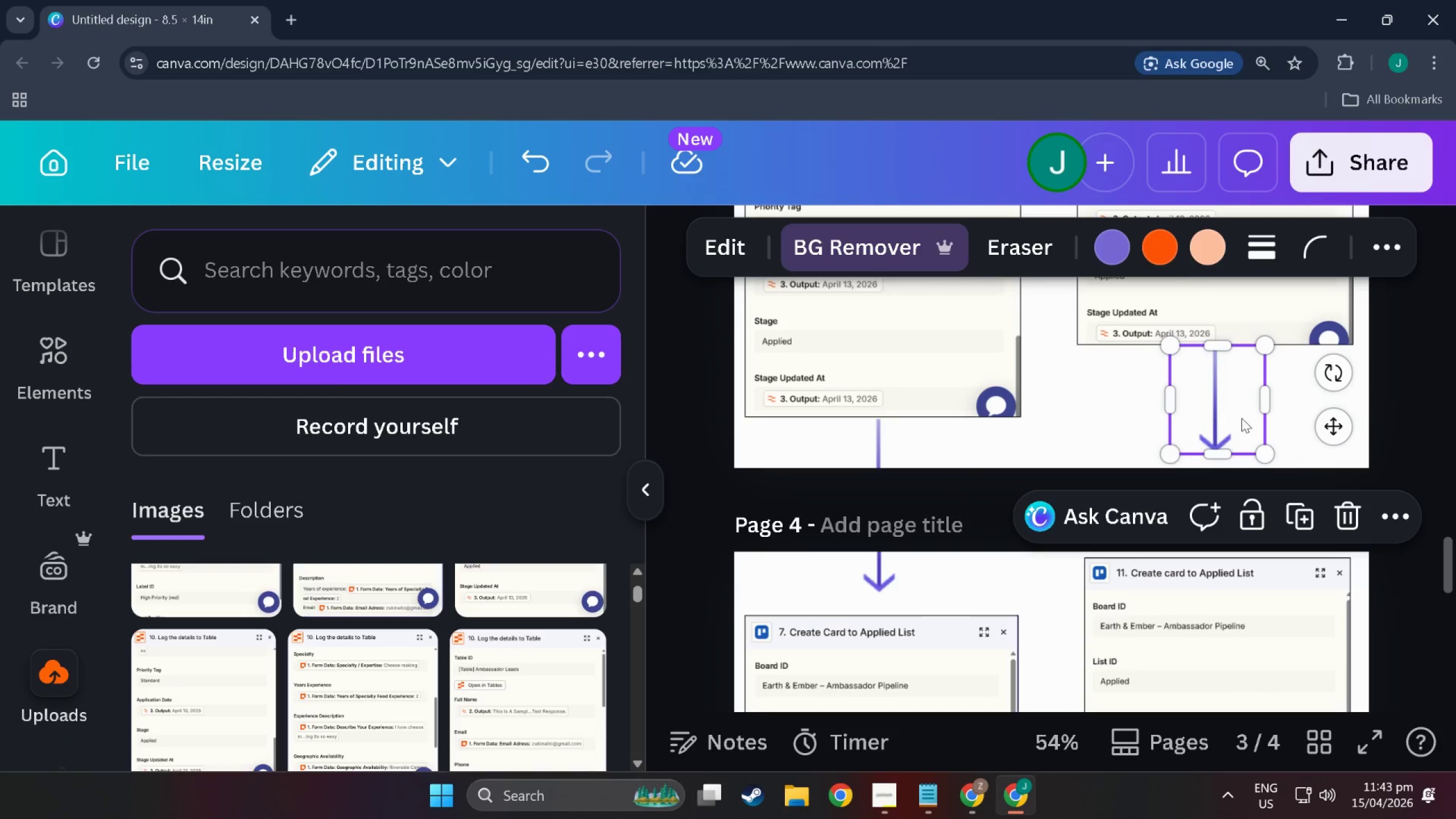 
left_click([1422, 387])
 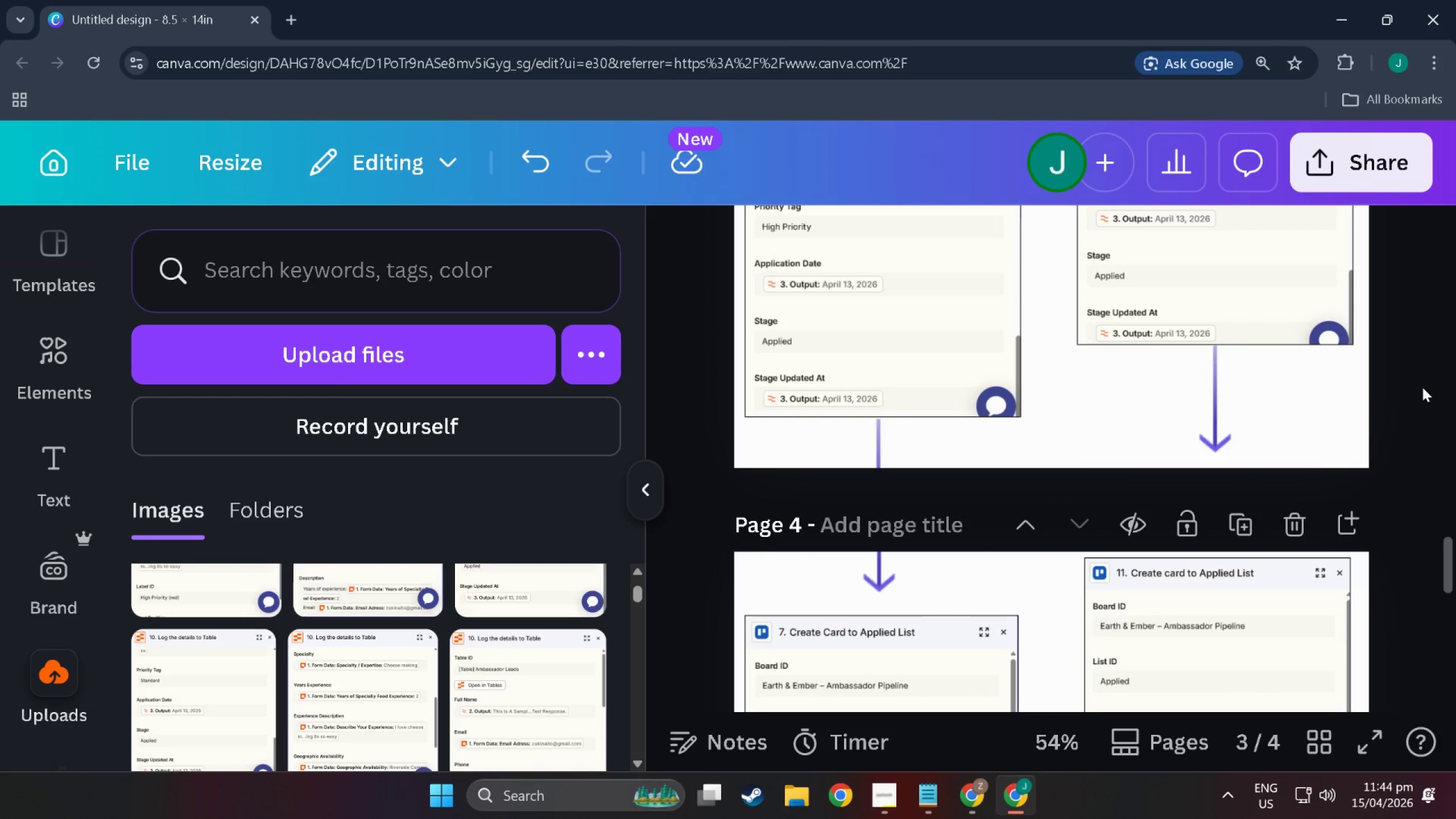 
wait(16.58)
 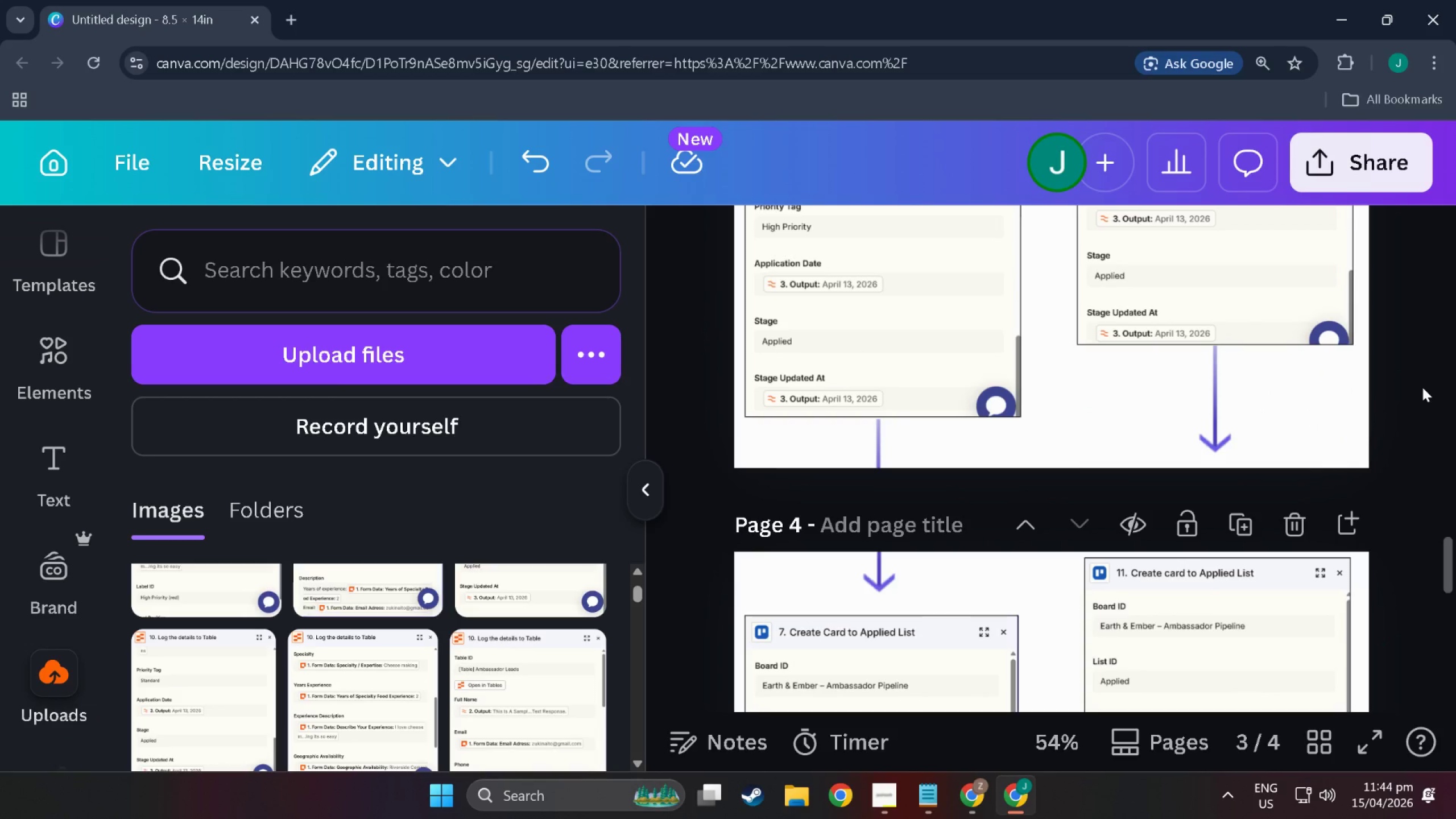 
scroll: coordinate [1407, 399], scroll_direction: down, amount: 12.0
 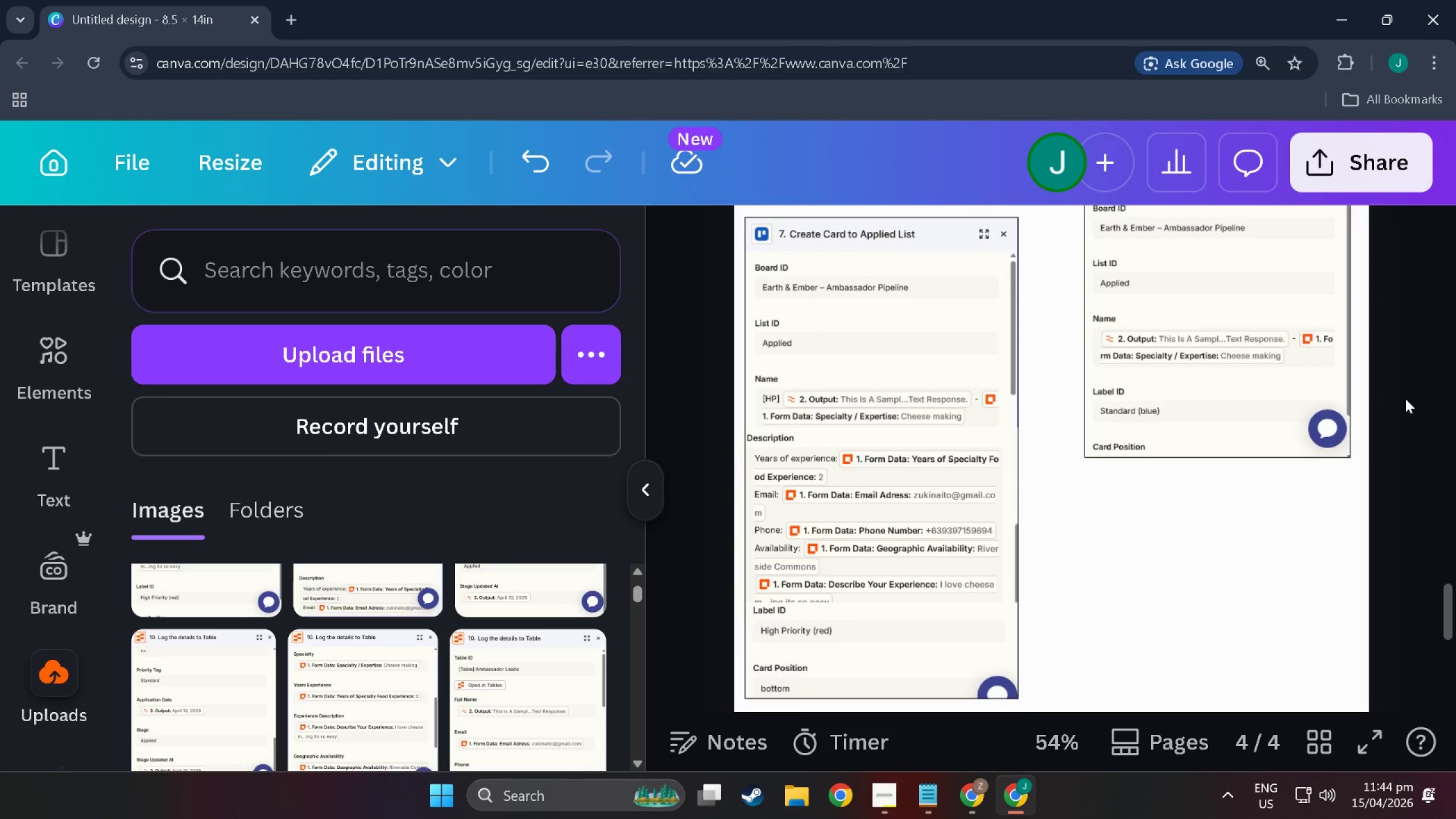 
scroll: coordinate [1221, 303], scroll_direction: up, amount: 2.0
 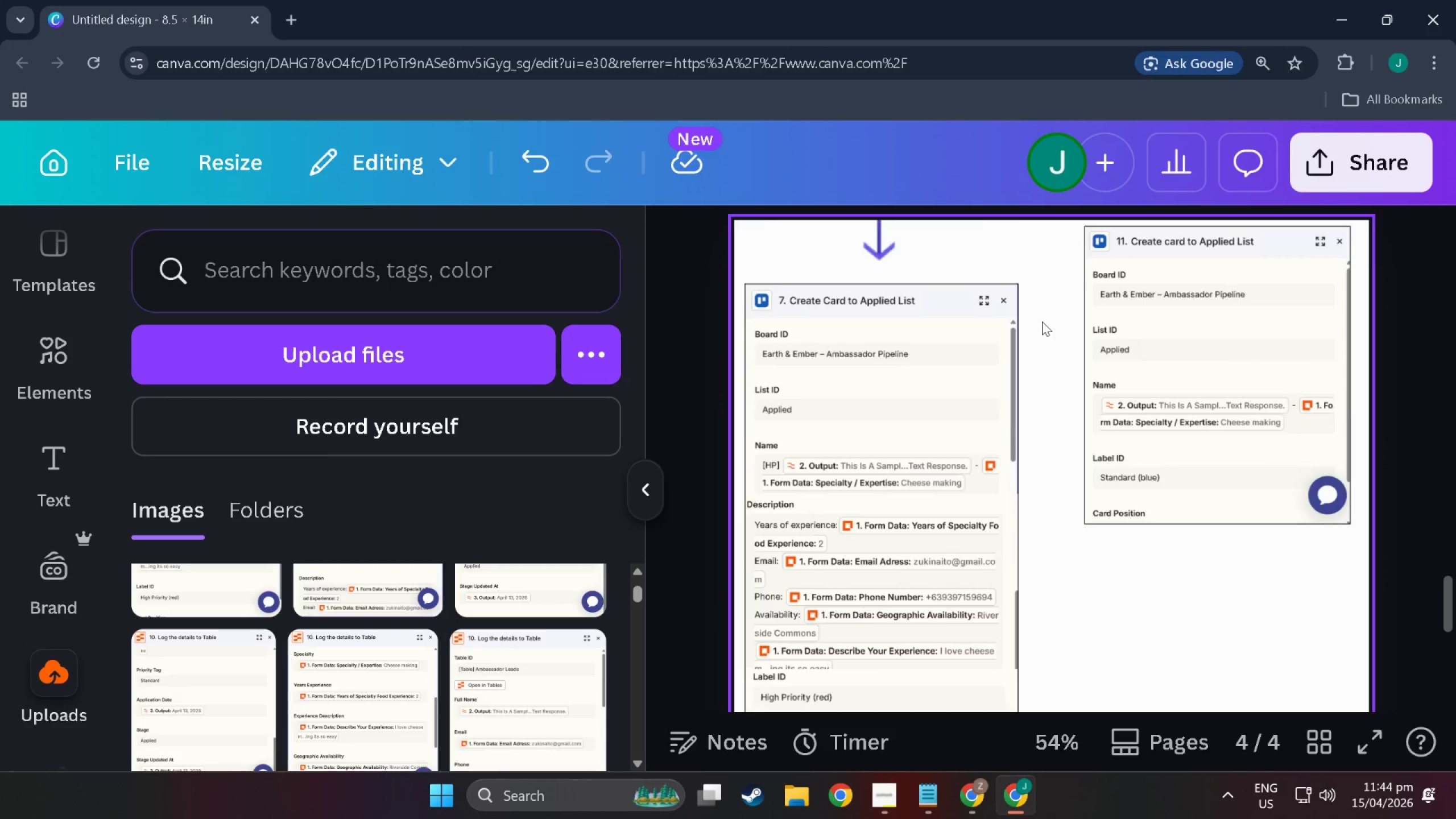 
scroll: coordinate [1047, 315], scroll_direction: down, amount: 2.0
 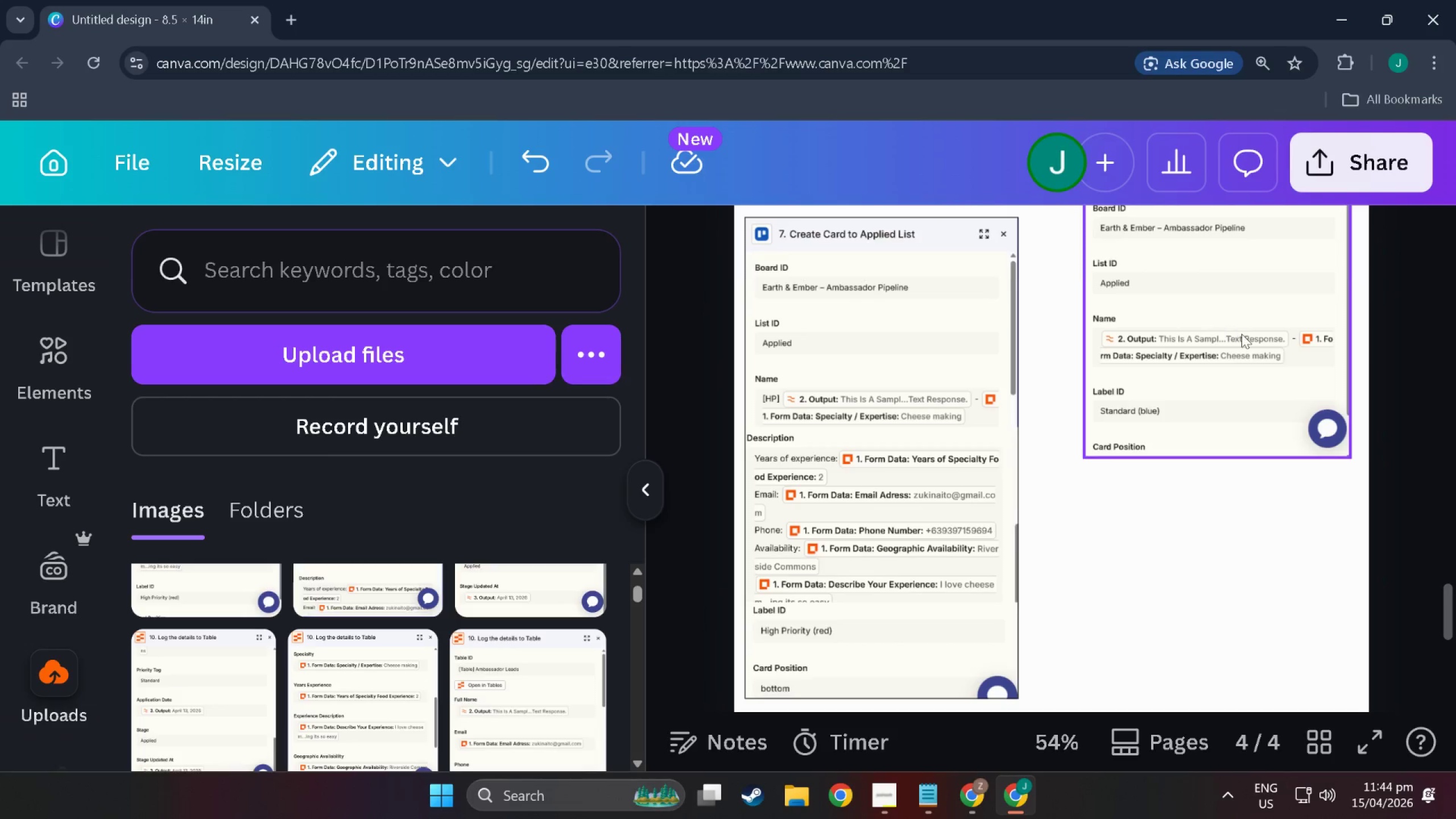 
left_click([1246, 335])
 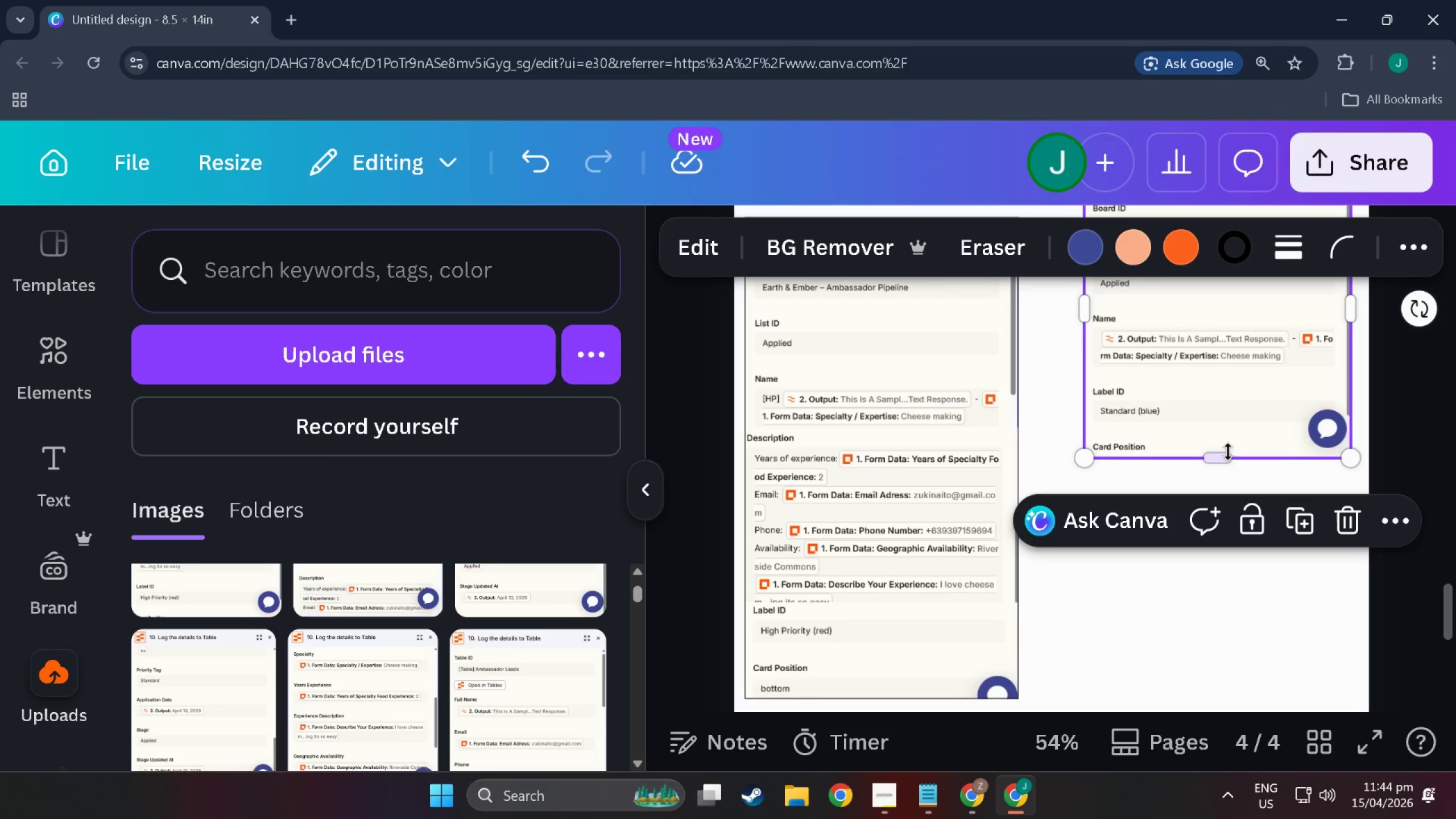 
left_click_drag(start_coordinate=[1226, 462], to_coordinate=[1219, 375])
 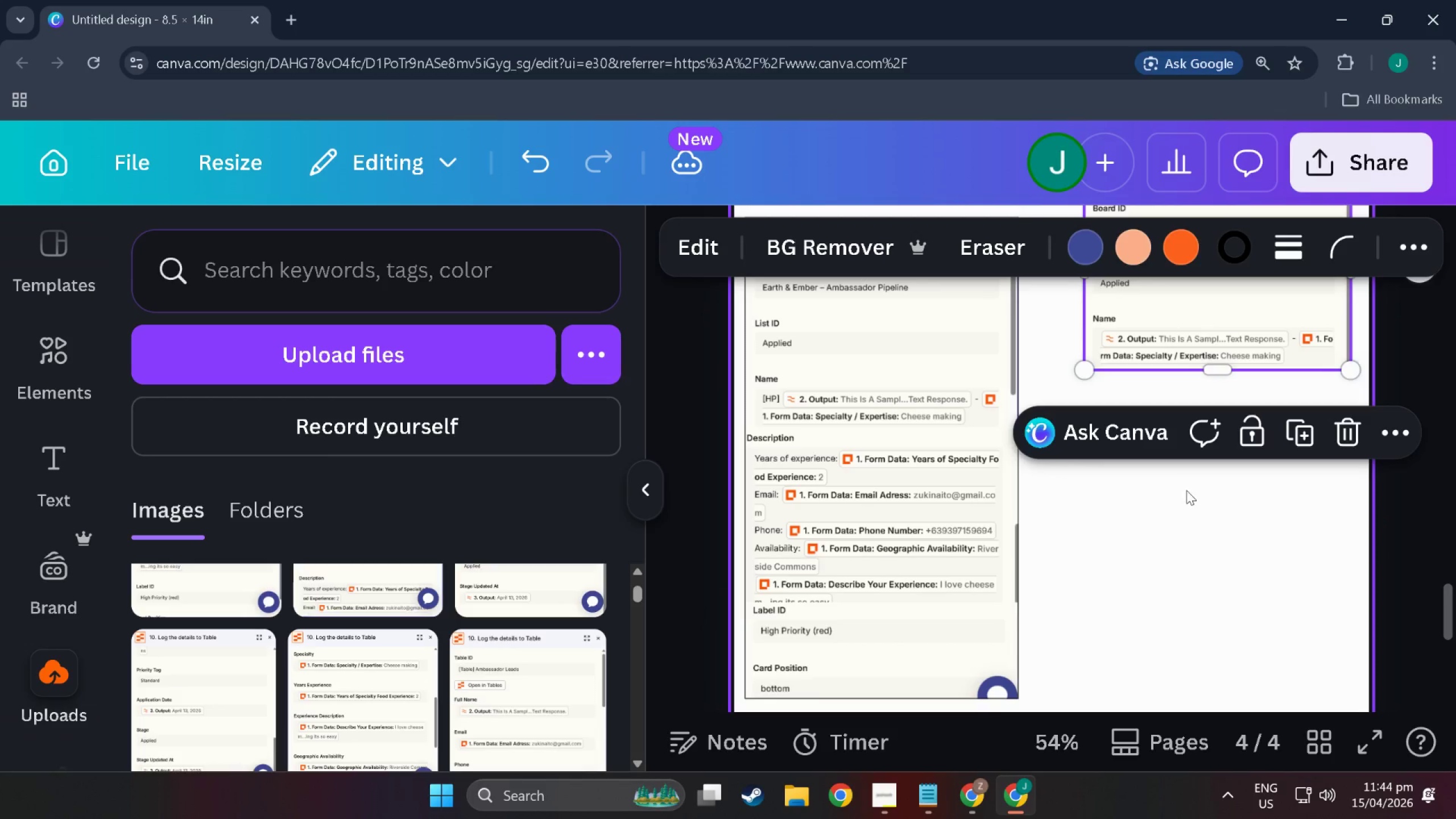 
left_click([1185, 490])
 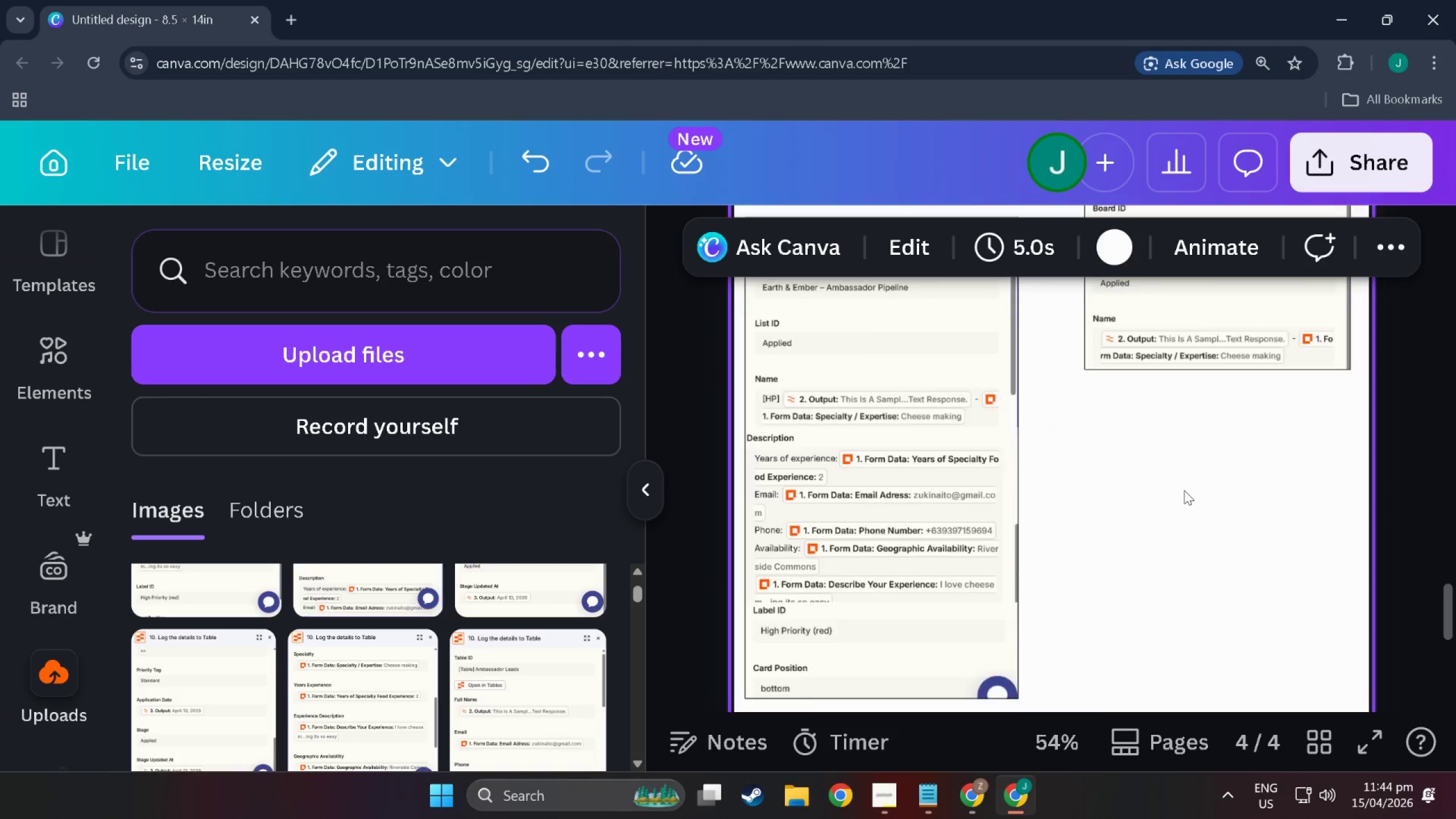 
key(Alt+Tab)
 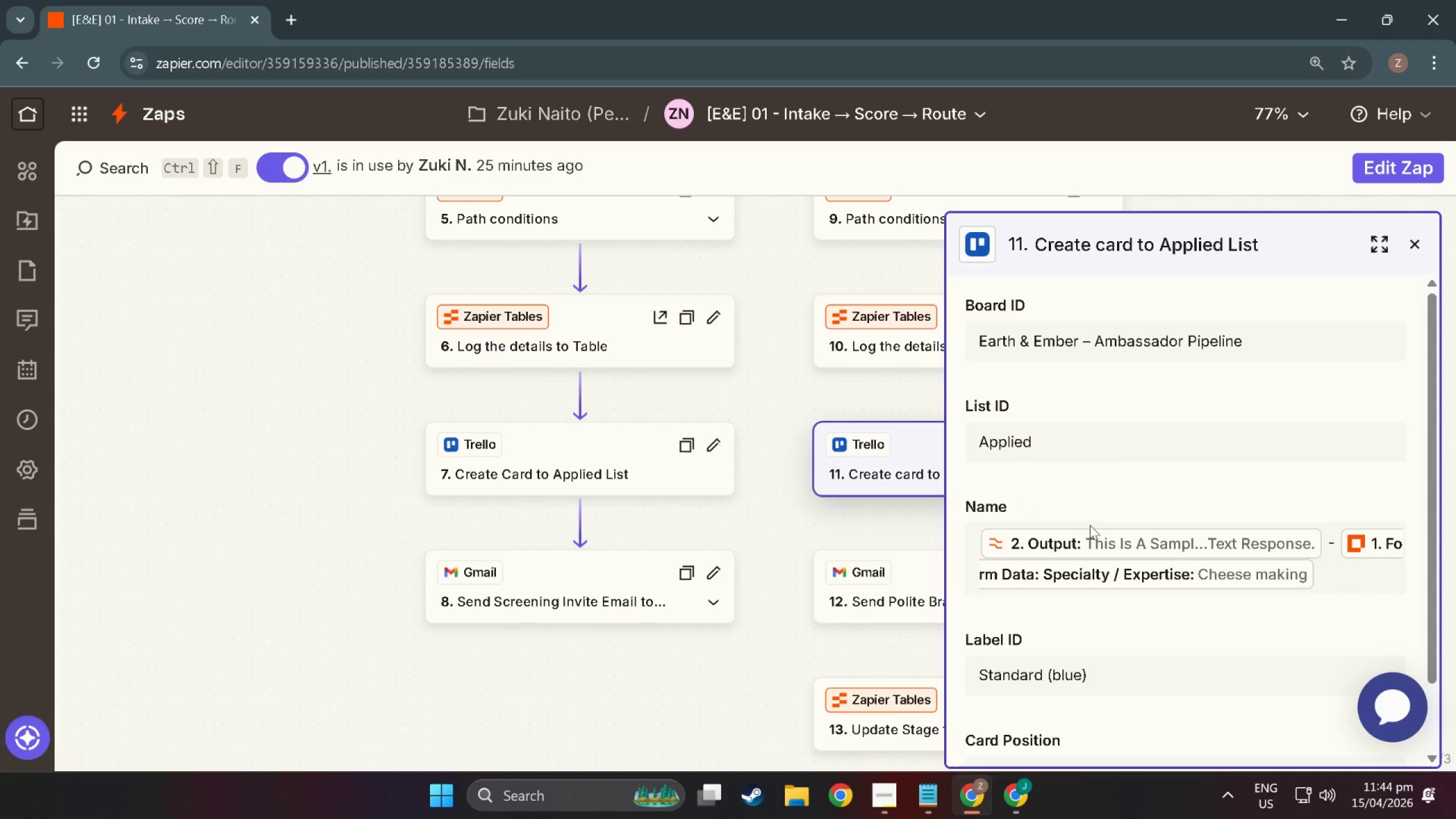 
scroll: coordinate [1093, 526], scroll_direction: up, amount: 10.0
 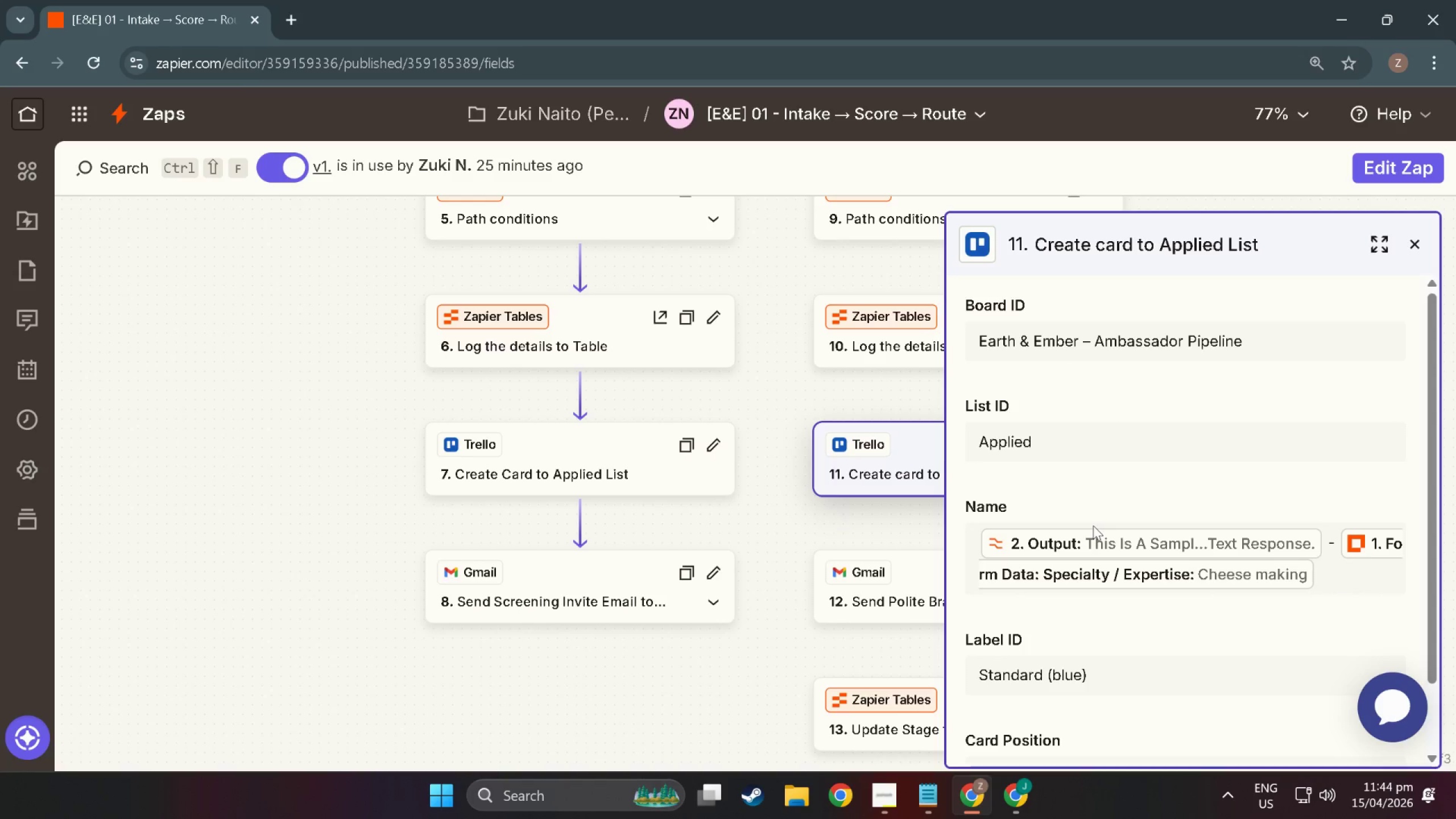 
scroll: coordinate [1093, 526], scroll_direction: down, amount: 9.0
 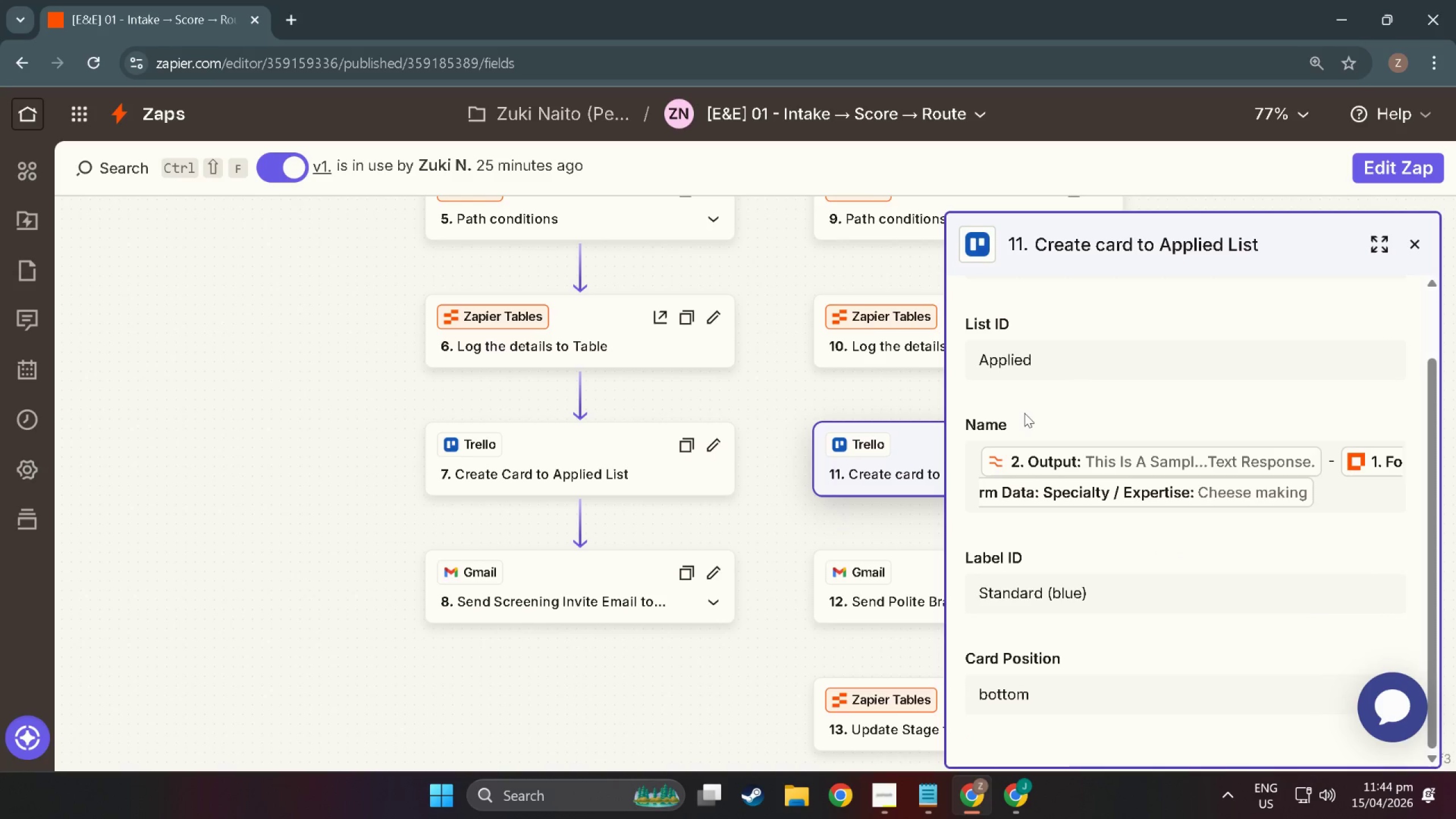 
key(Meta+MetaLeft)
 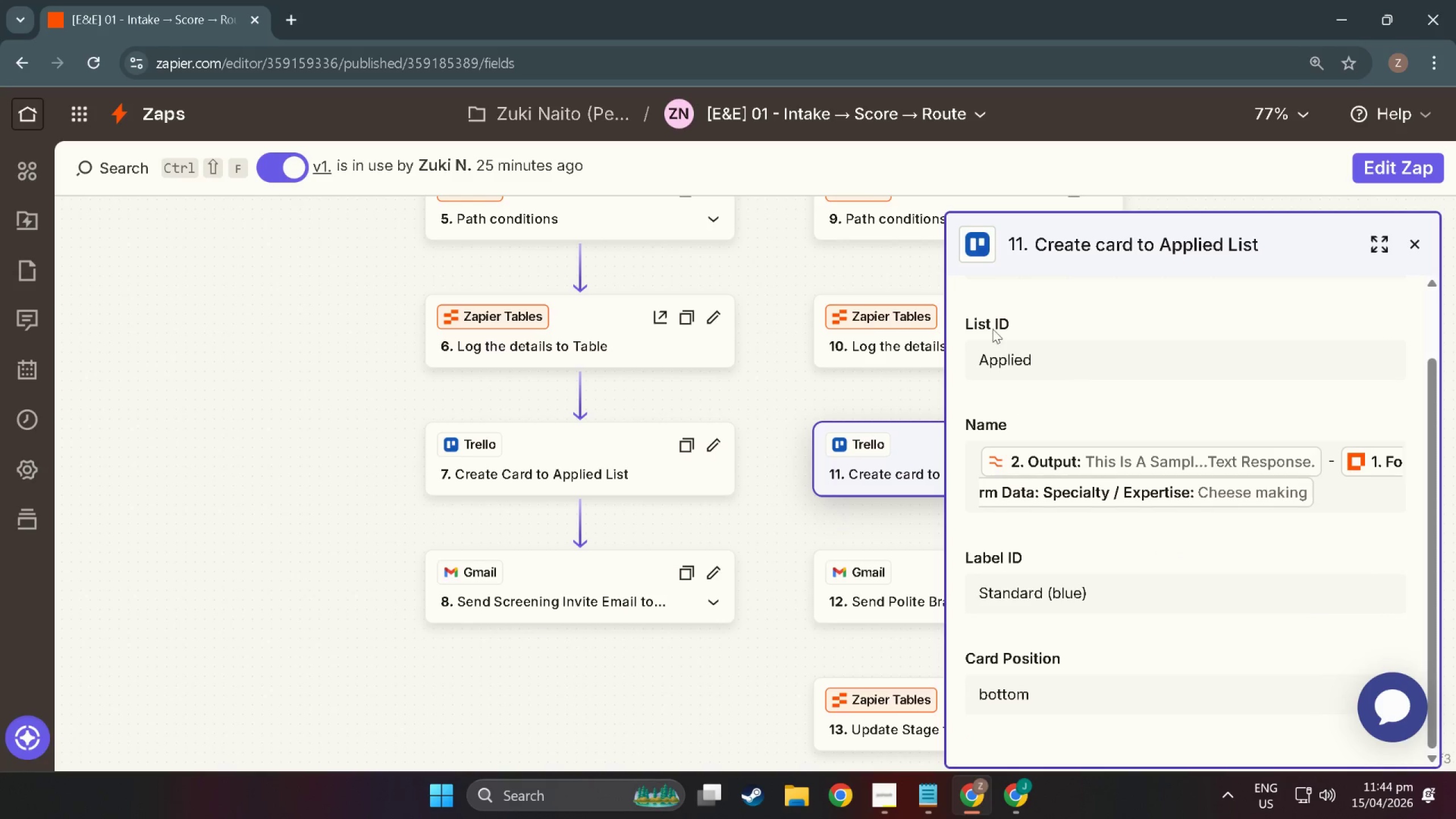 
key(Meta+Shift+S)
 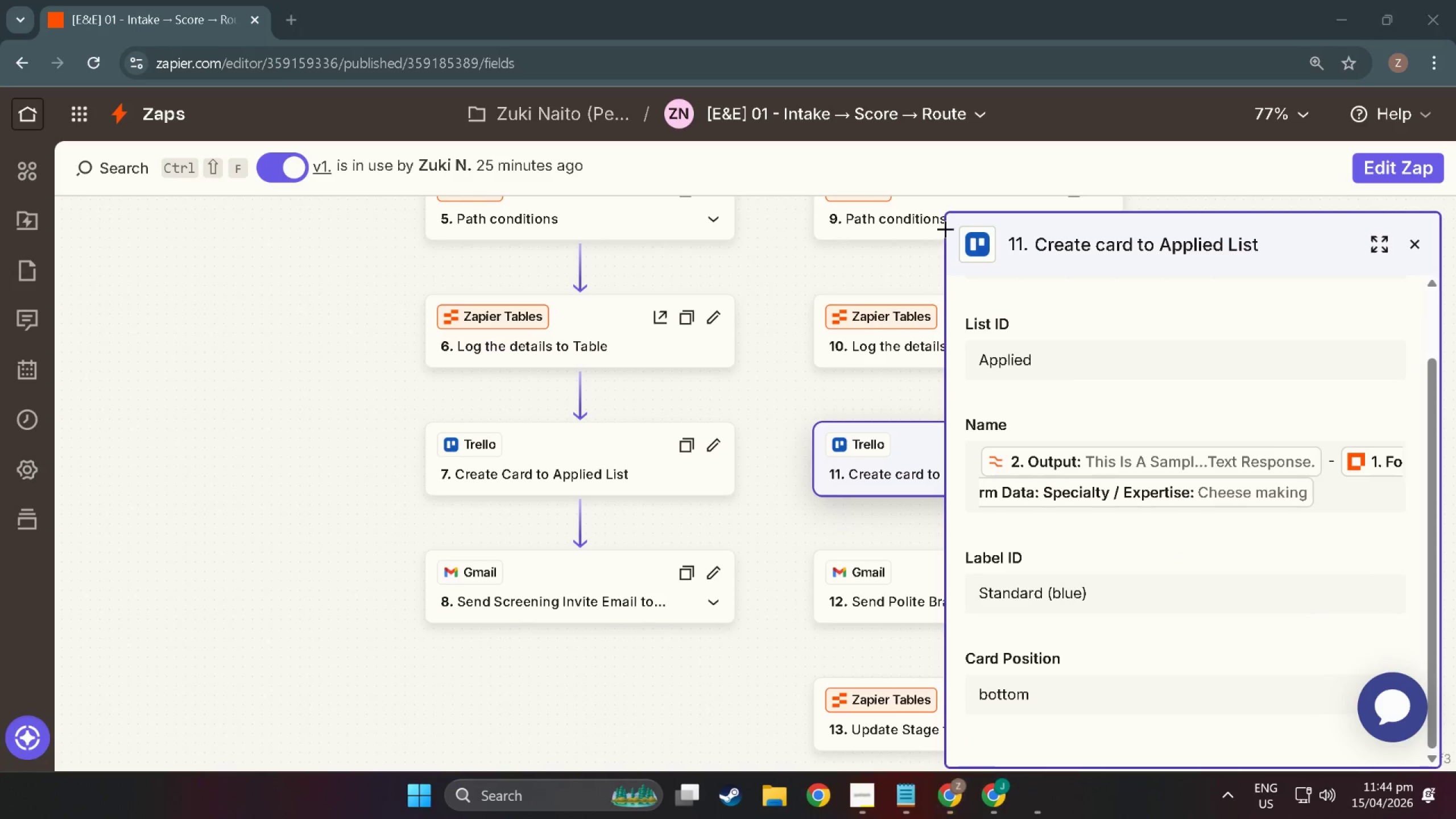 
key(Meta+Shift+ShiftLeft)
 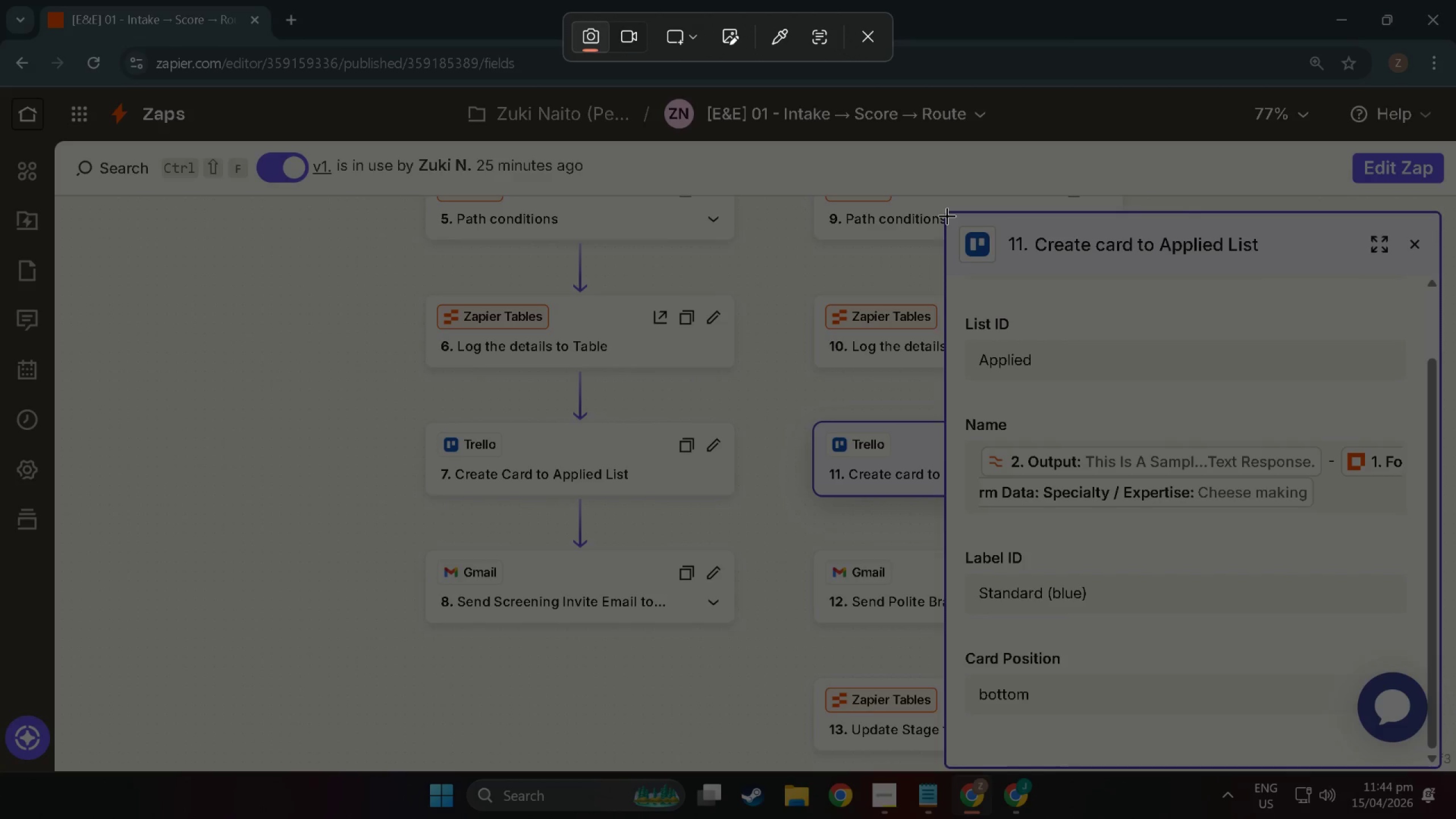 
left_click_drag(start_coordinate=[947, 216], to_coordinate=[1430, 760])
 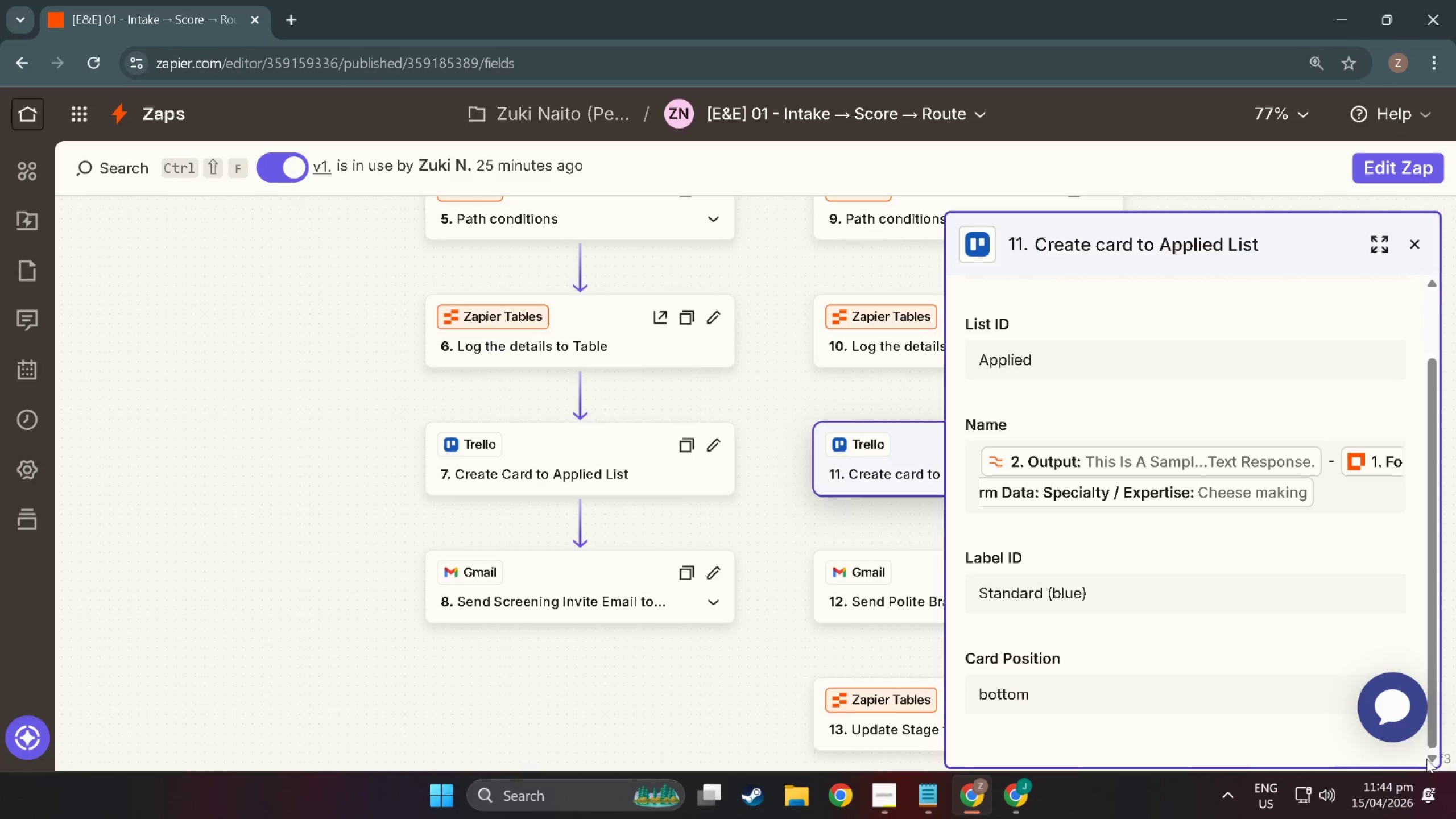 
key(Alt+Tab)
 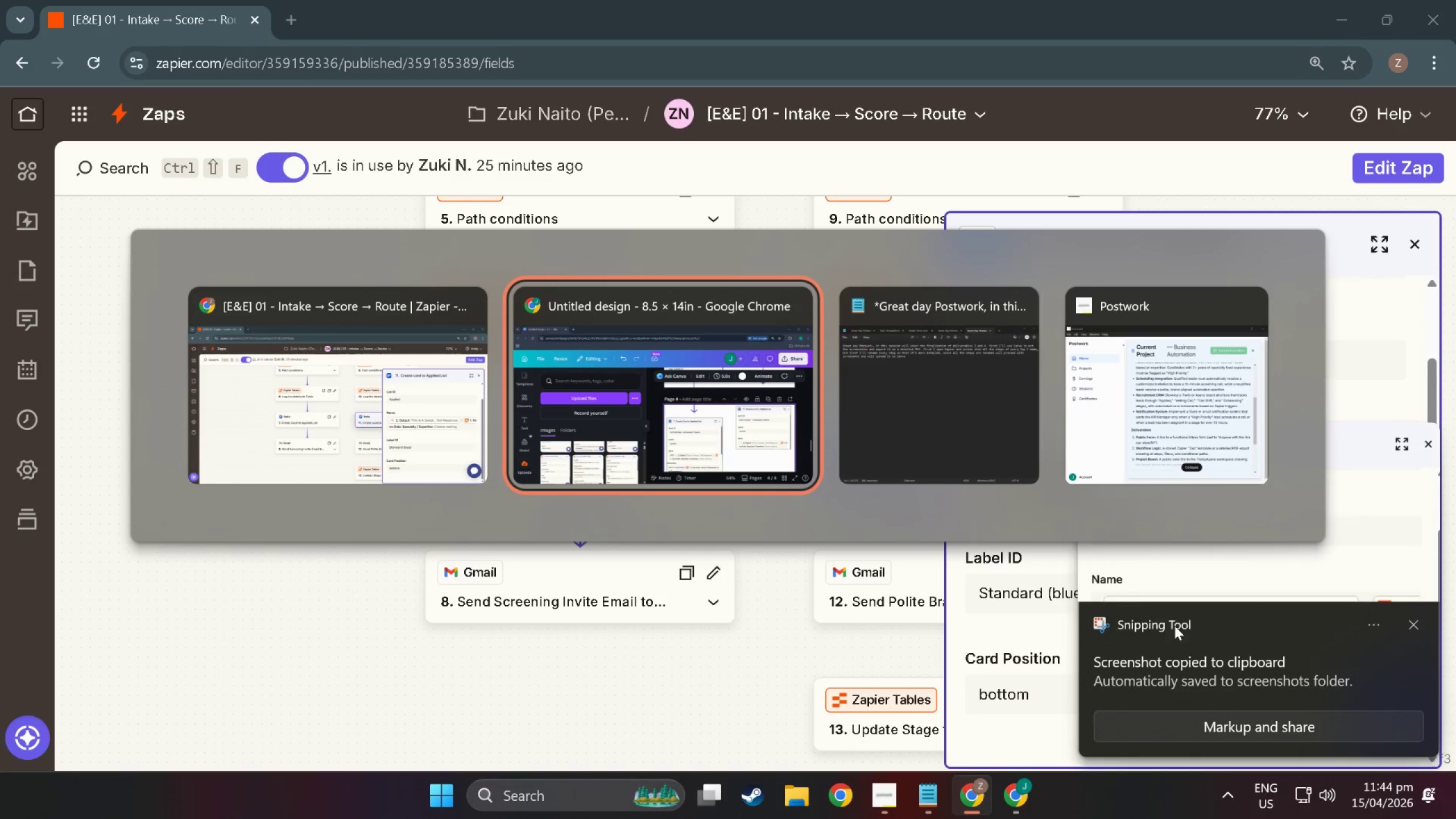 
key(Alt+Tab)
 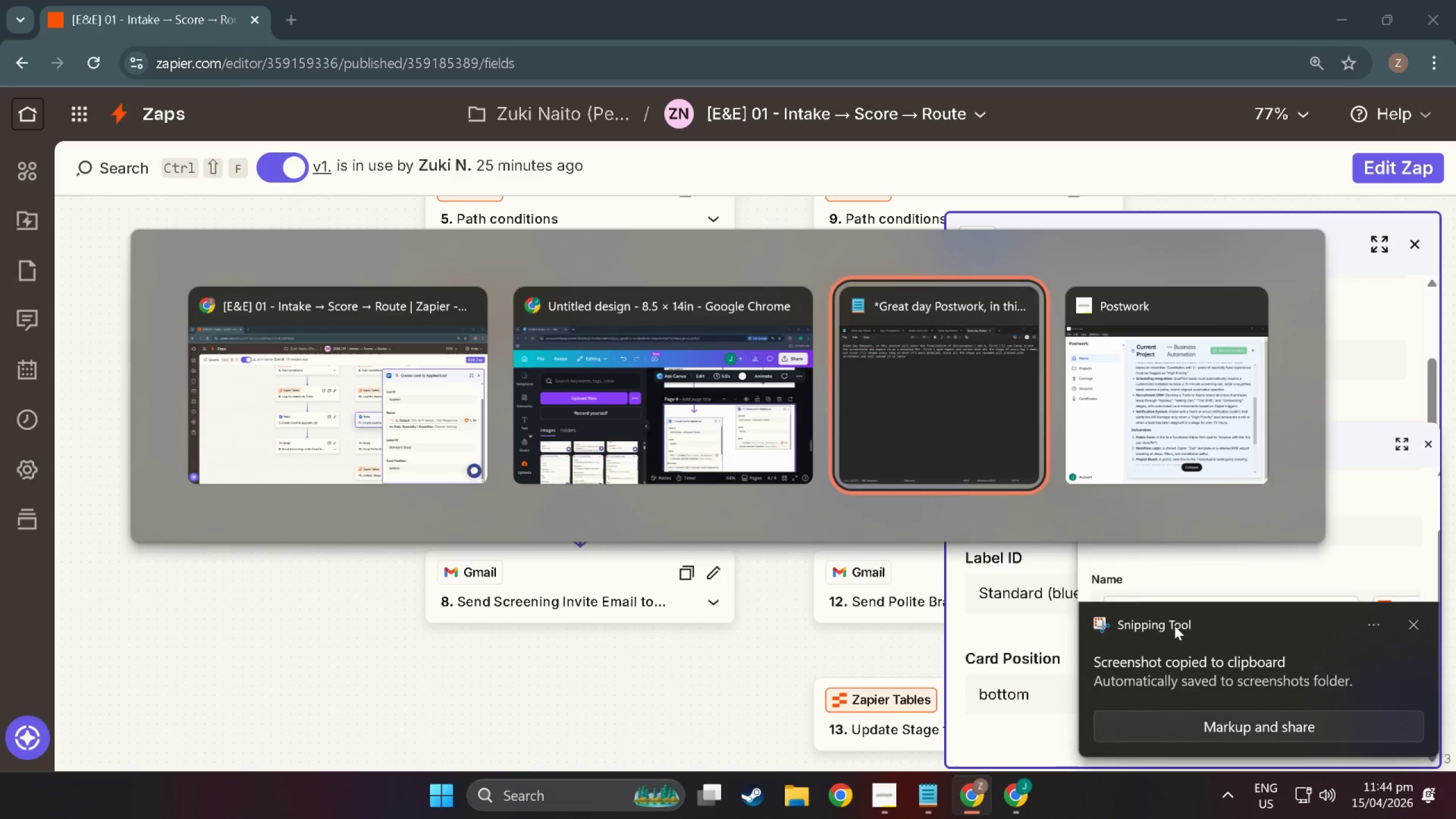 
key(Alt+Tab)
 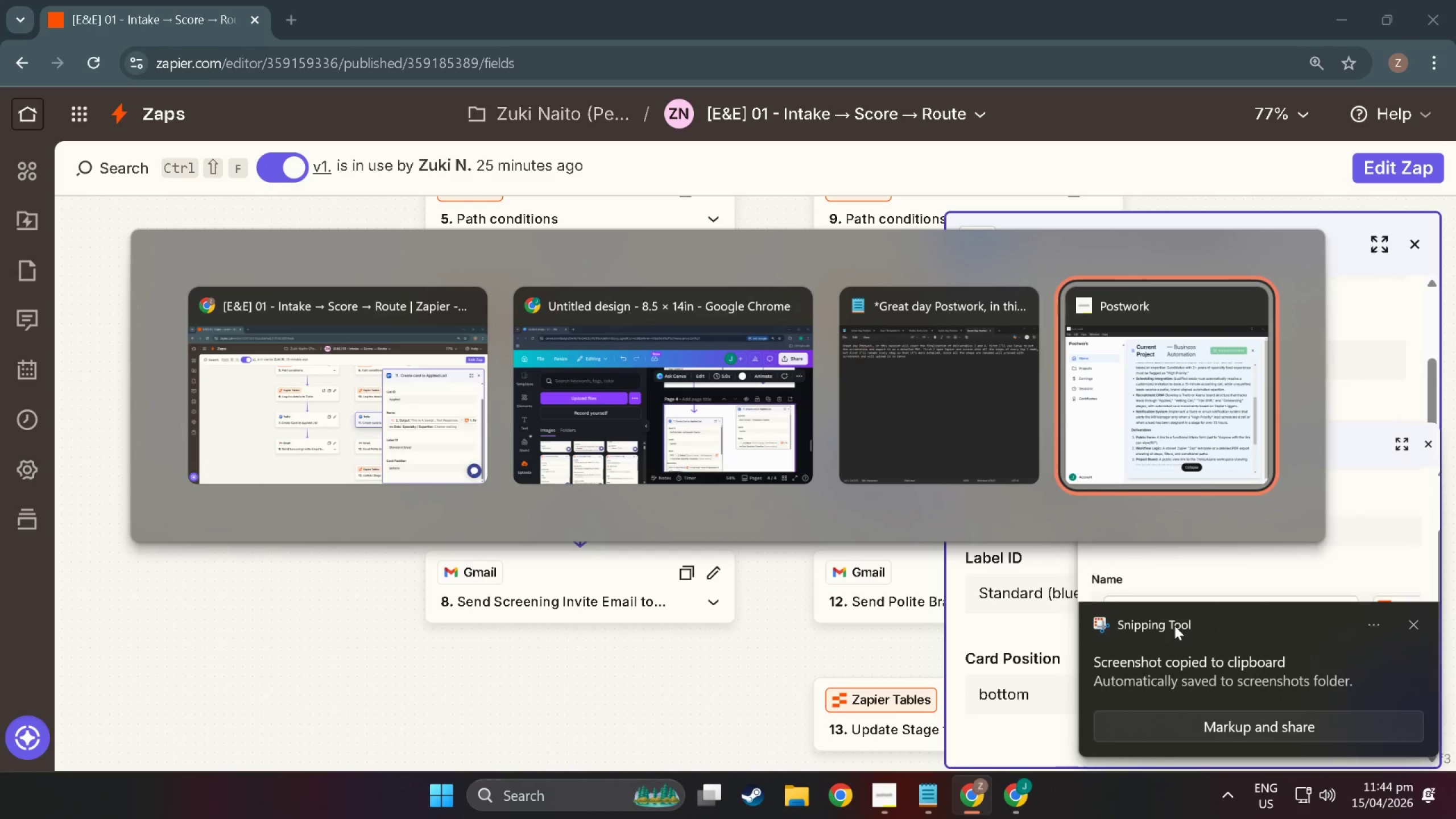 
key(Alt+Tab)
 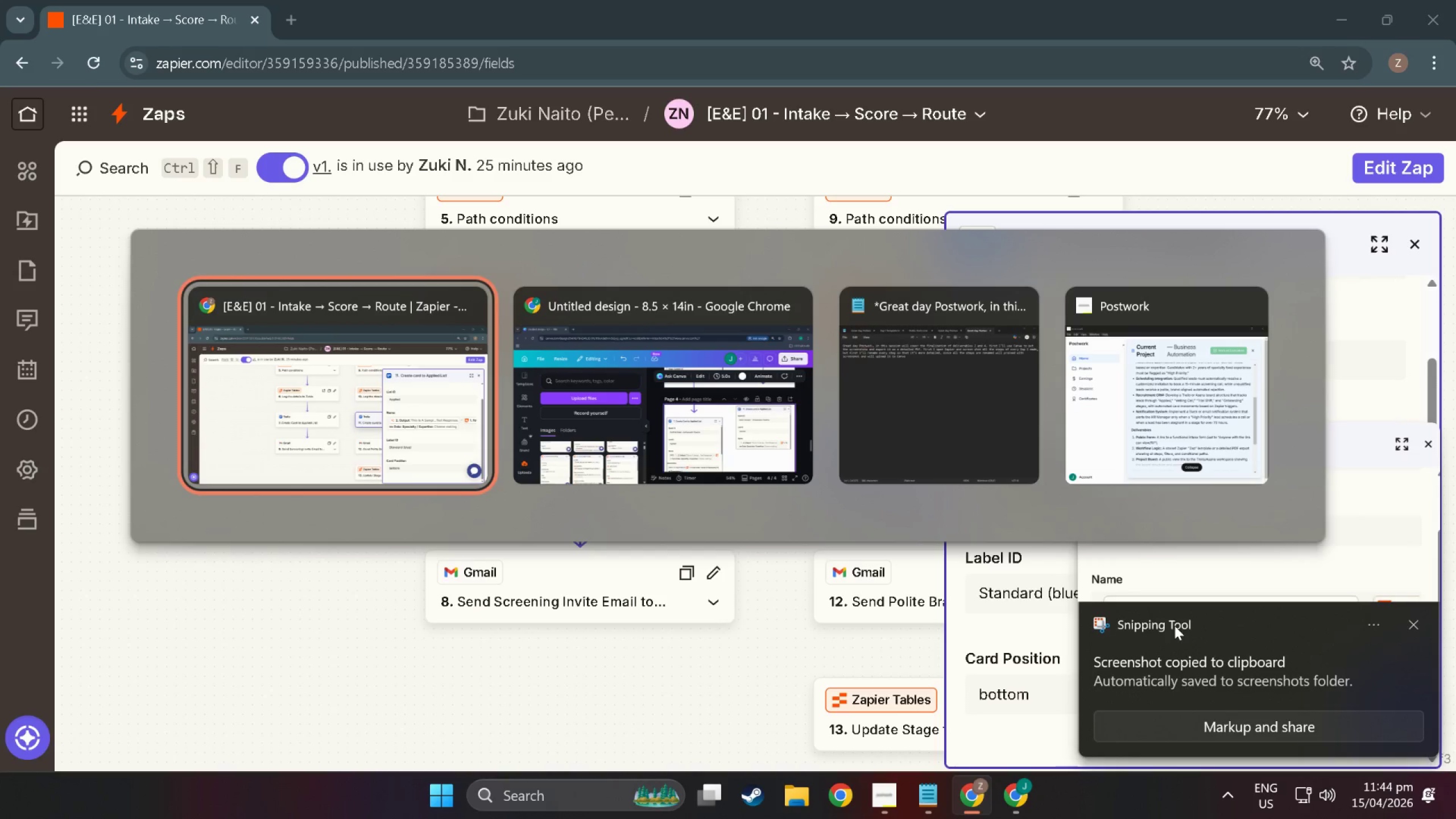 
key(Alt+Tab)
 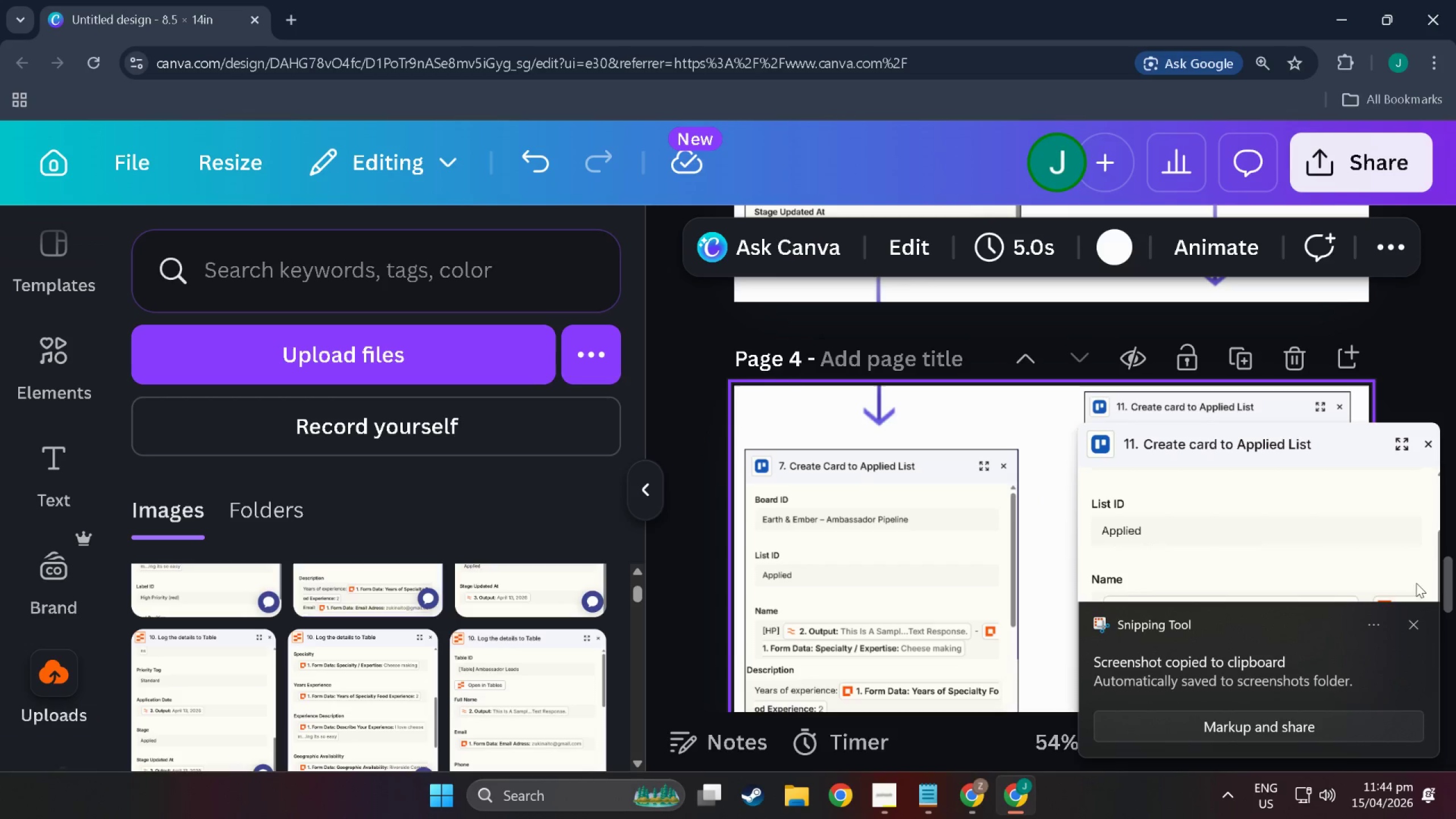 
left_click([1406, 630])
 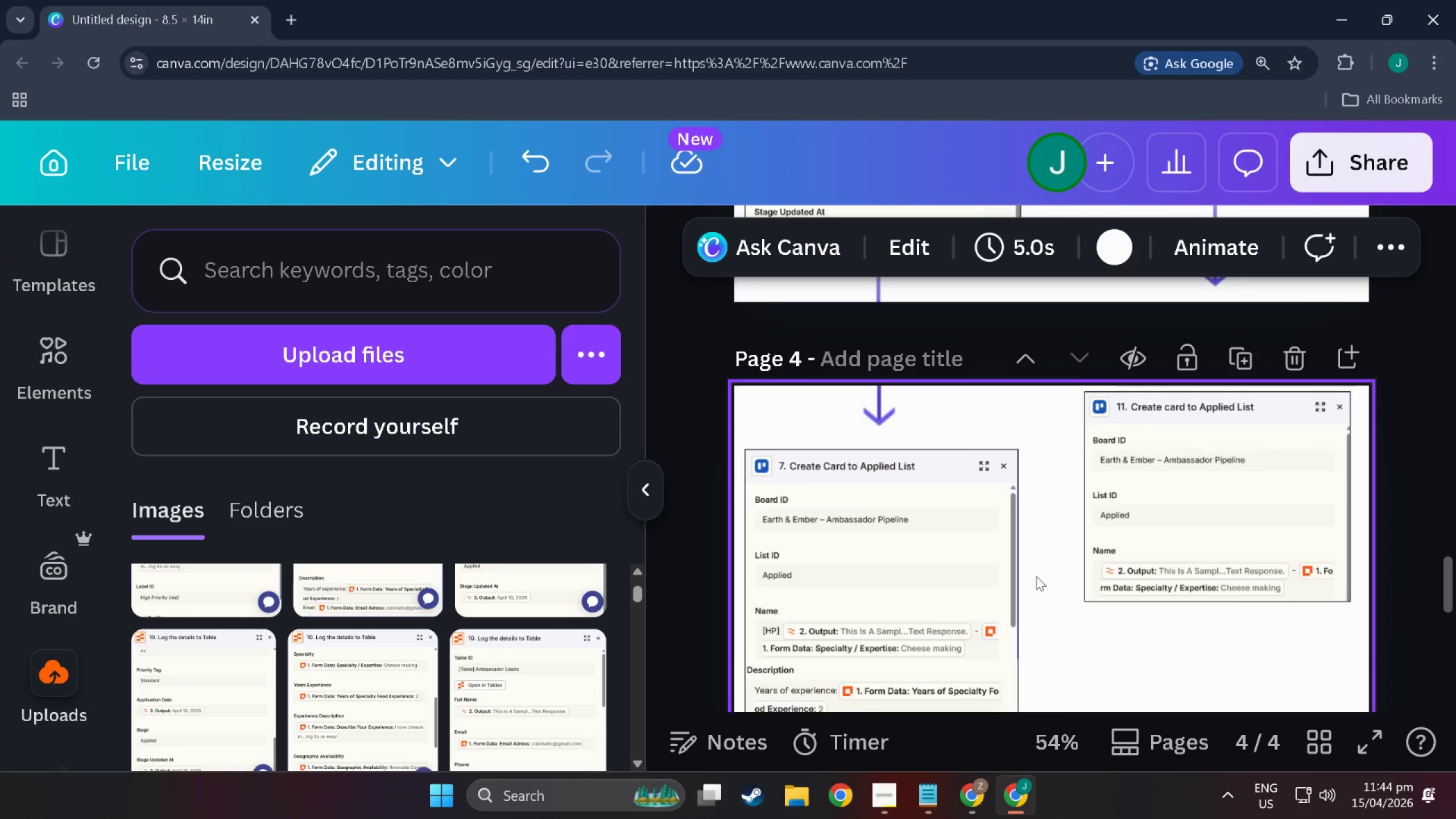 
left_click([1129, 526])
 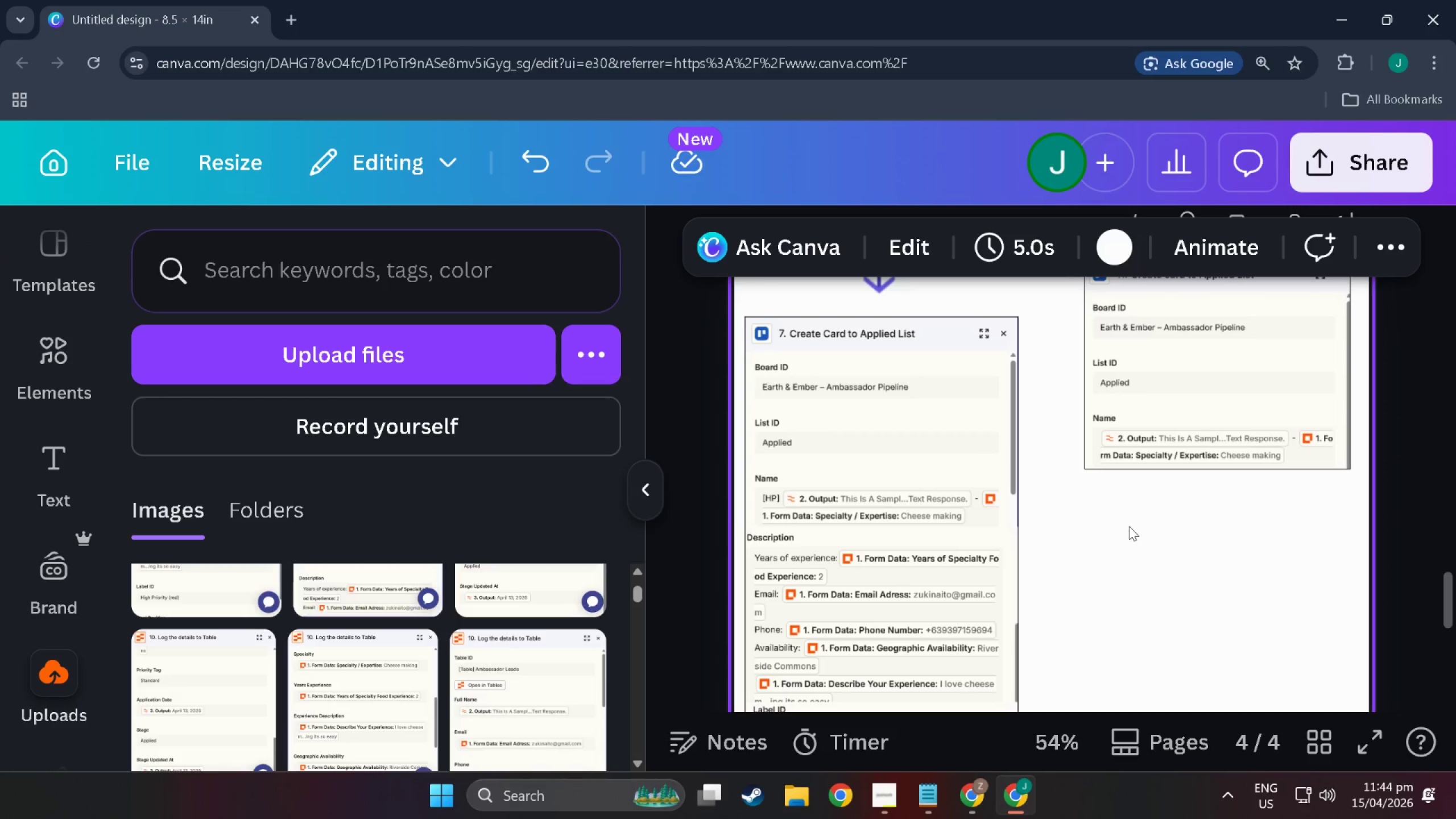 
scroll: coordinate [1035, 576], scroll_direction: down, amount: 4.0
 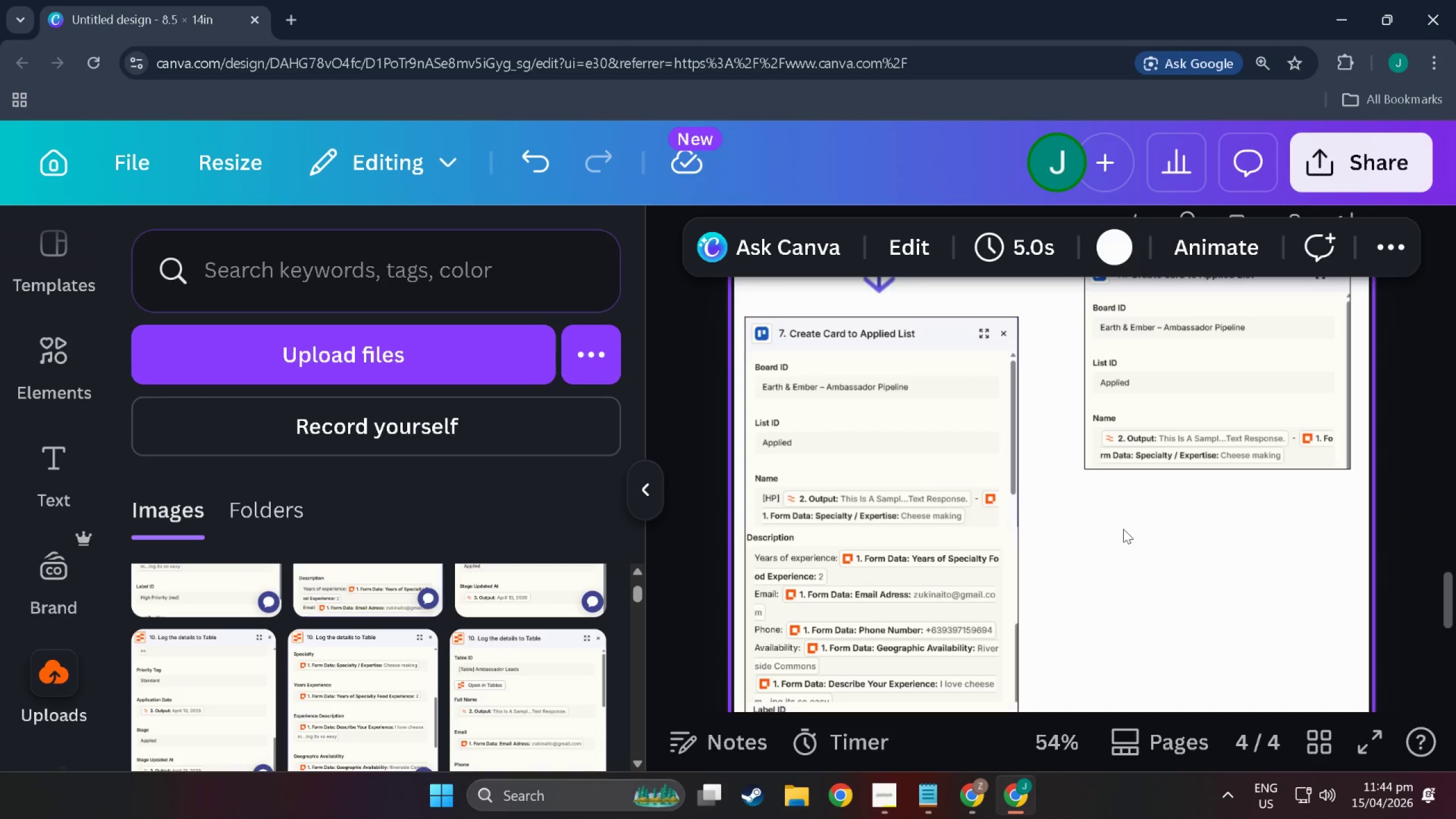 
key(Control+V)
 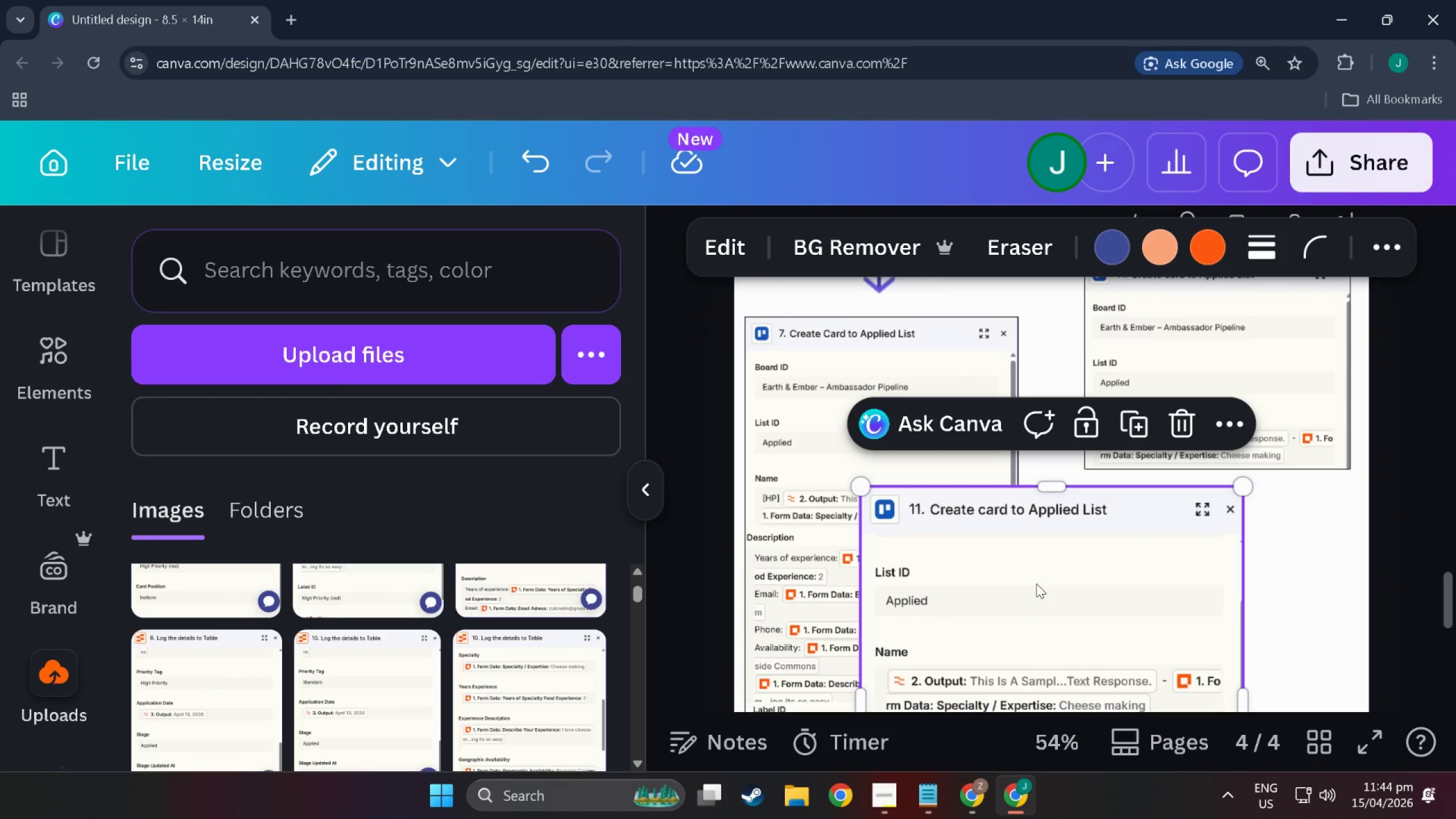 
wait(20.03)
 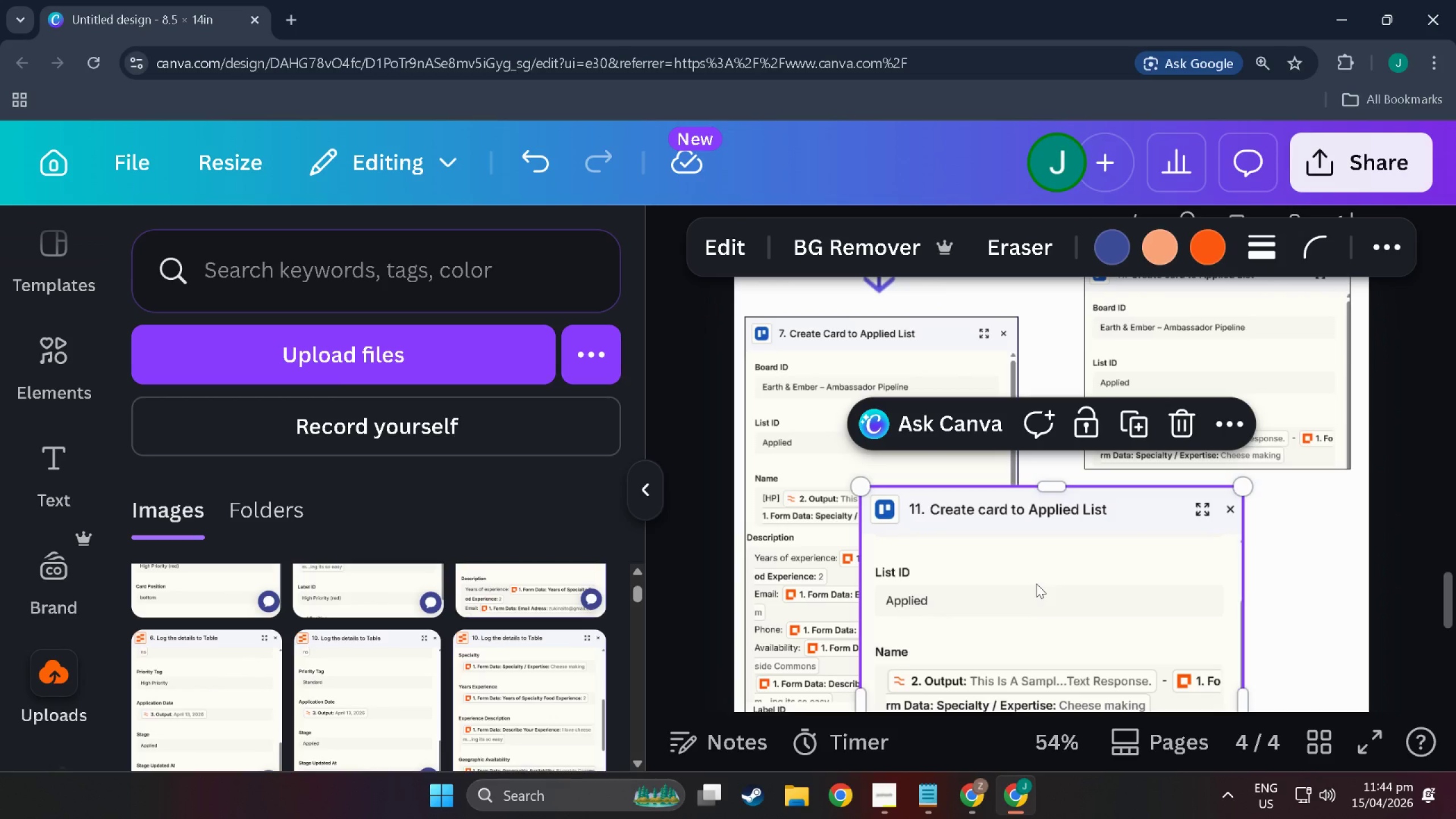 
left_click_drag(start_coordinate=[1069, 589], to_coordinate=[1092, 561])
 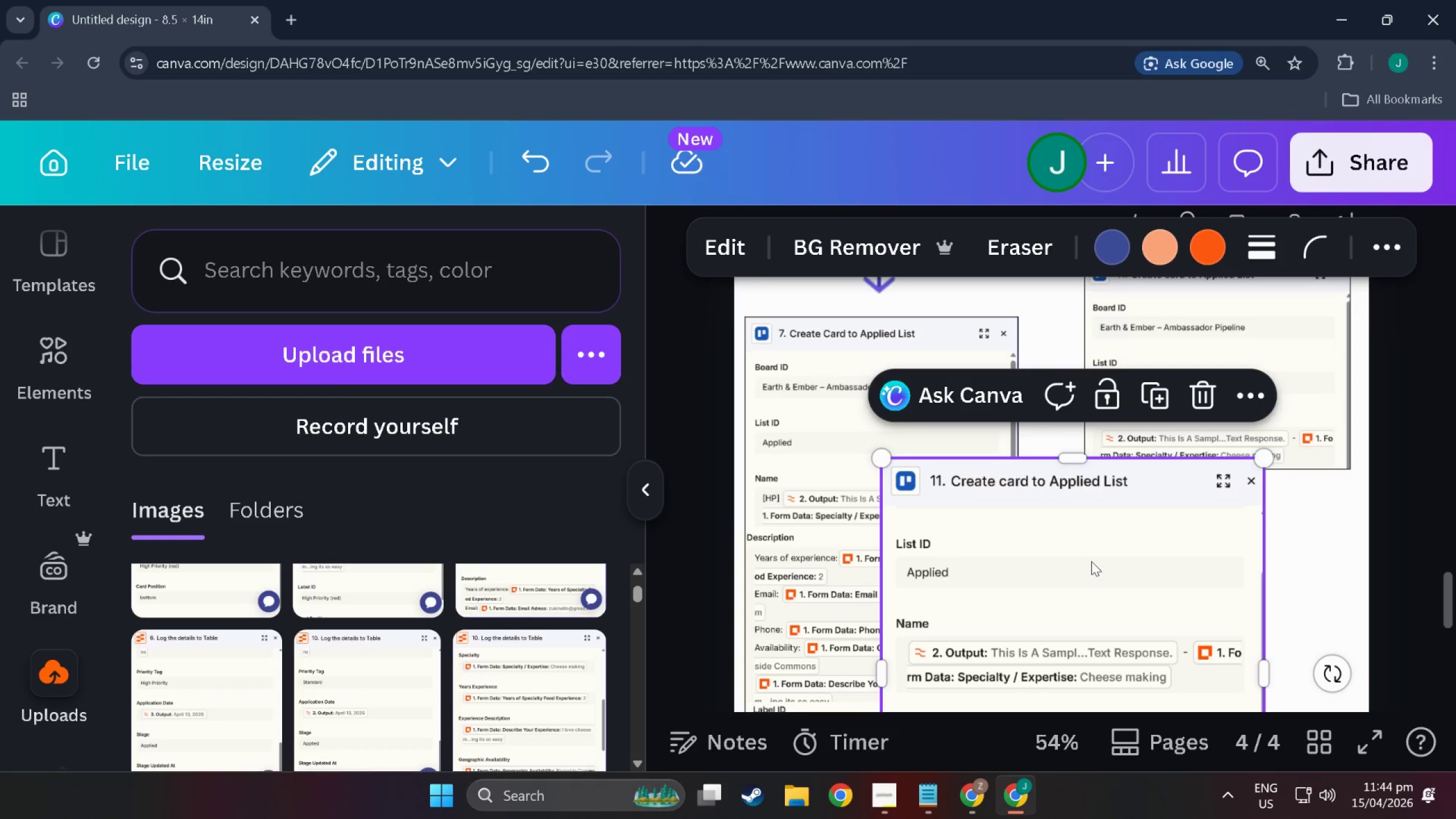 
left_click_drag(start_coordinate=[1092, 561], to_coordinate=[1050, 588])
 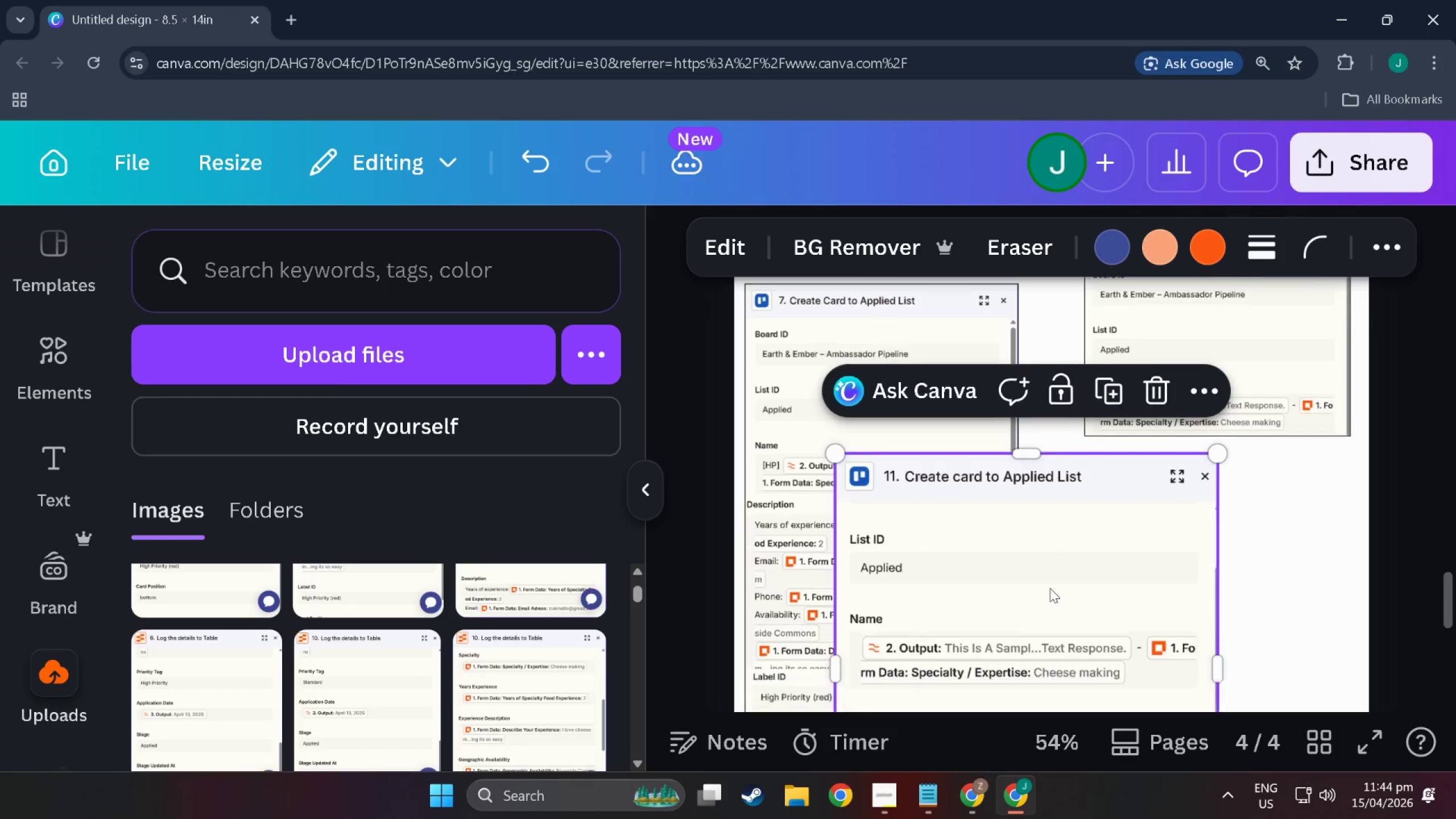 
scroll: coordinate [1050, 588], scroll_direction: down, amount: 4.0
 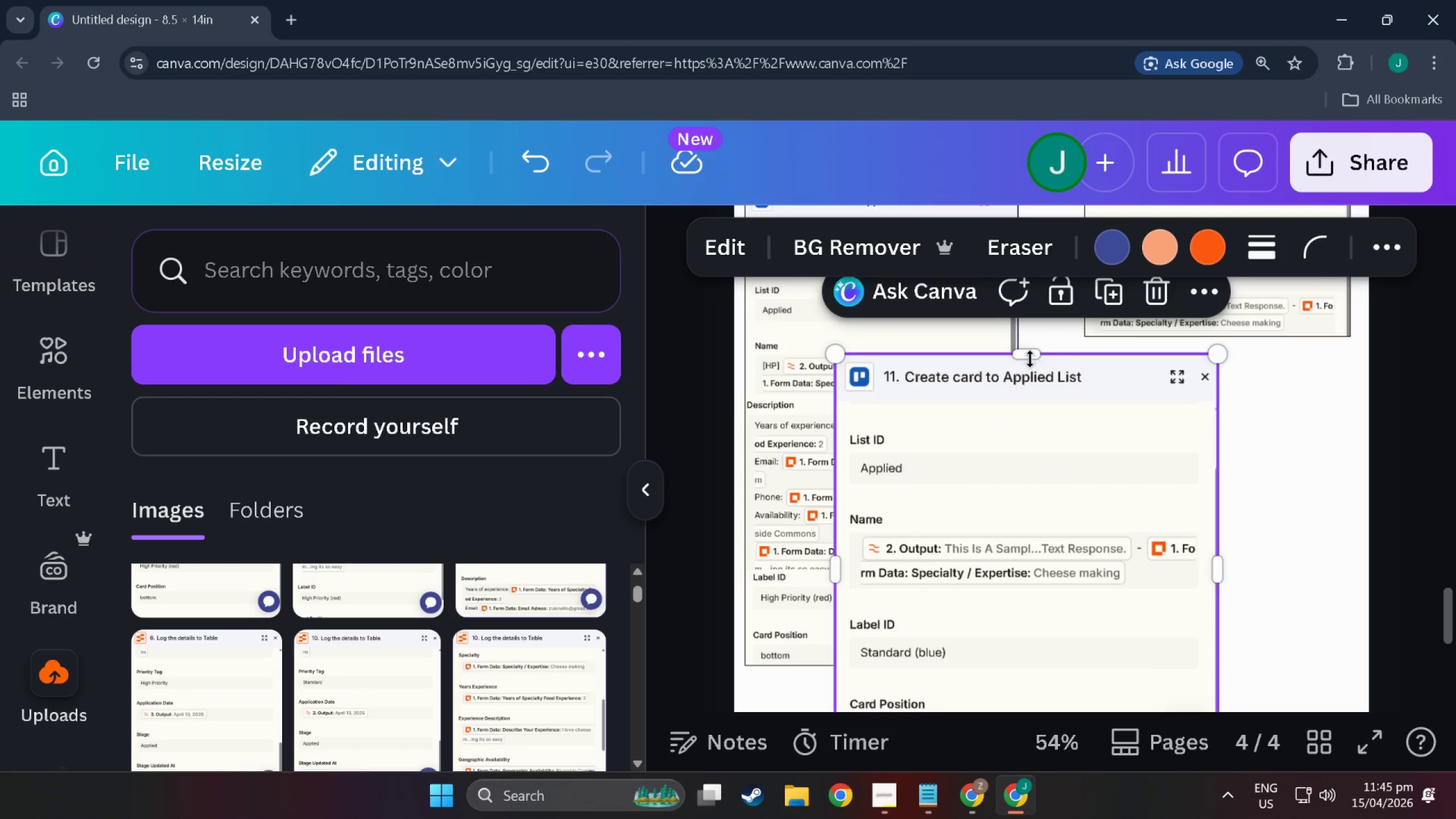 
left_click_drag(start_coordinate=[1033, 352], to_coordinate=[1020, 617])
 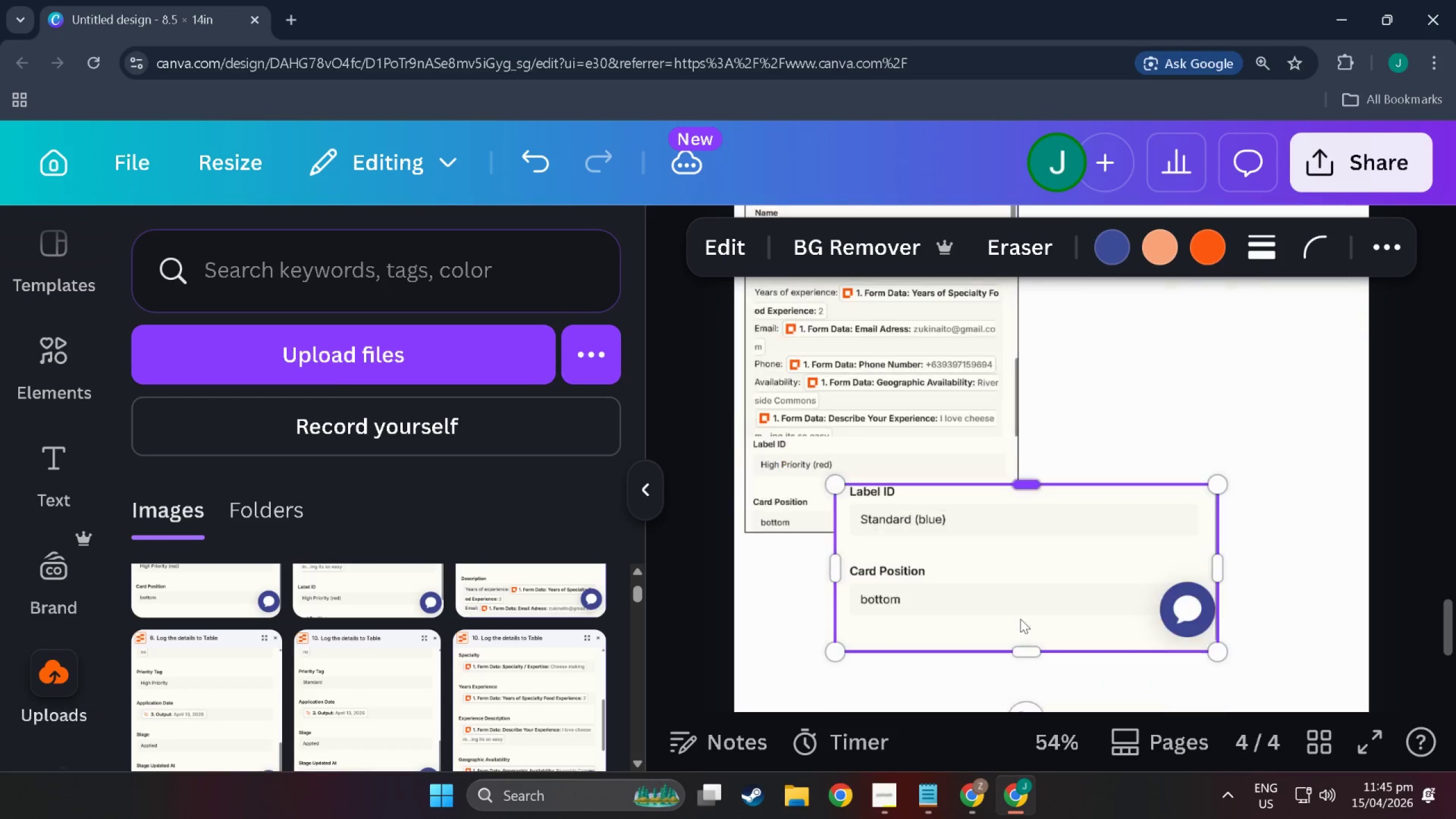 
scroll: coordinate [1020, 619], scroll_direction: down, amount: 4.0
 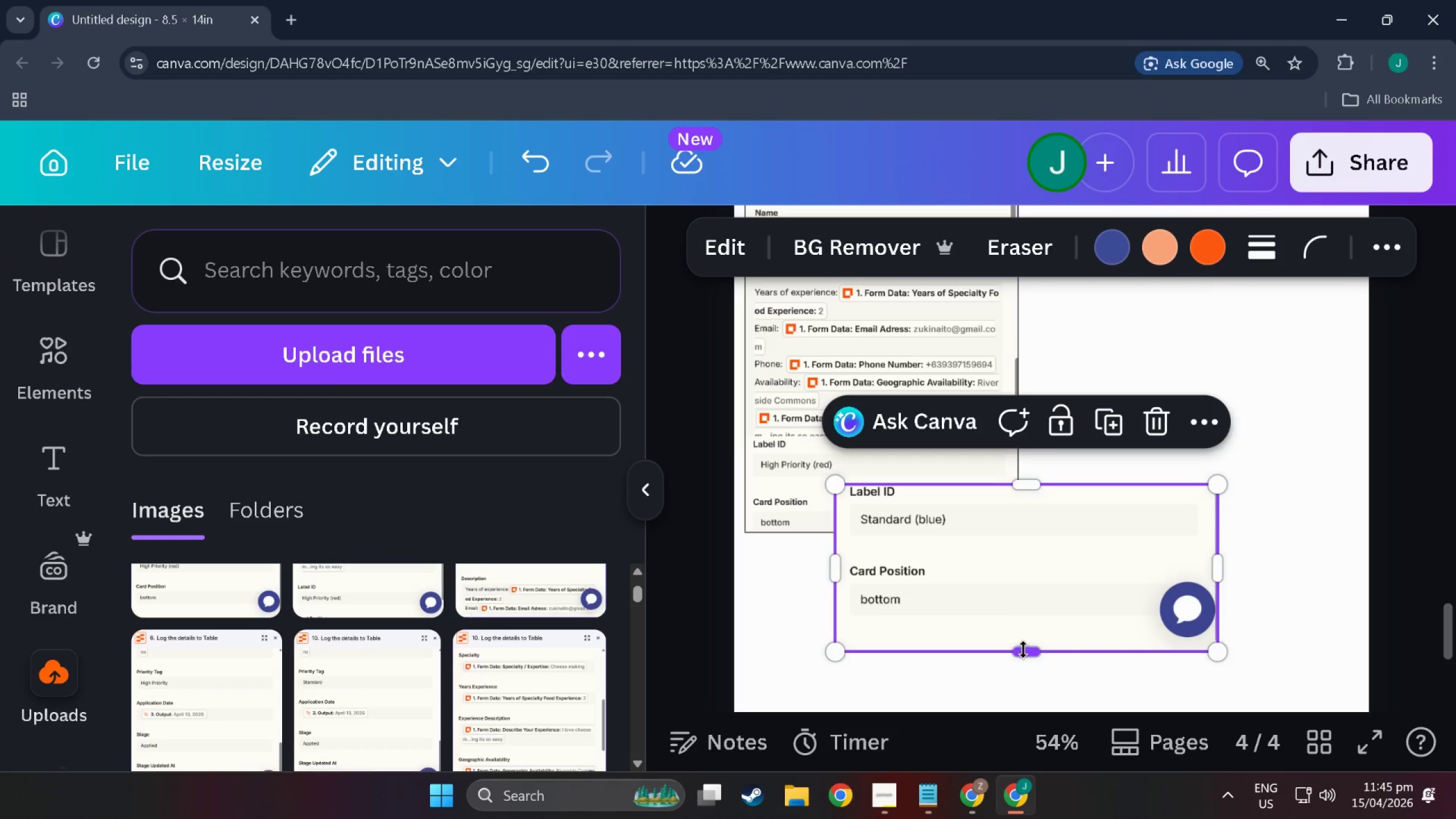 
left_click_drag(start_coordinate=[1023, 650], to_coordinate=[1024, 643])
 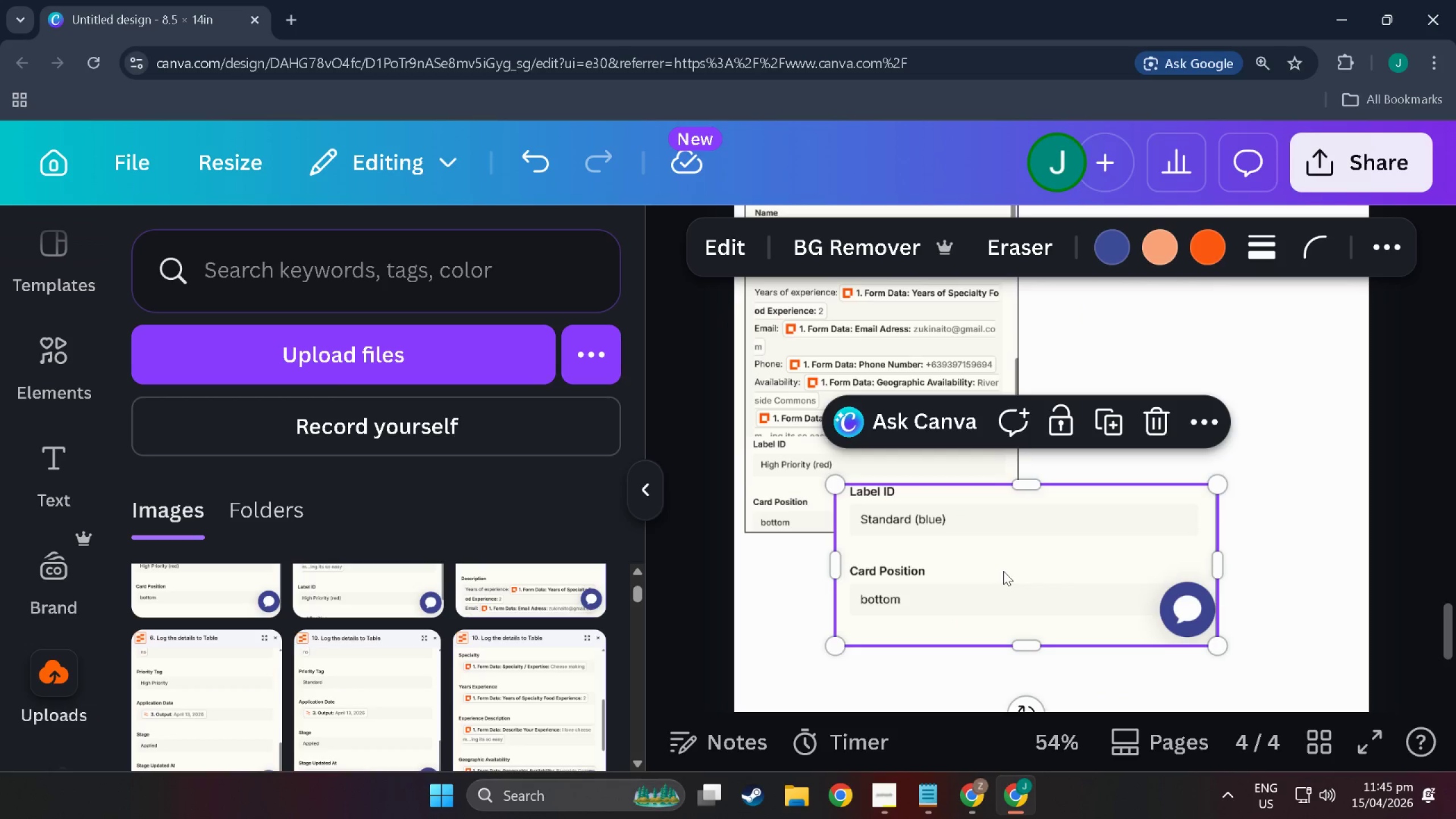 
left_click_drag(start_coordinate=[1003, 571], to_coordinate=[1121, 460])
 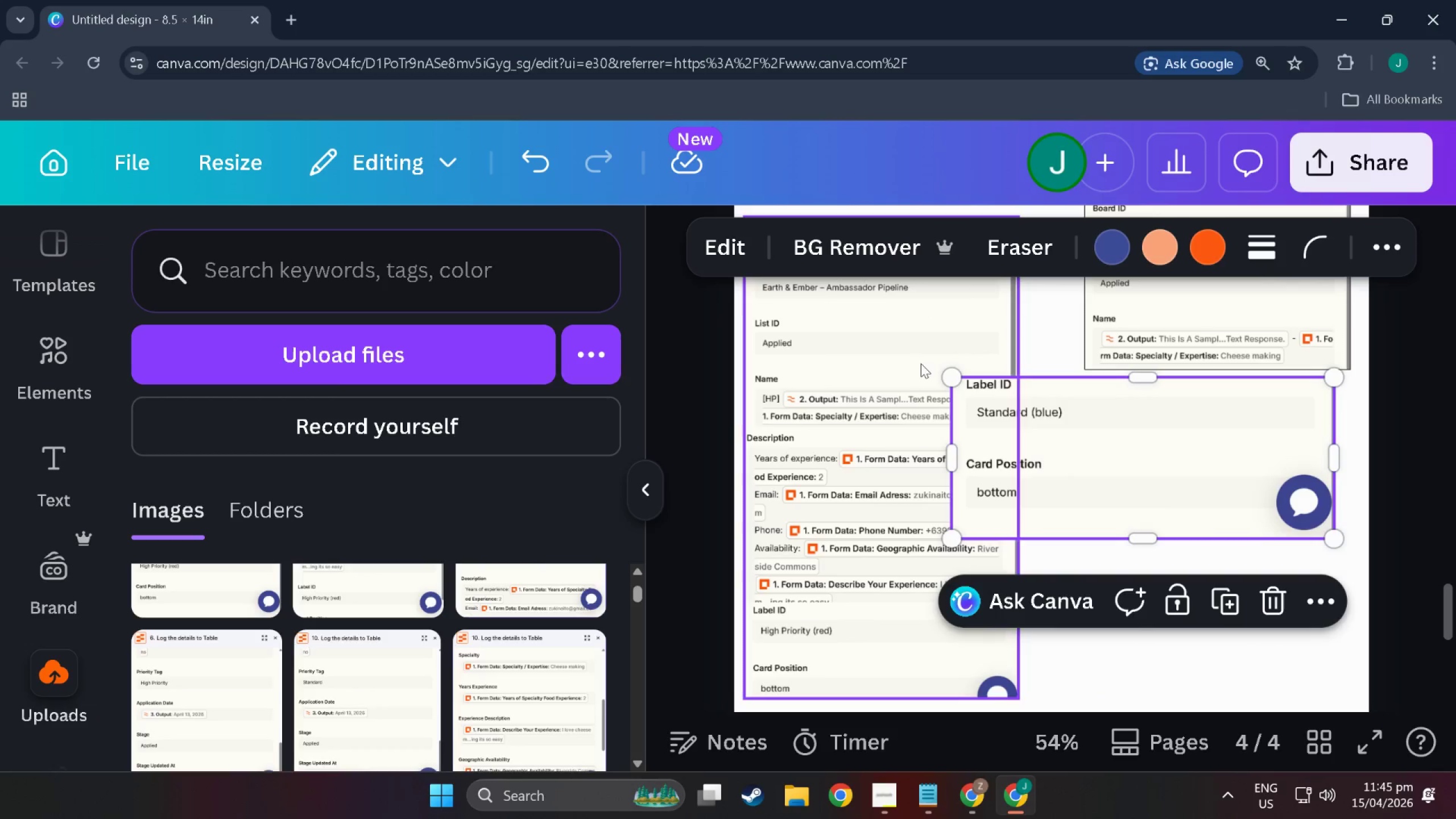 
scroll: coordinate [1164, 507], scroll_direction: up, amount: 5.0
 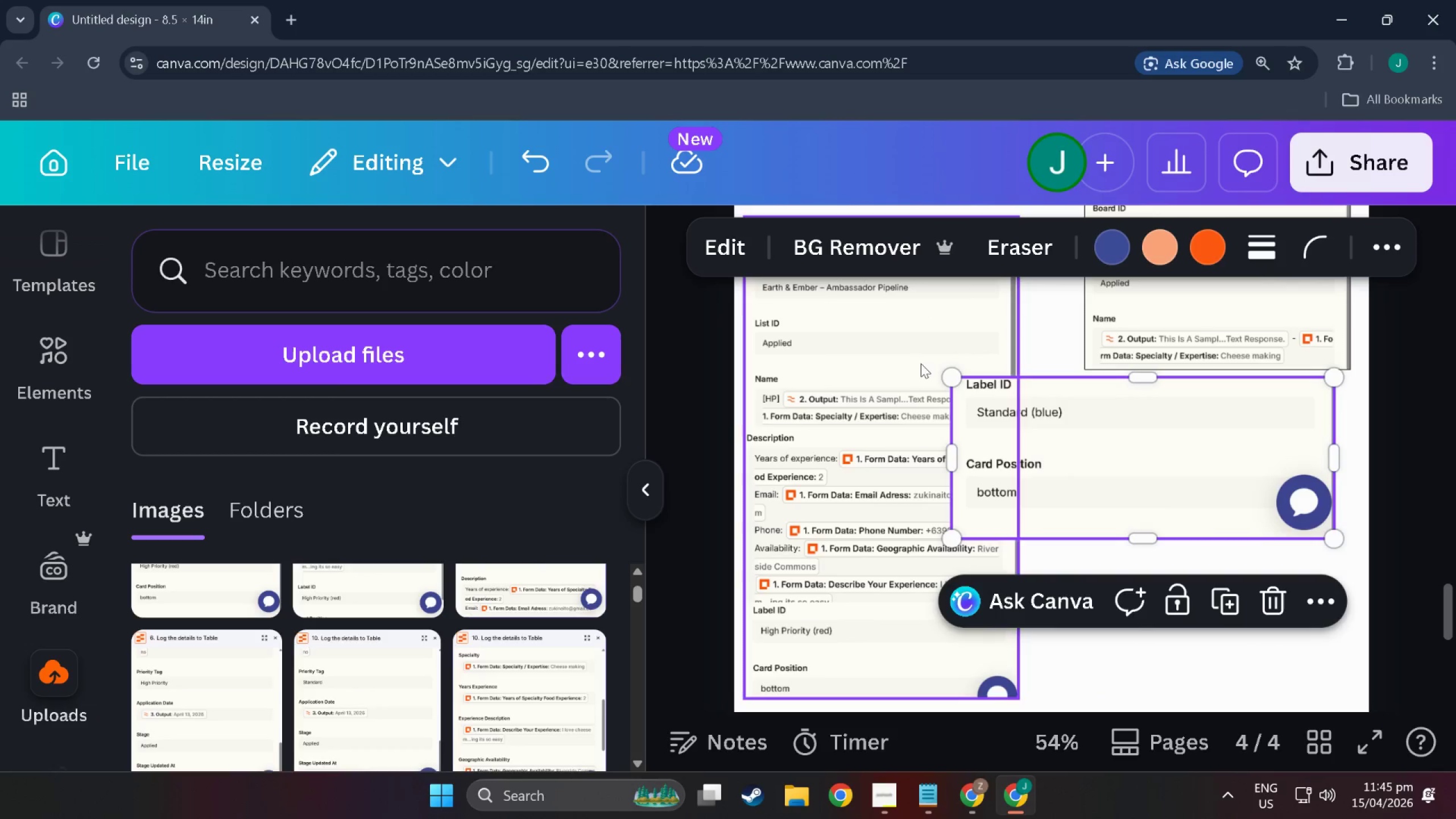 
left_click_drag(start_coordinate=[946, 382], to_coordinate=[1105, 426])
 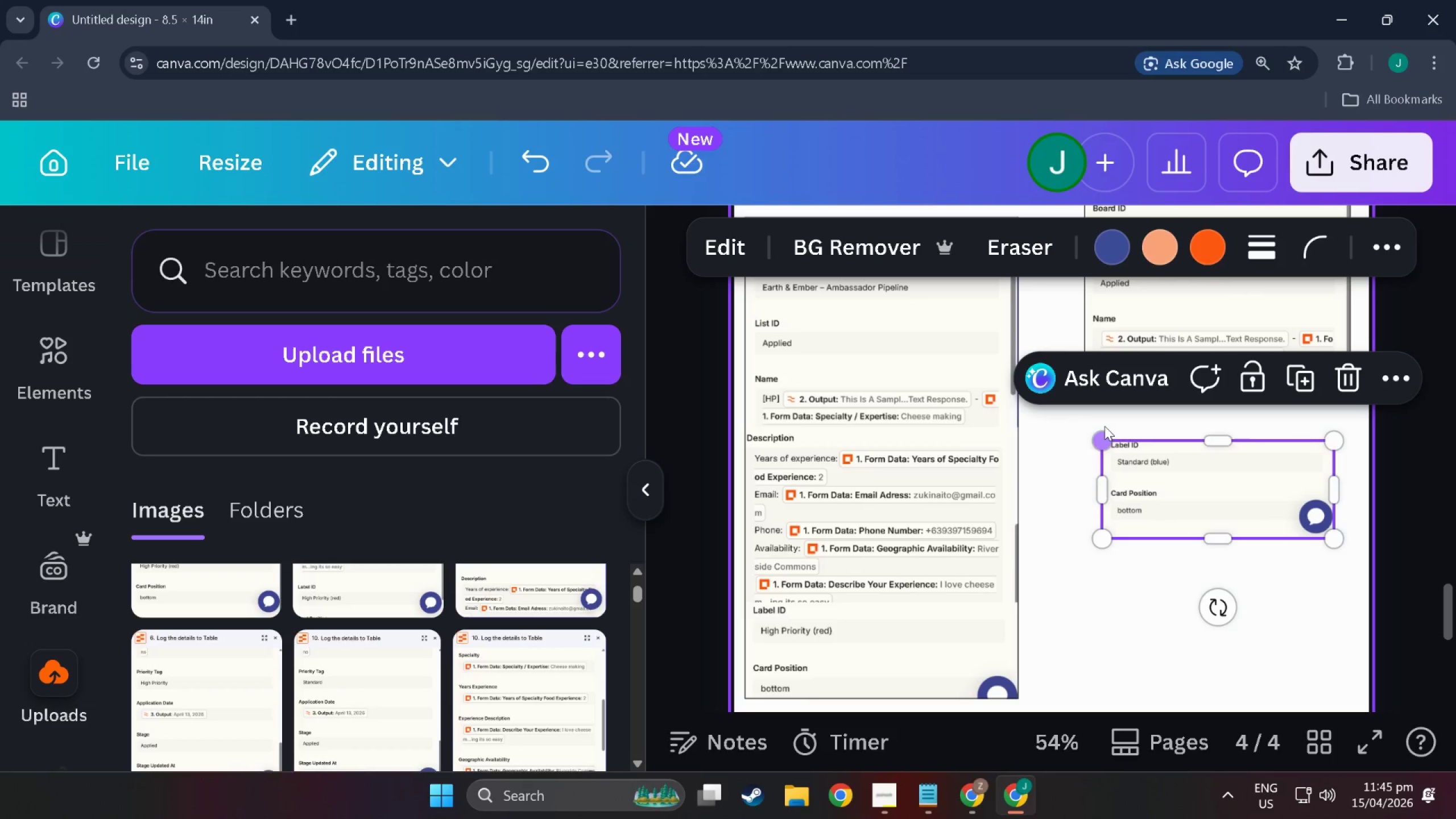 
left_click_drag(start_coordinate=[1105, 426], to_coordinate=[1100, 426])
 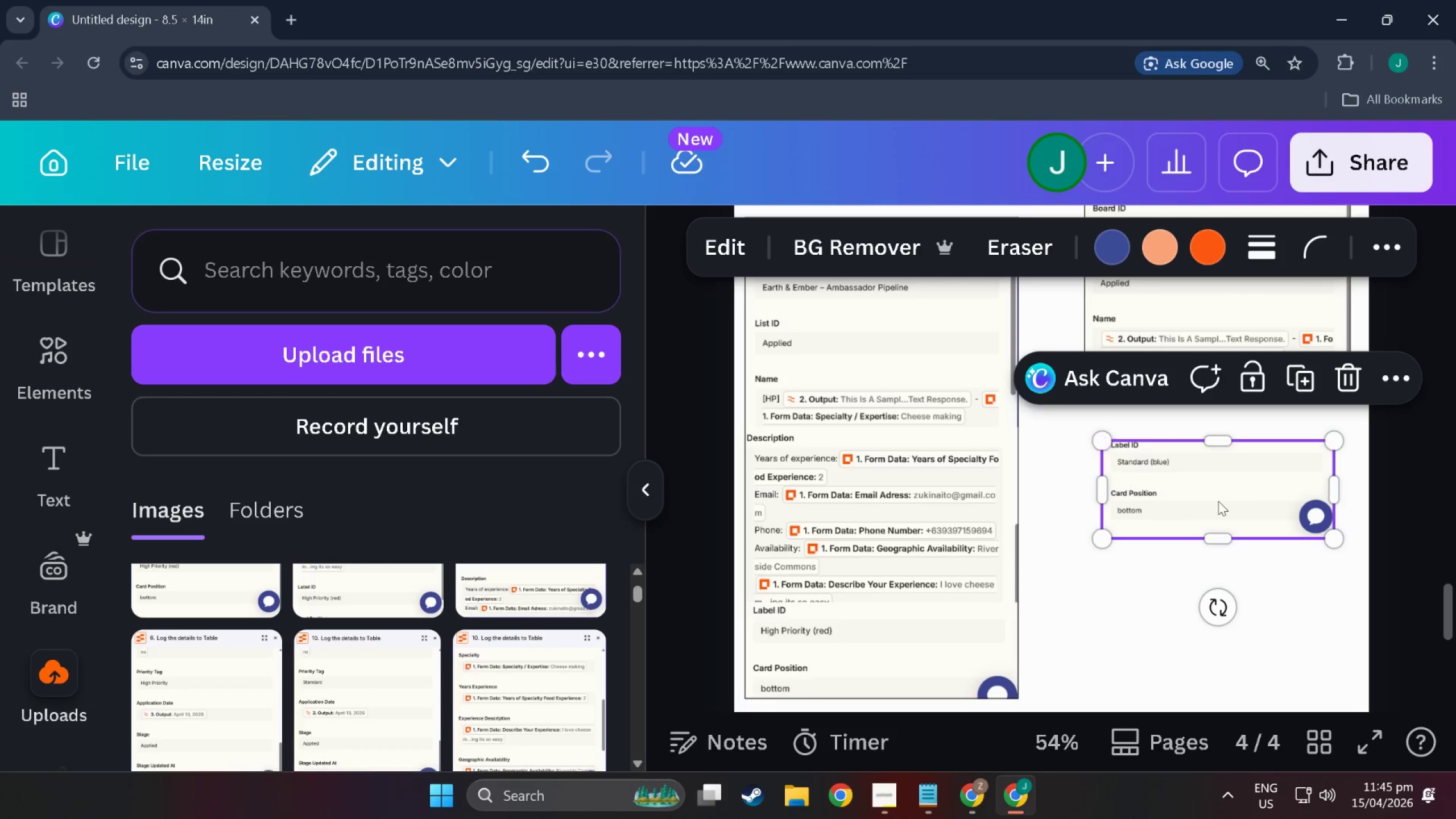 
left_click_drag(start_coordinate=[1218, 501], to_coordinate=[1234, 433])
 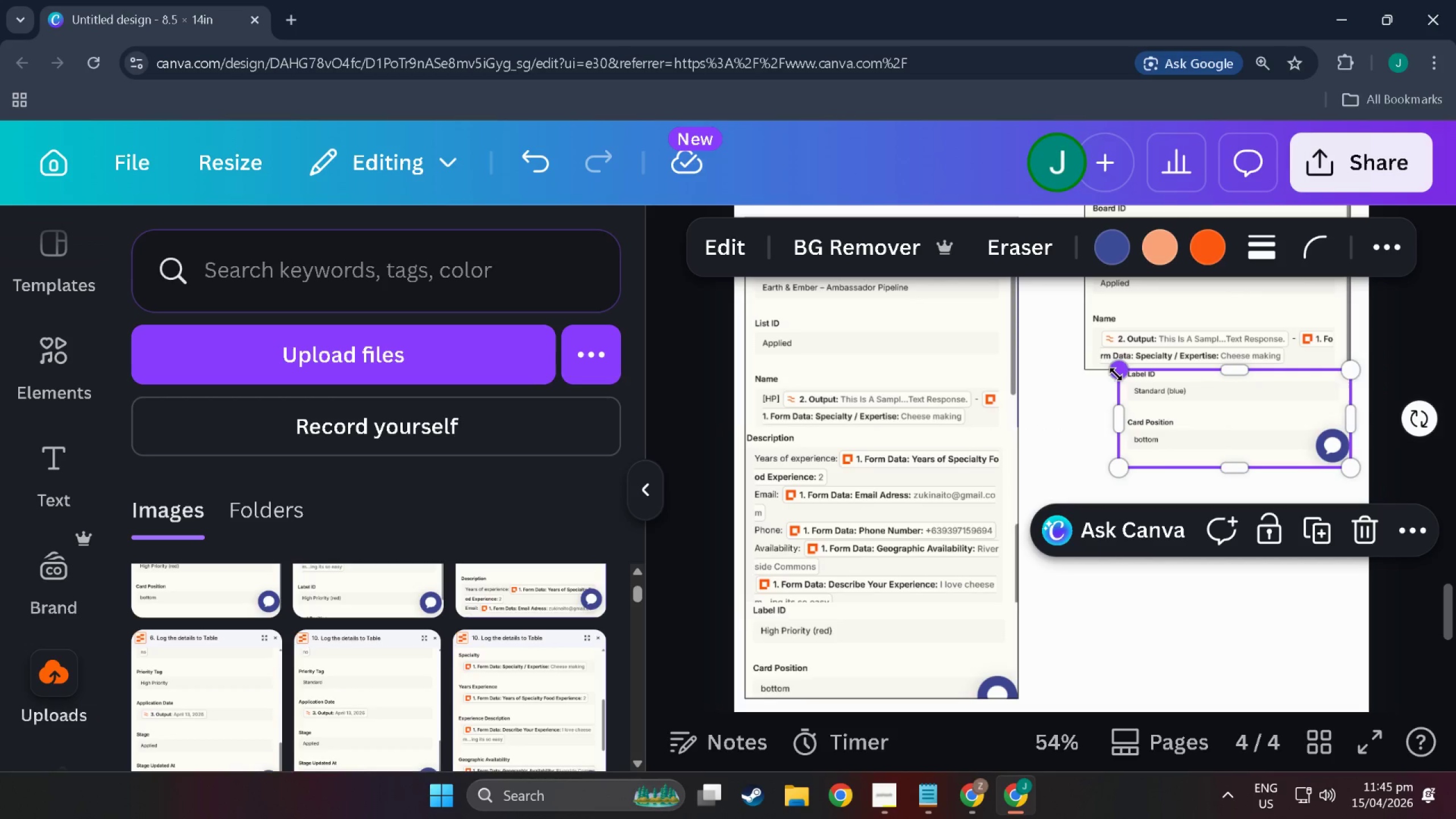 
left_click_drag(start_coordinate=[1118, 370], to_coordinate=[1082, 359])
 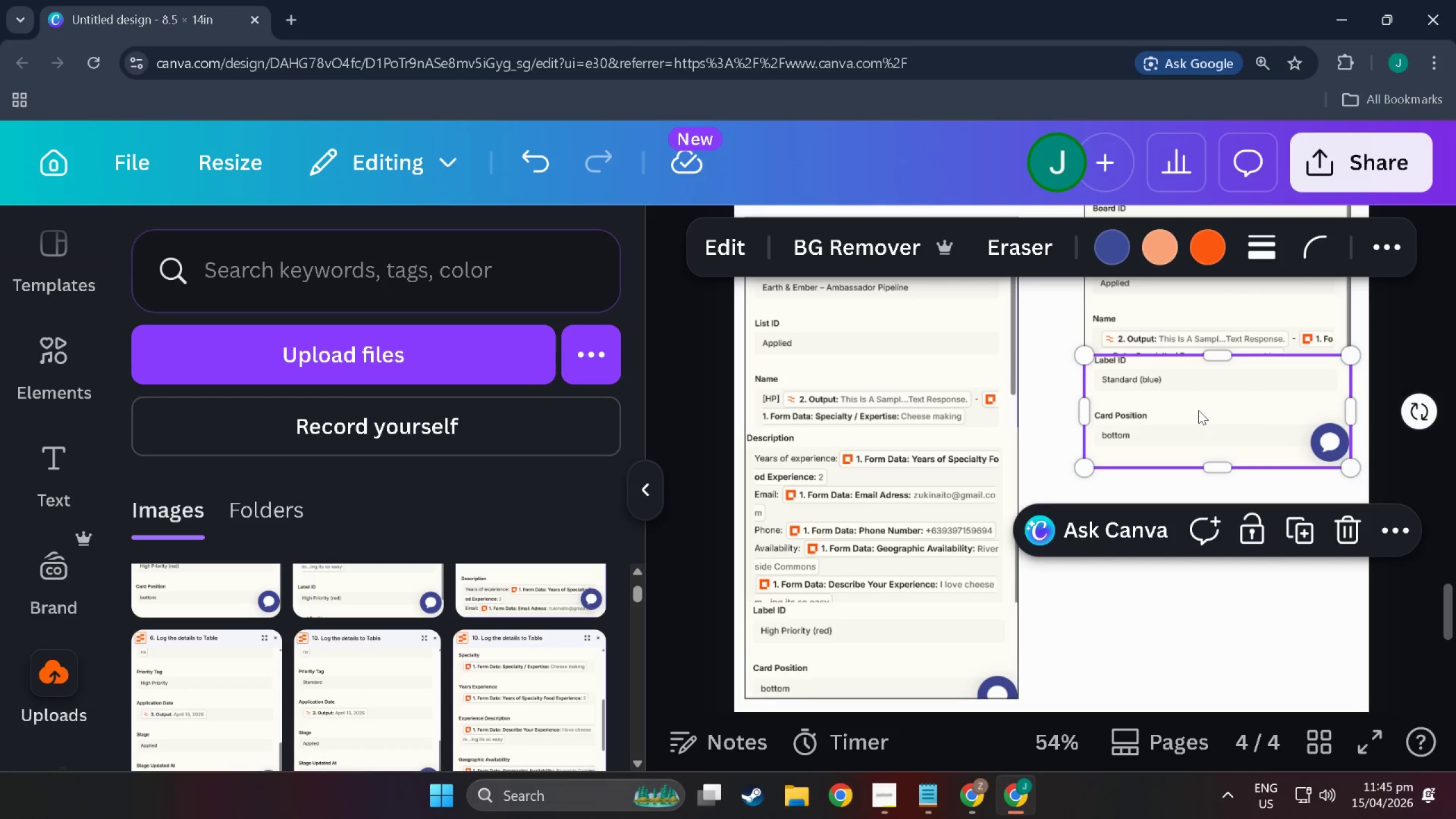 
left_click_drag(start_coordinate=[1198, 410], to_coordinate=[1198, 436])
 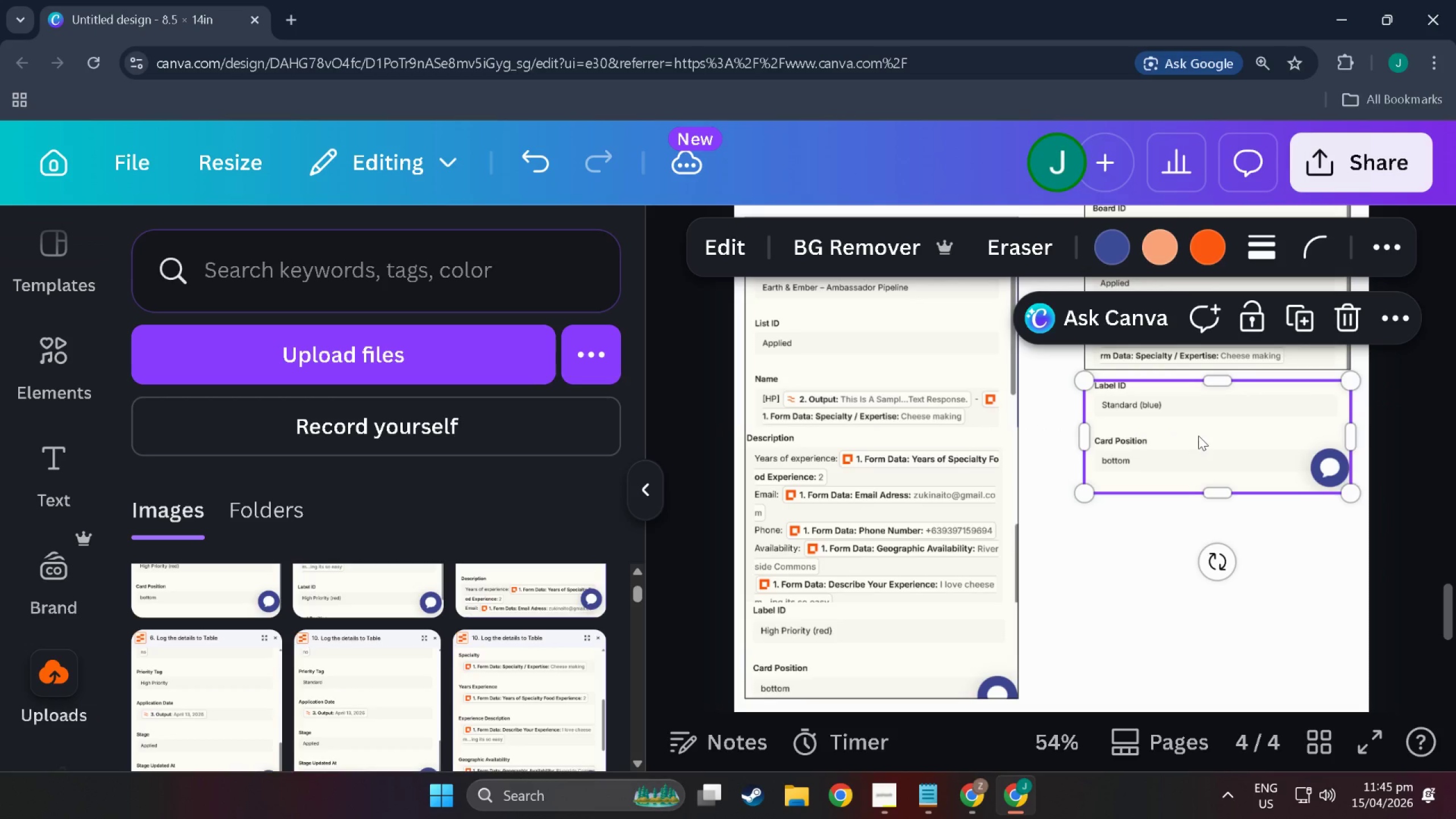 
left_click_drag(start_coordinate=[1198, 436], to_coordinate=[1198, 428])
 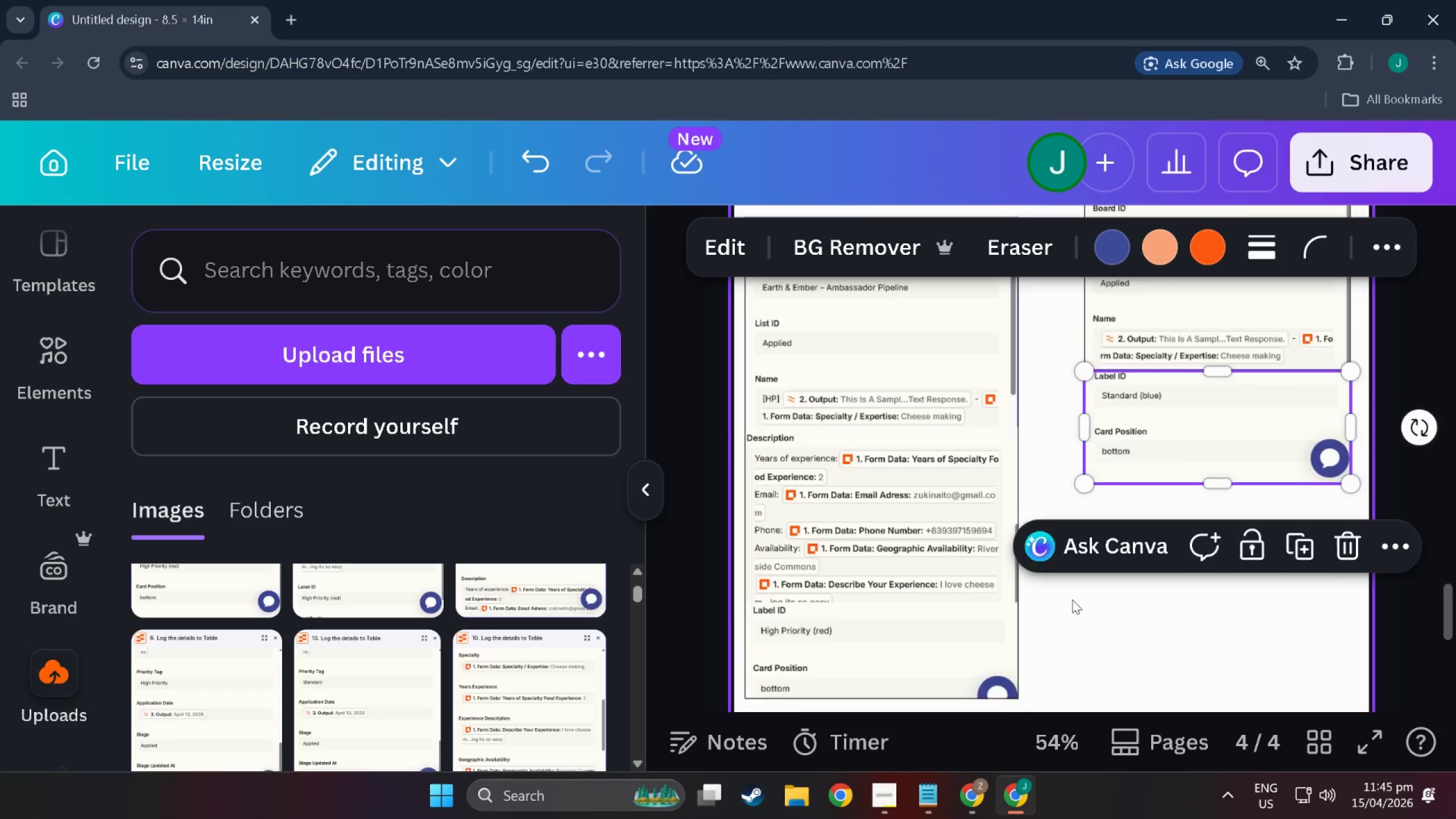 
left_click([1054, 639])
 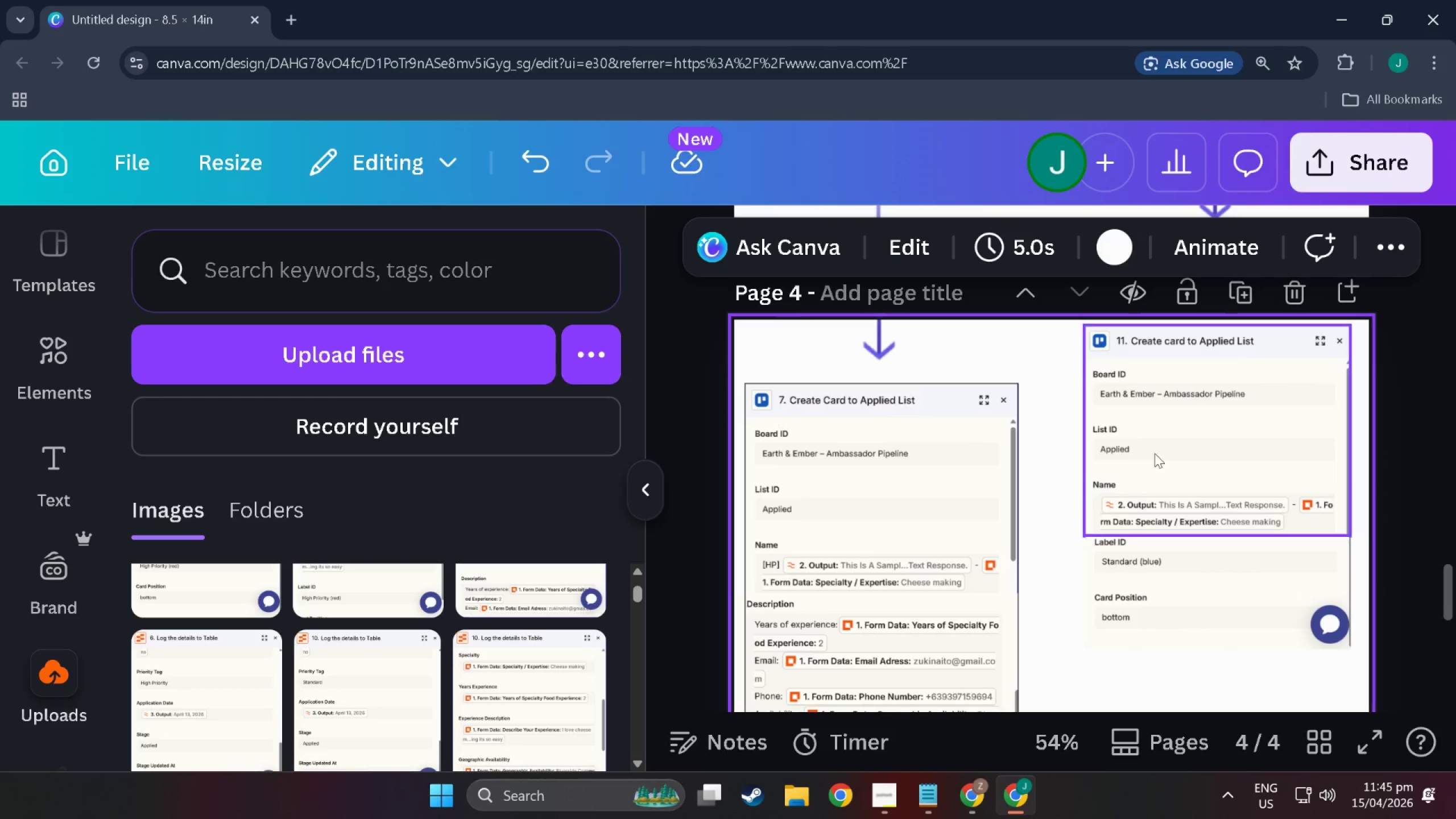 
scroll: coordinate [1054, 639], scroll_direction: up, amount: 5.0
 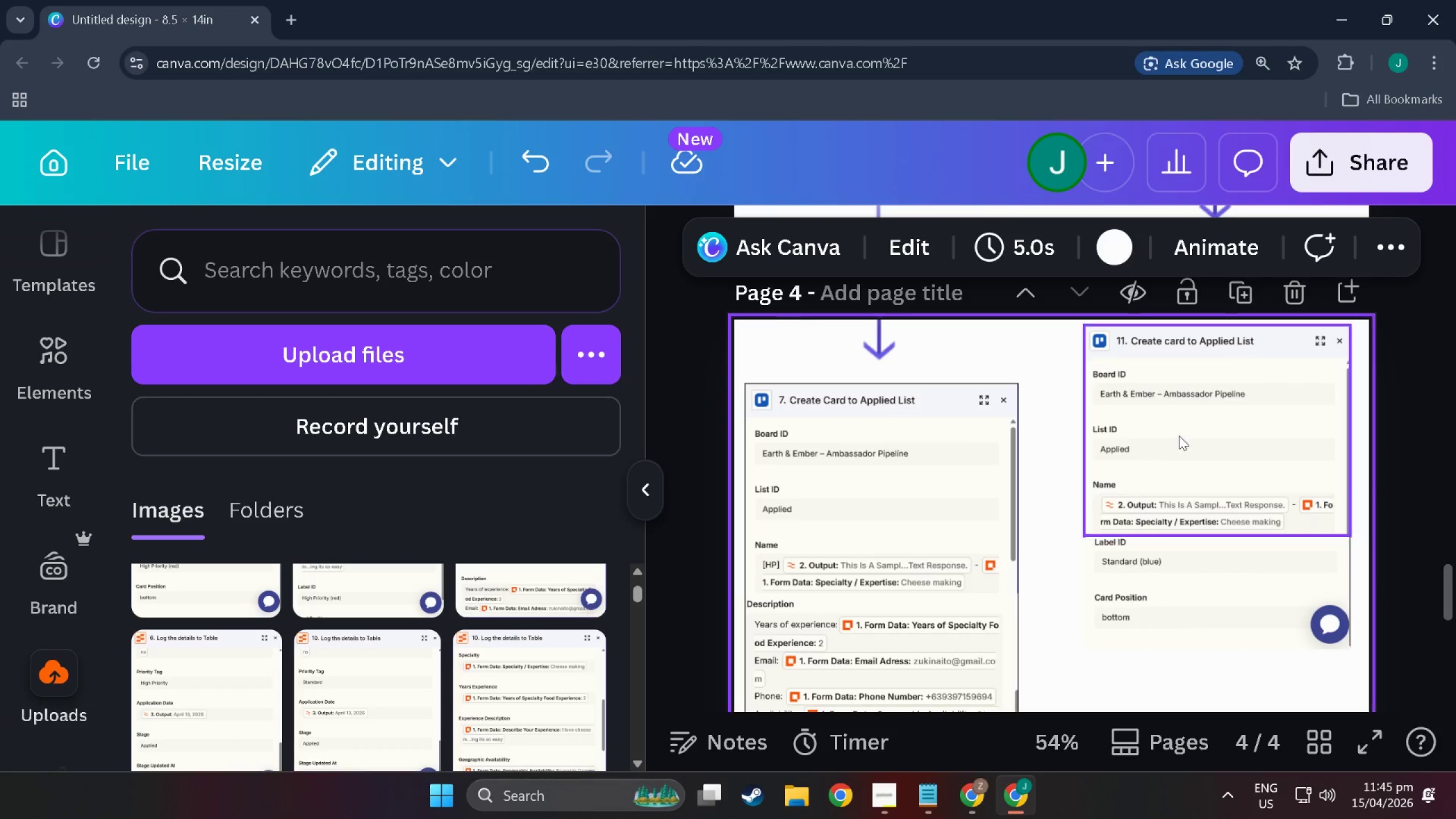 
left_click([1186, 434])
 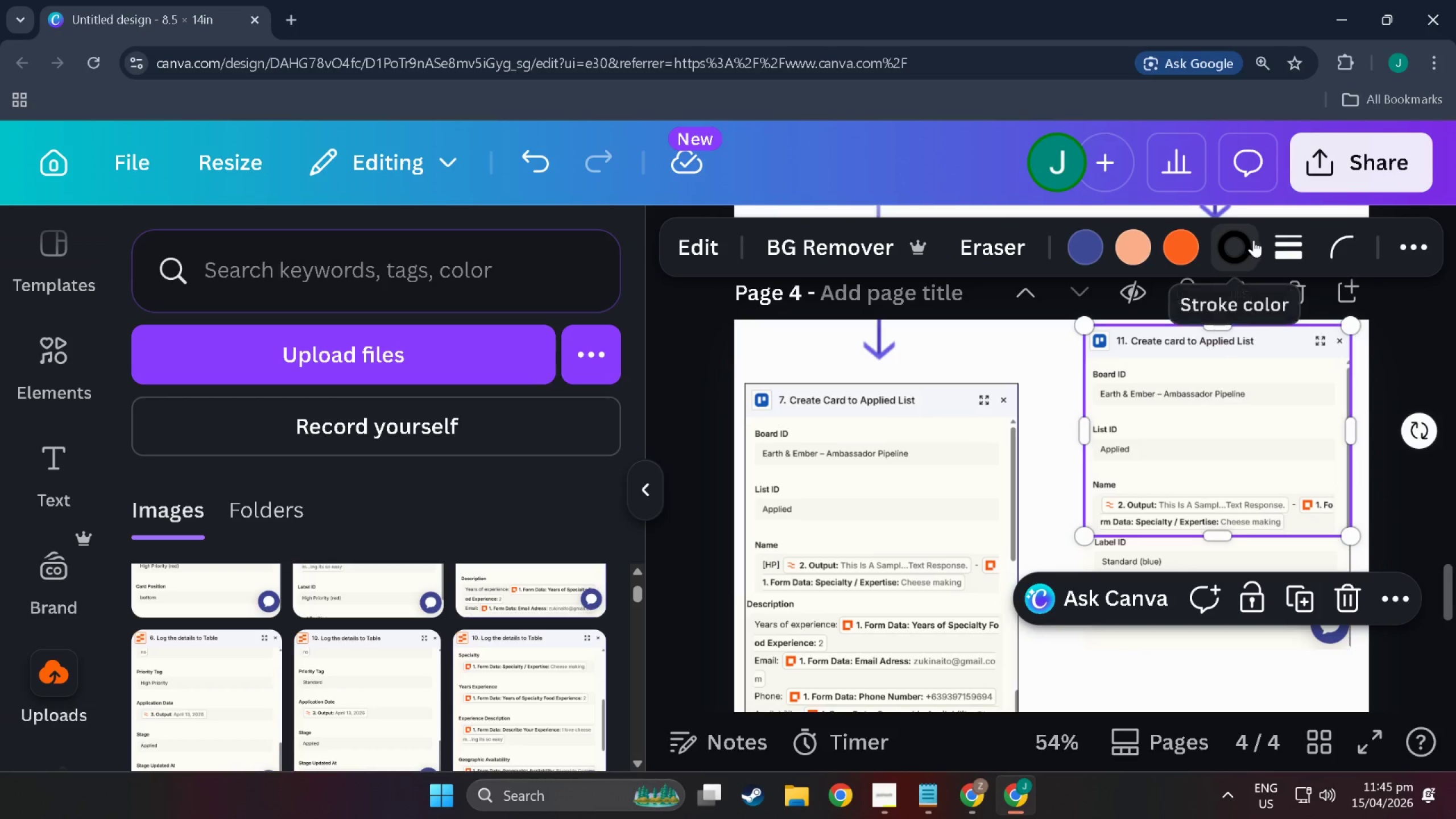 
left_click([1296, 244])
 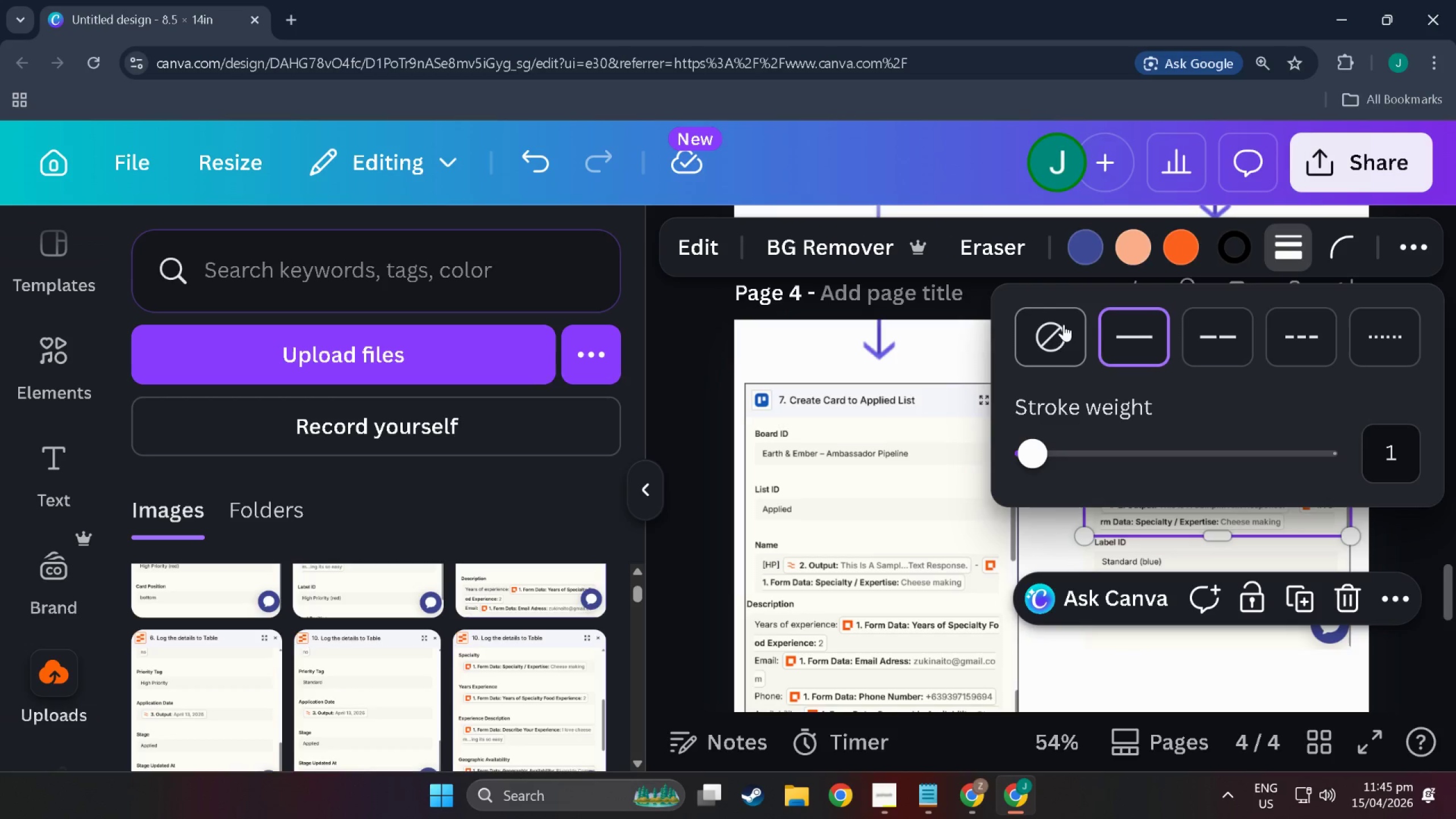 
left_click([1064, 333])
 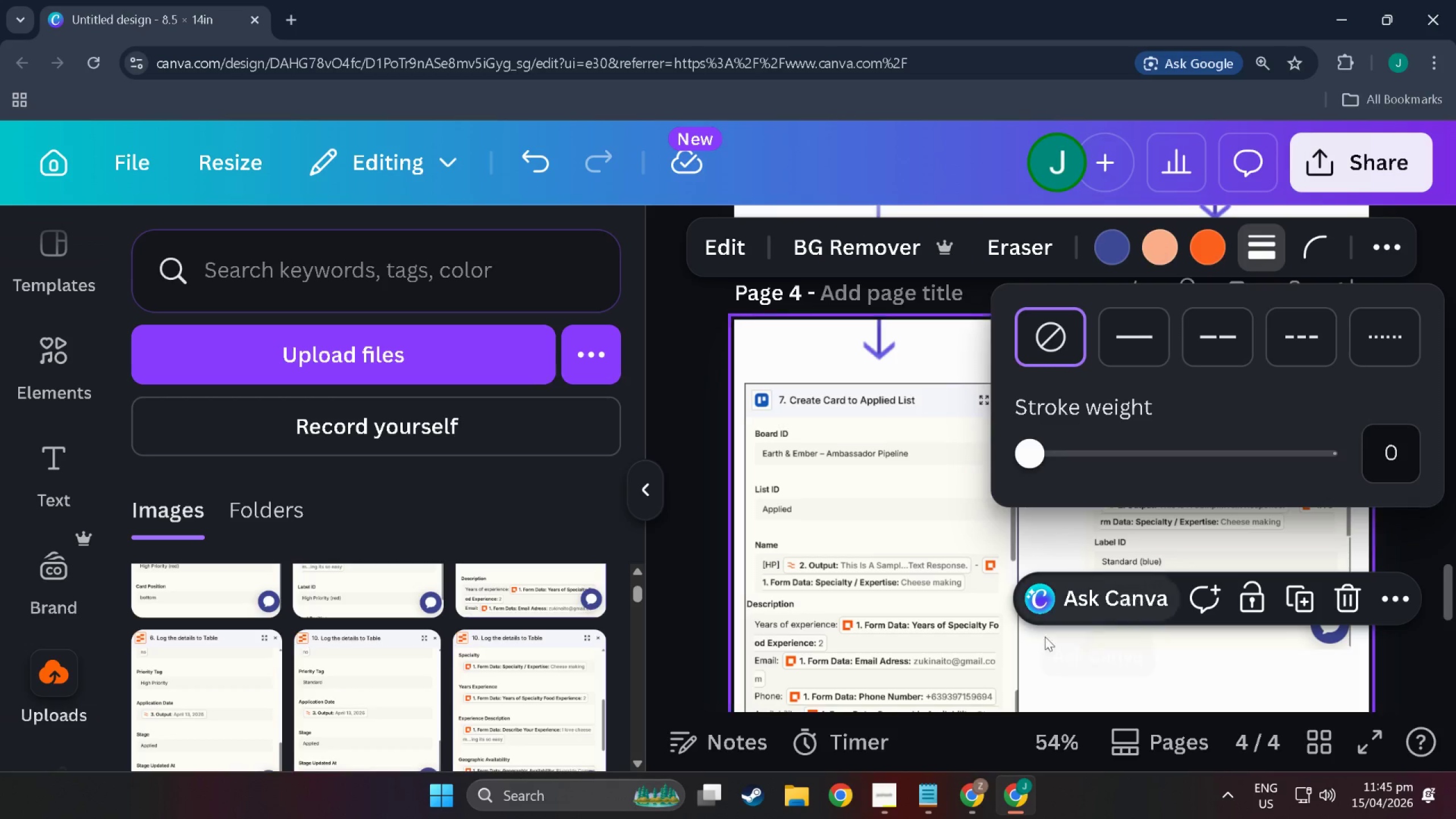 
left_click([1022, 651])
 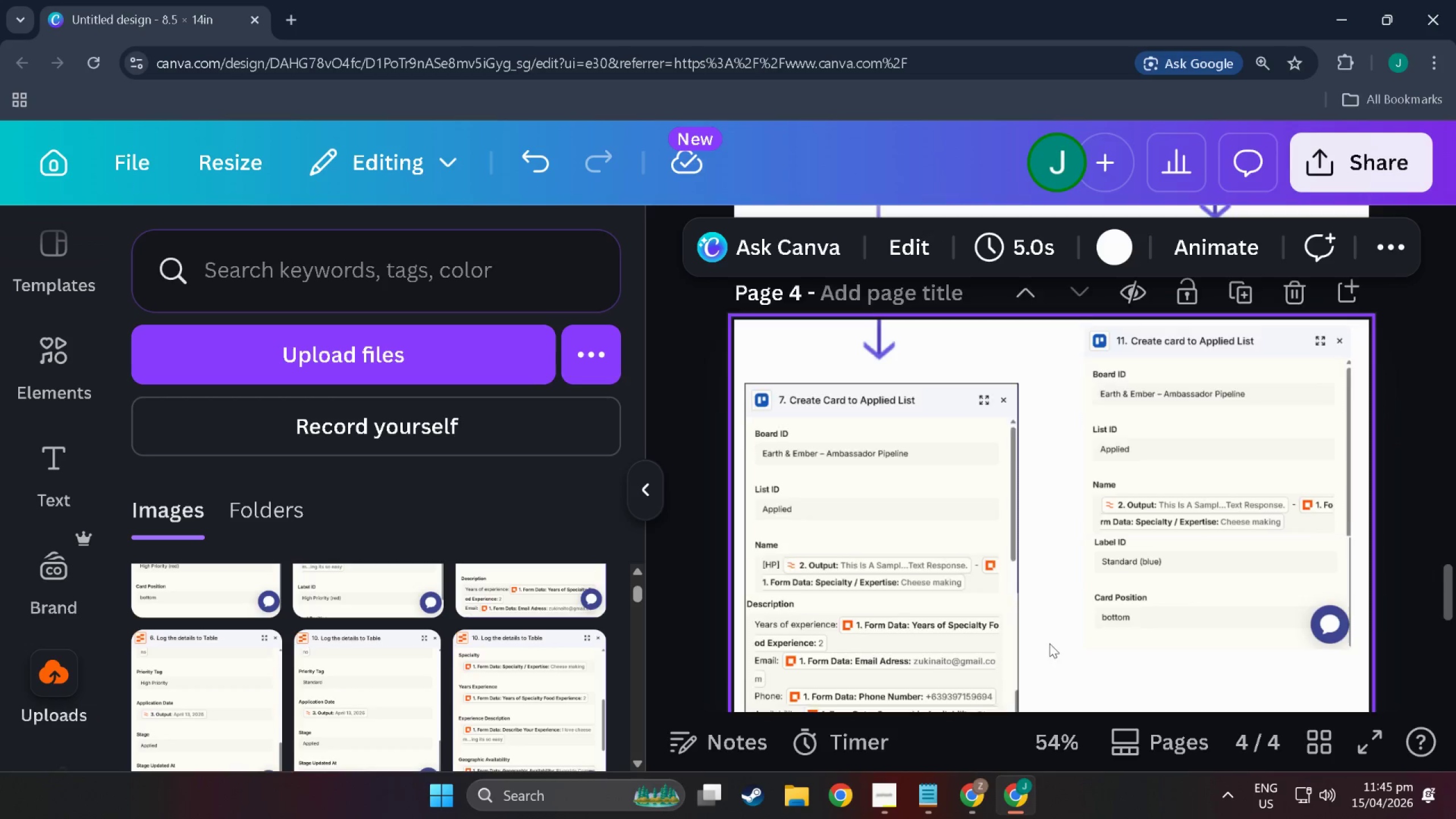 
left_click([1182, 474])
 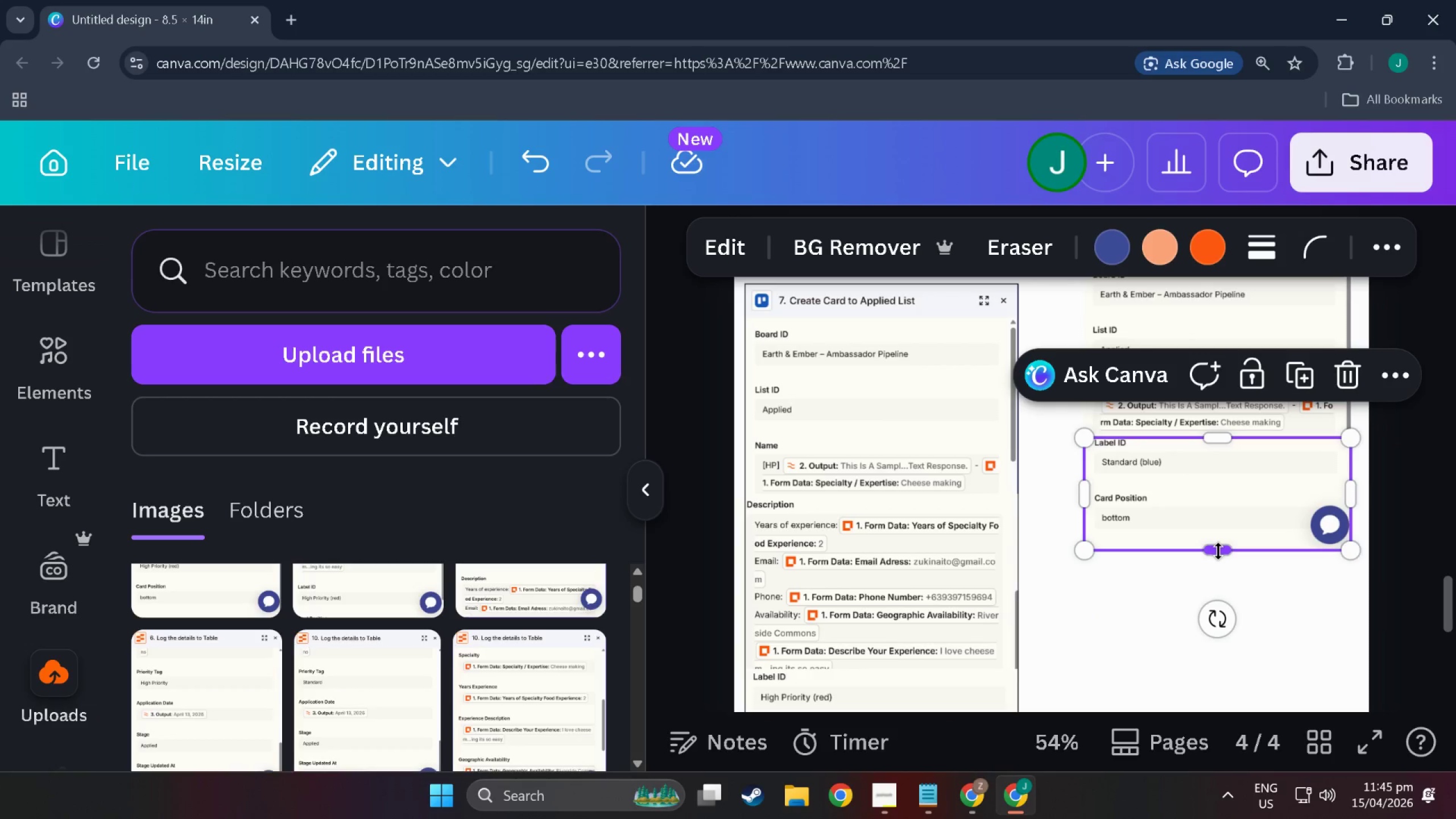 
scroll: coordinate [1059, 636], scroll_direction: down, amount: 3.0
 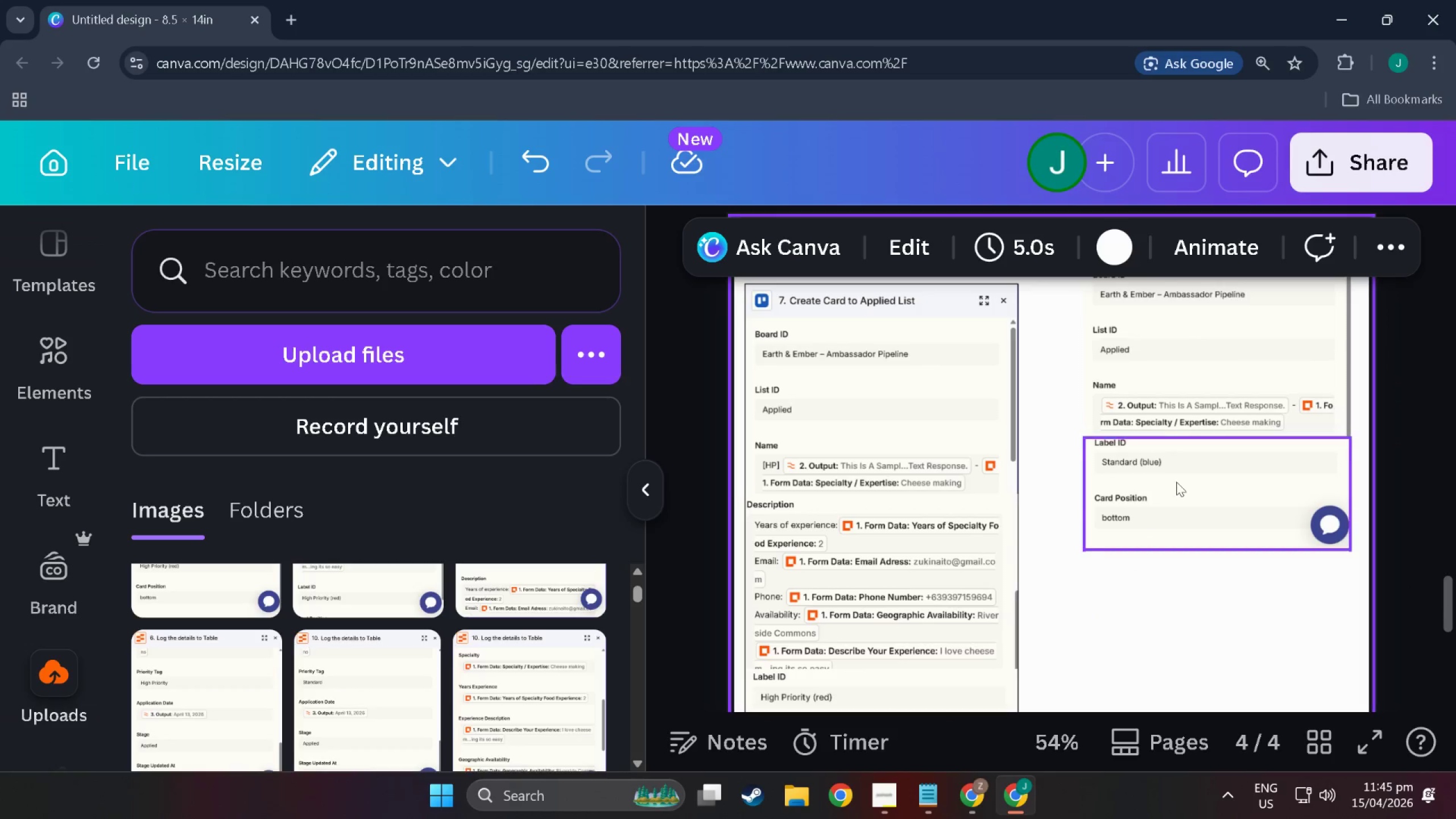 
left_click_drag(start_coordinate=[1218, 551], to_coordinate=[1221, 529])
 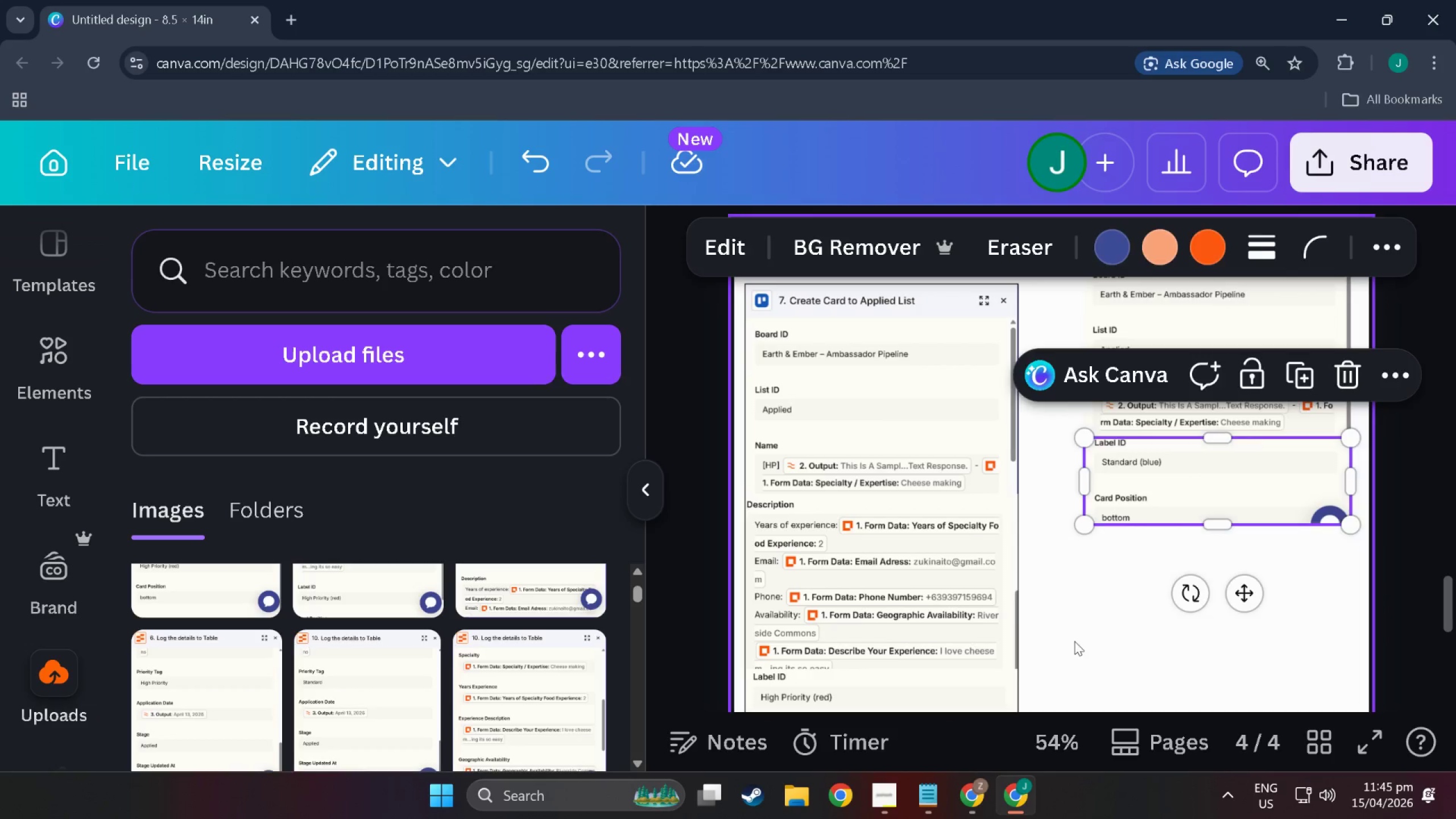 
left_click([1057, 641])
 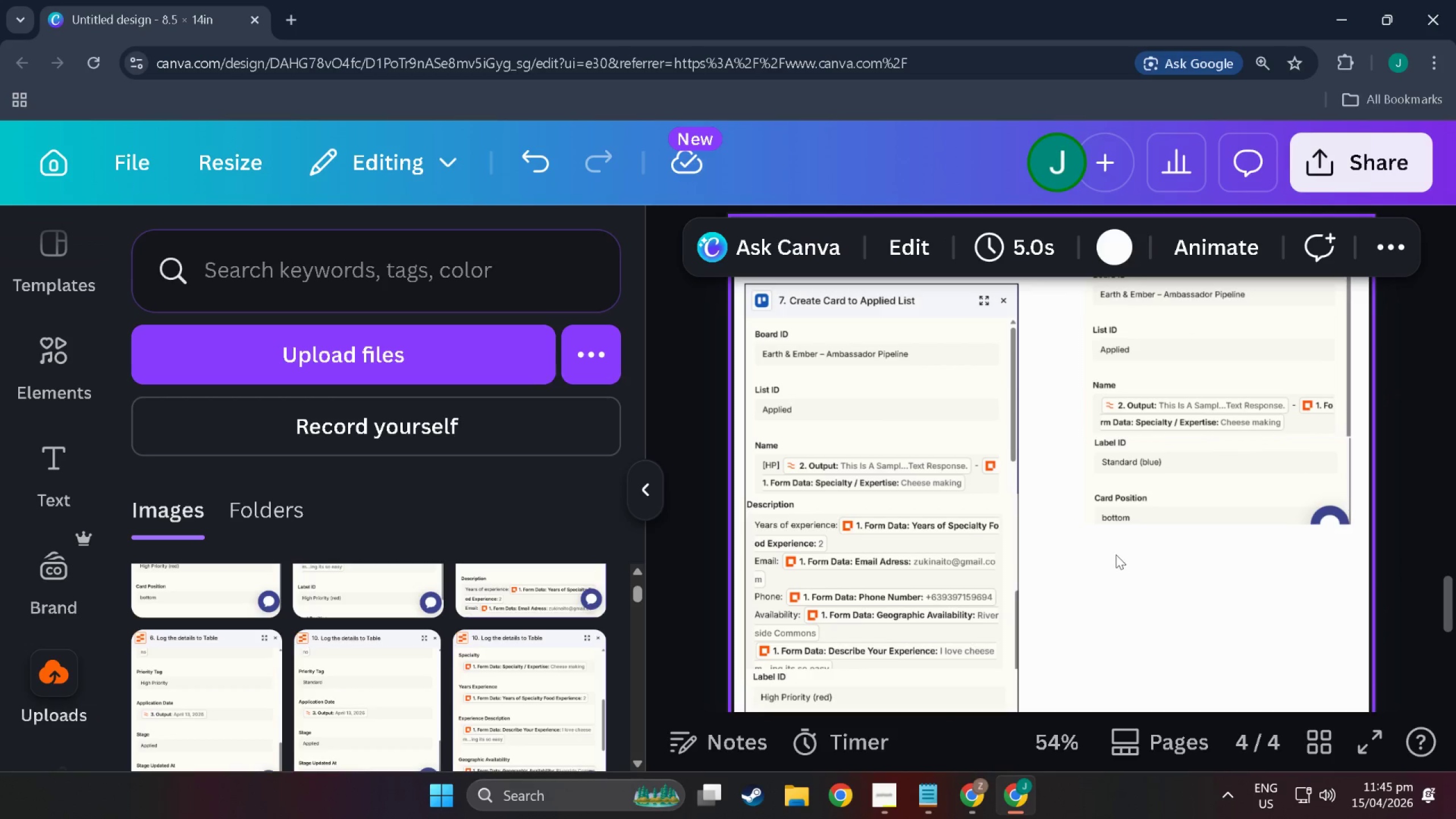 
key(R)
 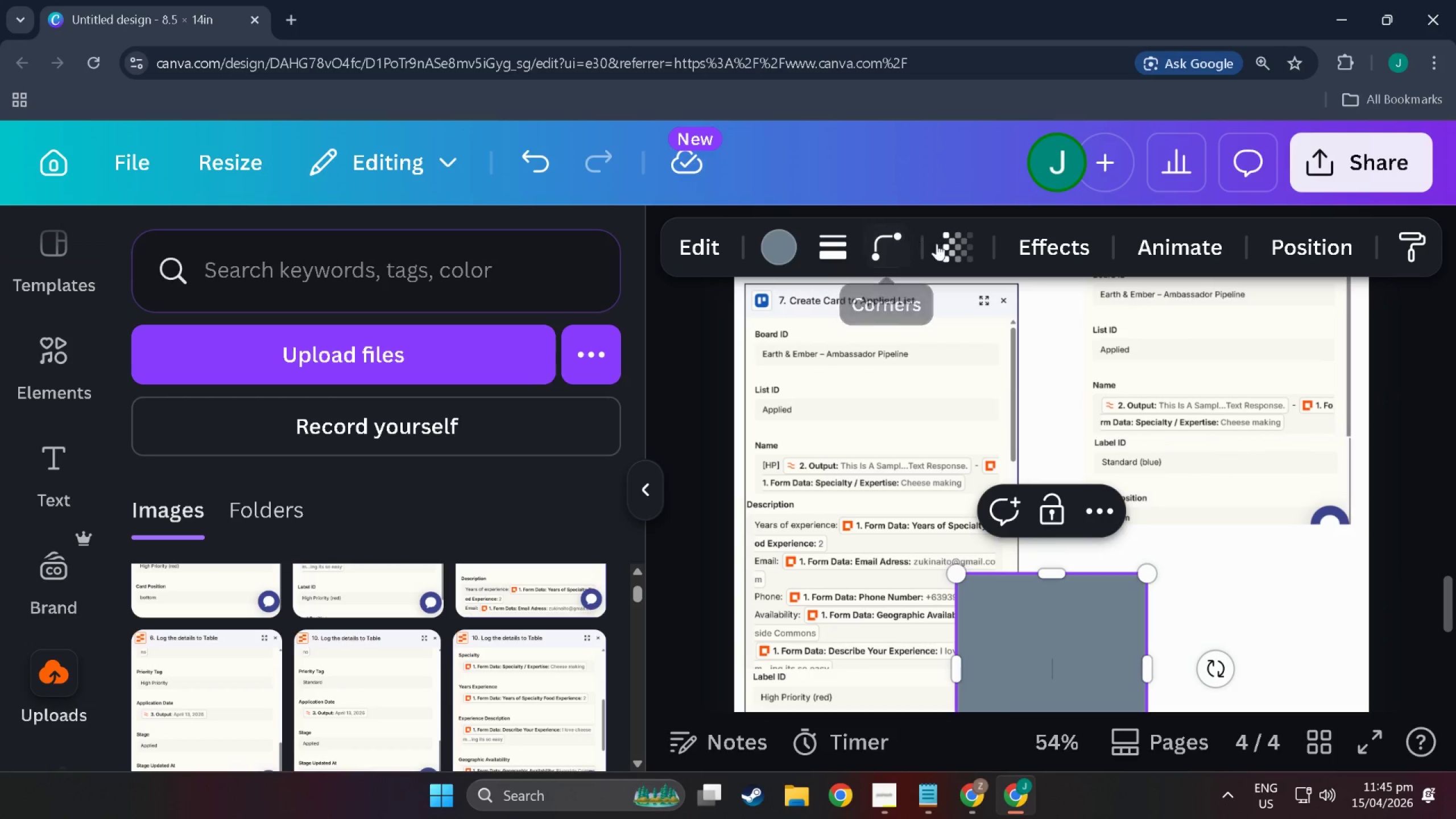 
left_click([940, 243])
 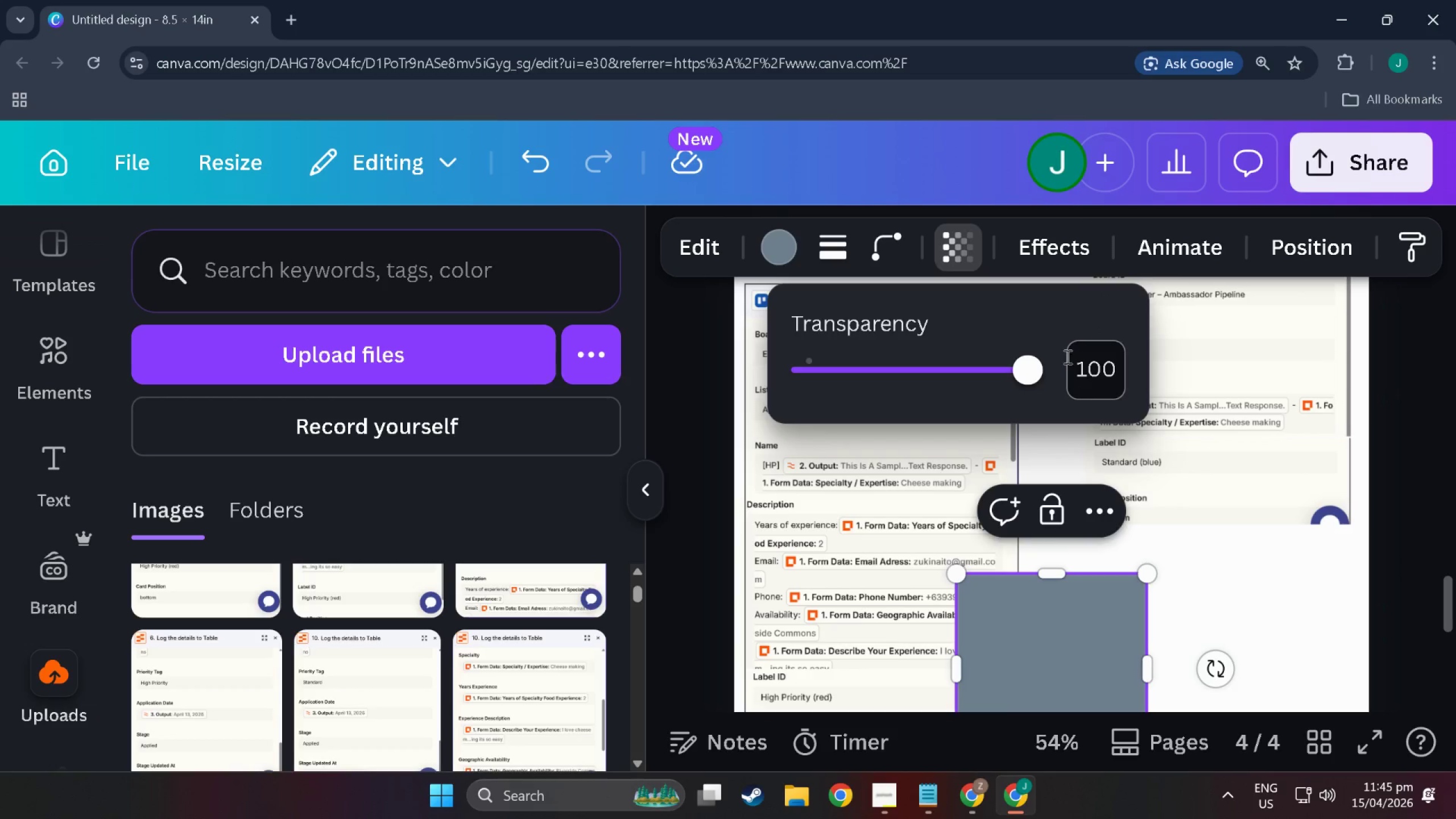 
left_click([835, 242])
 